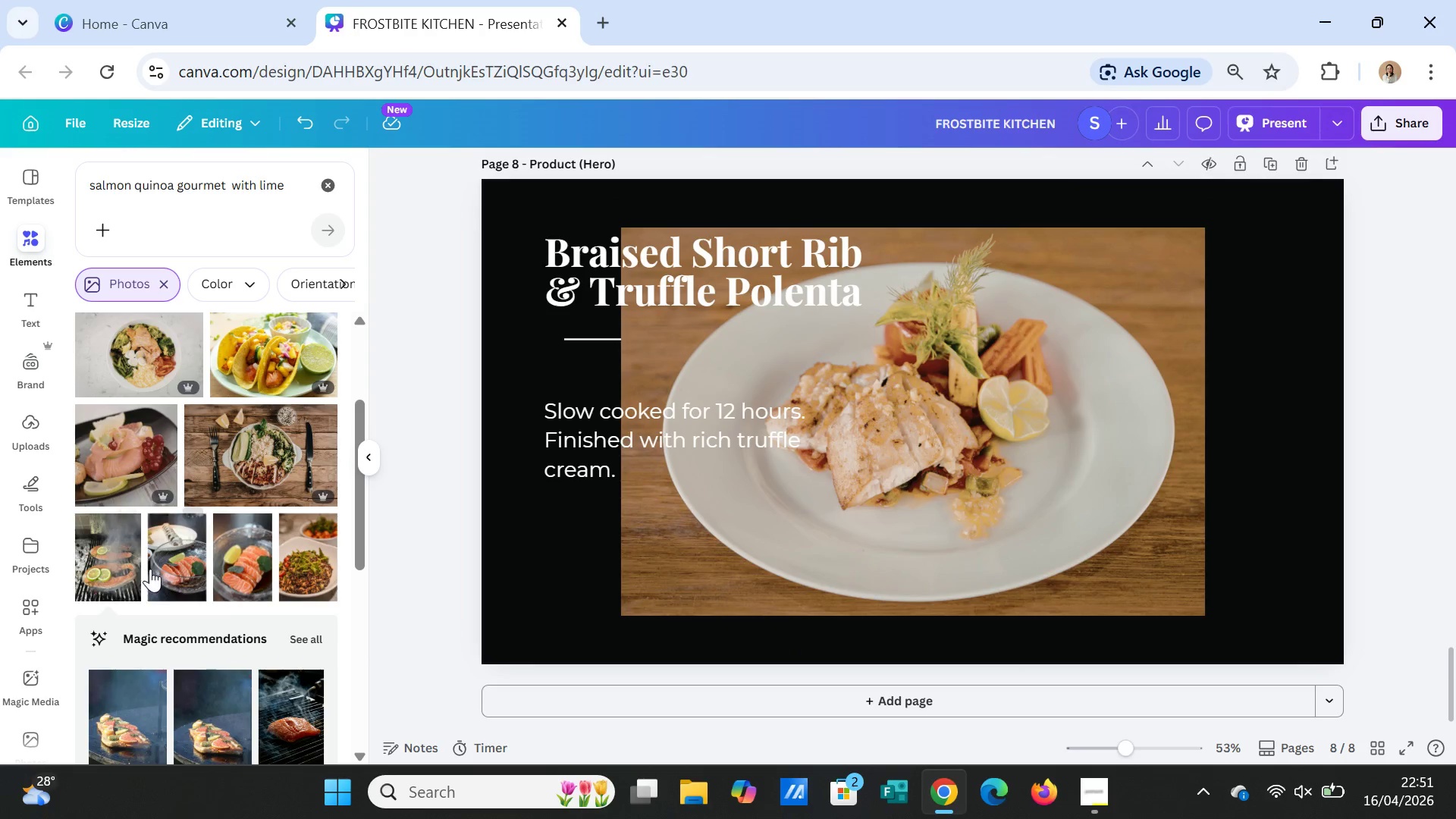 
scroll: coordinate [156, 571], scroll_direction: down, amount: 3.0
 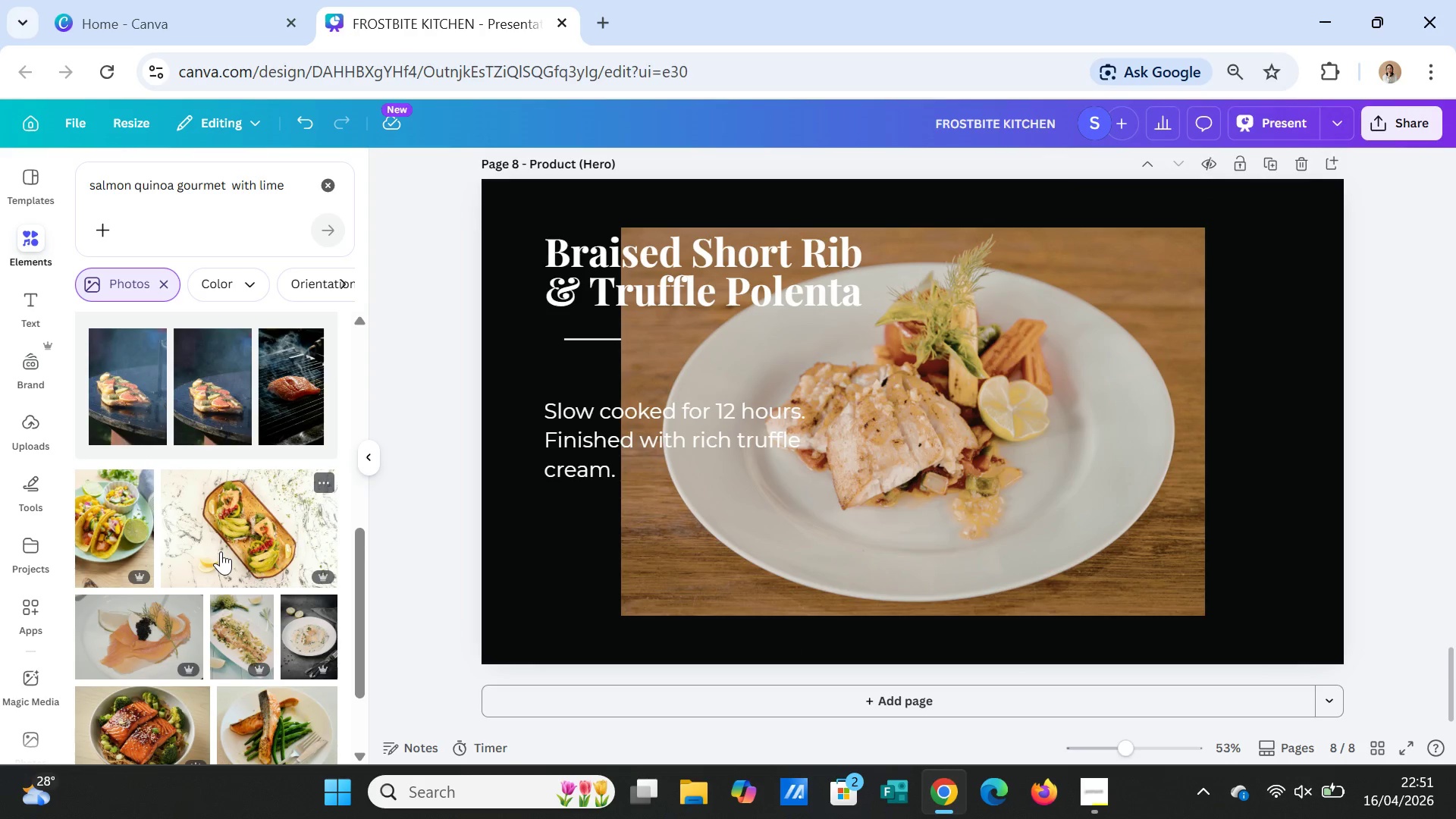 
left_click([221, 551])
 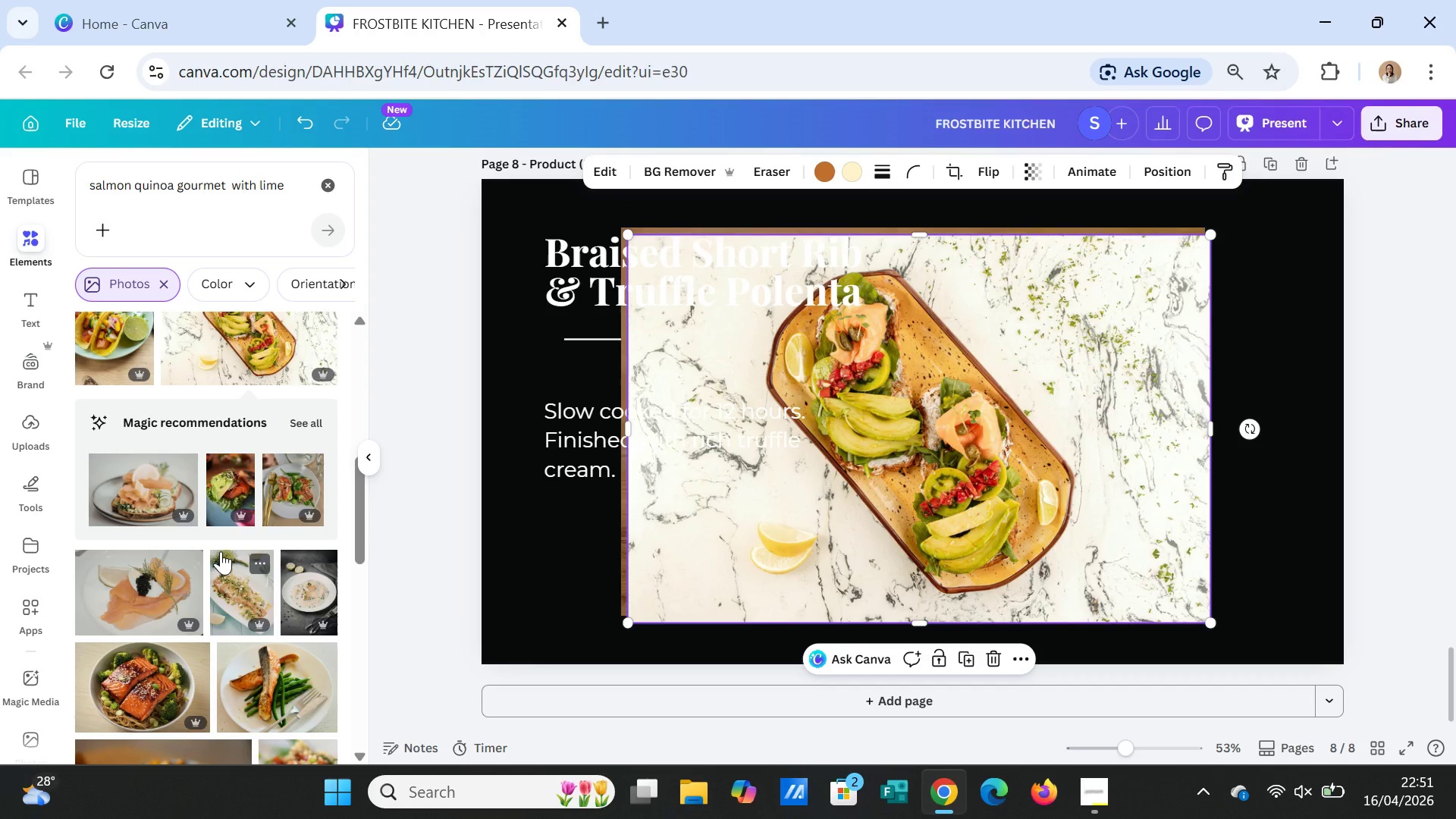 
key(Delete)
 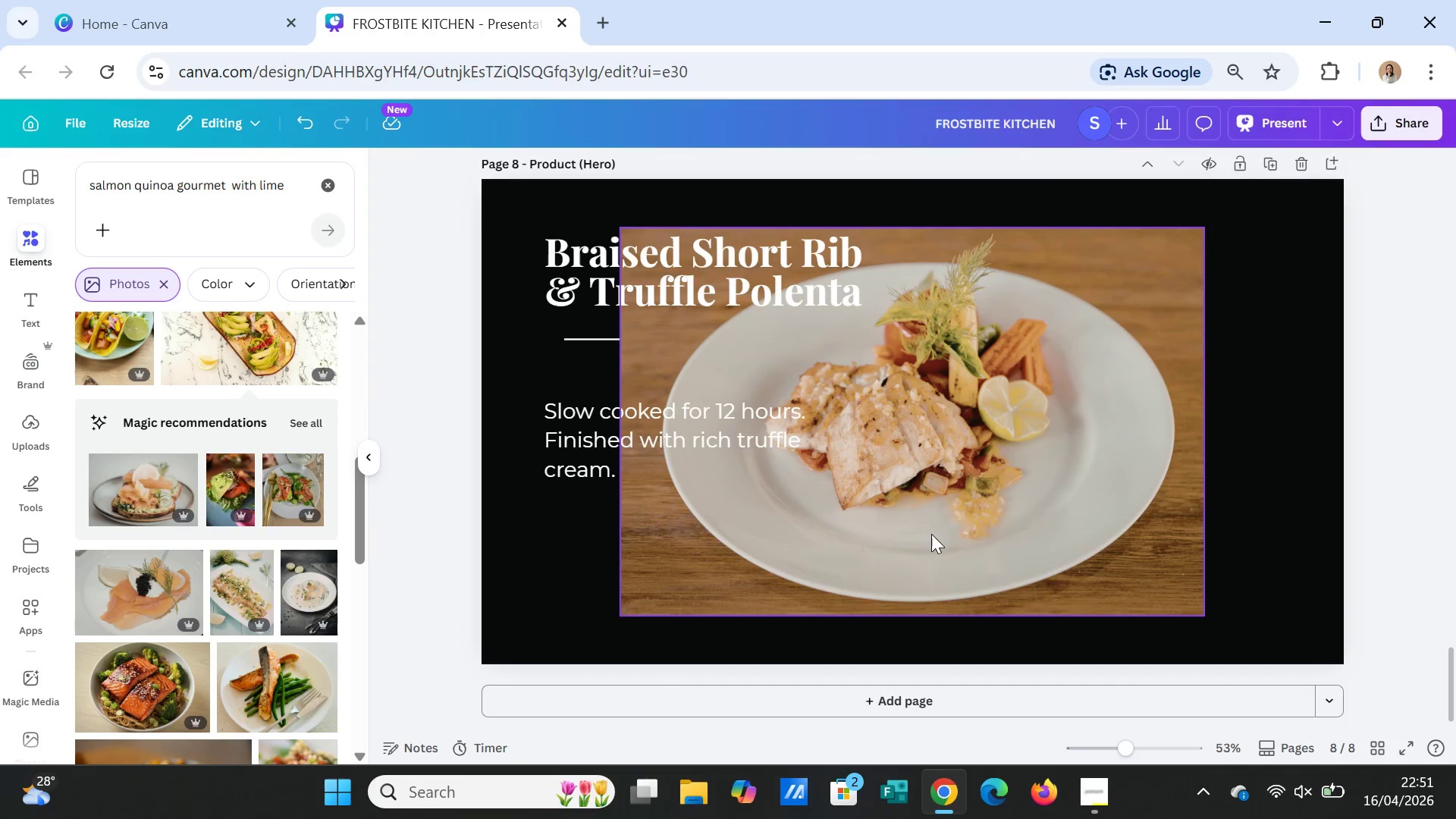 
scroll: coordinate [1034, 534], scroll_direction: up, amount: 9.0
 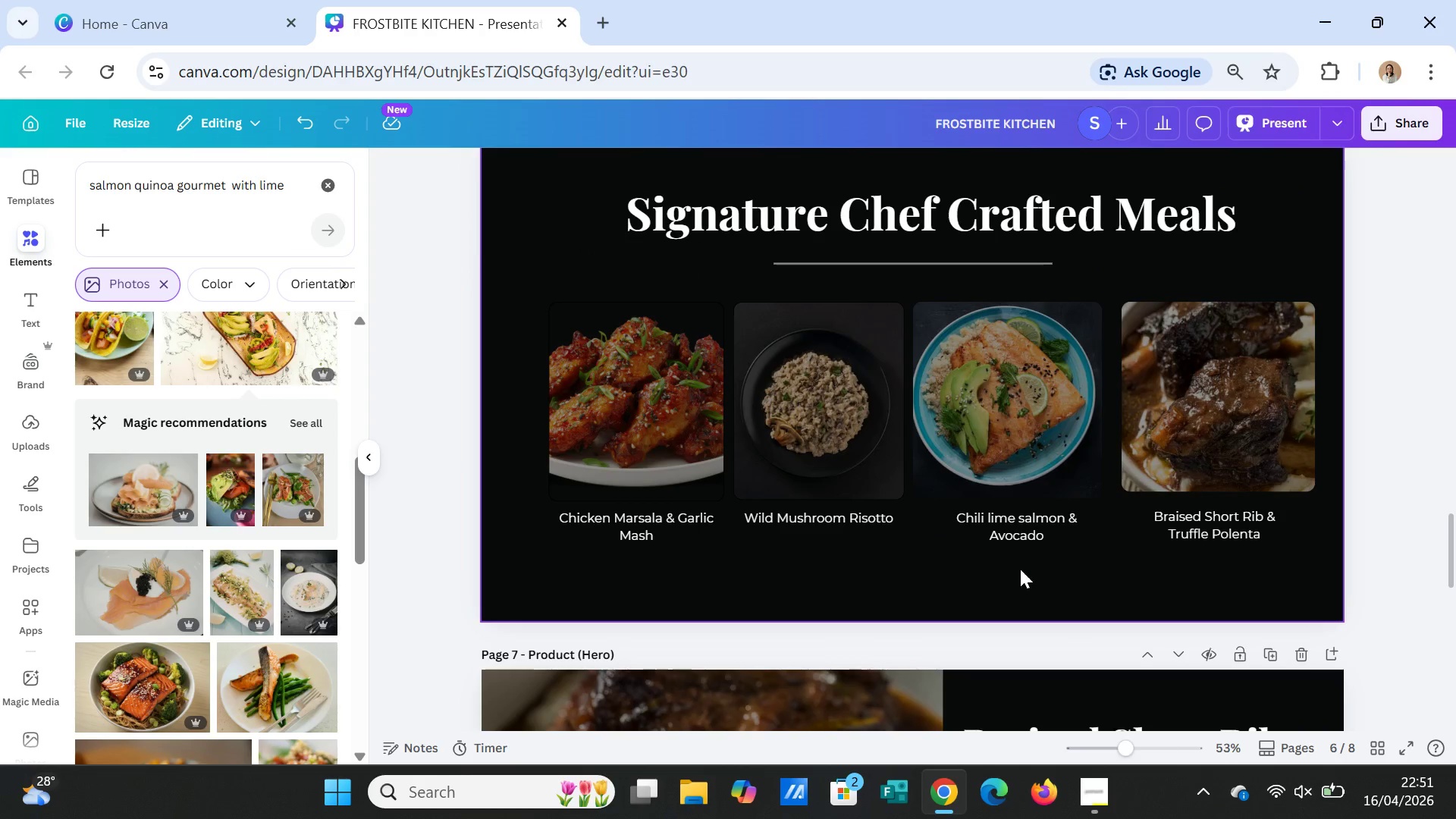 
scroll: coordinate [996, 574], scroll_direction: down, amount: 10.0
 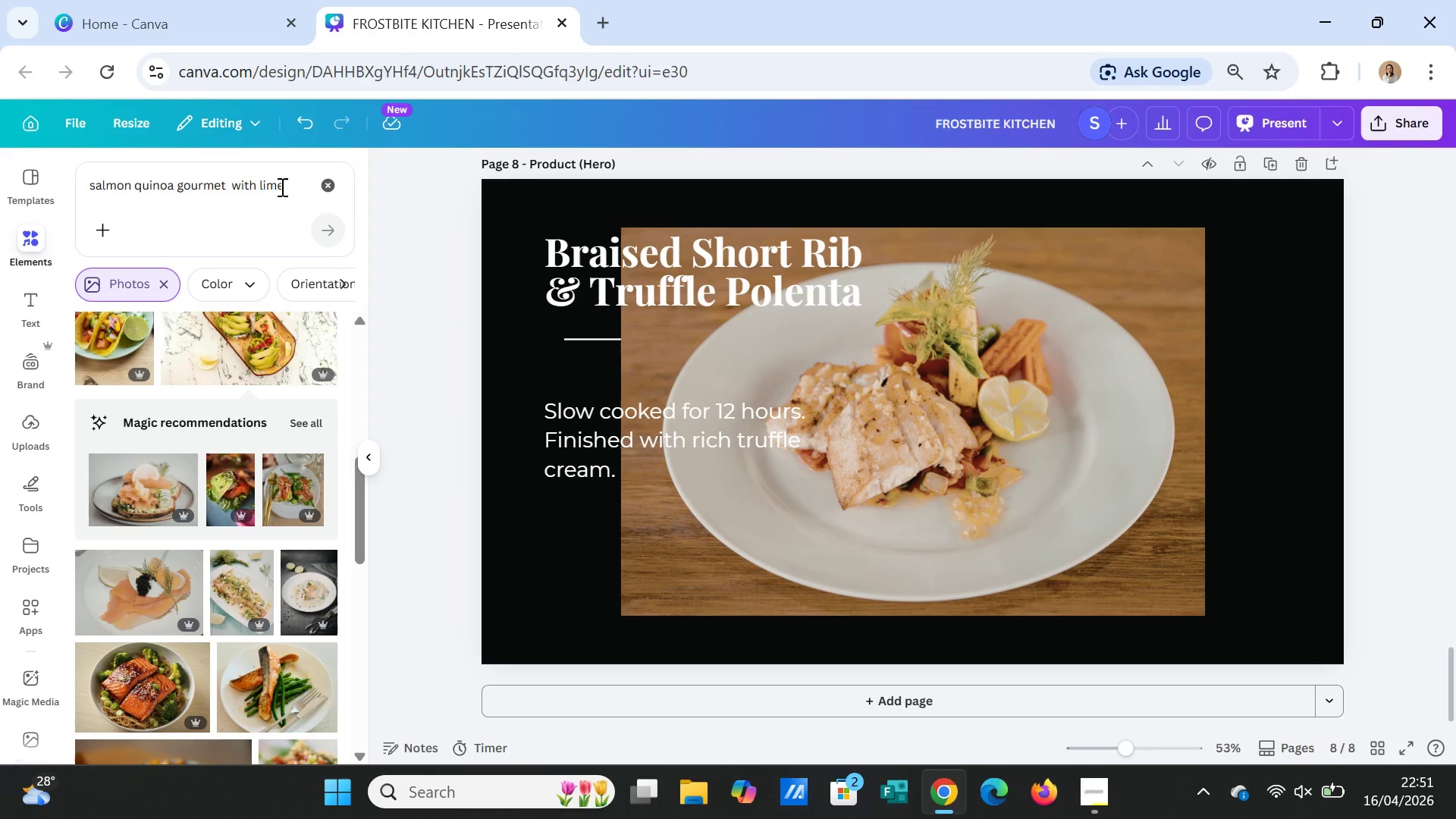 
left_click_drag(start_coordinate=[285, 186], to_coordinate=[259, 186])
 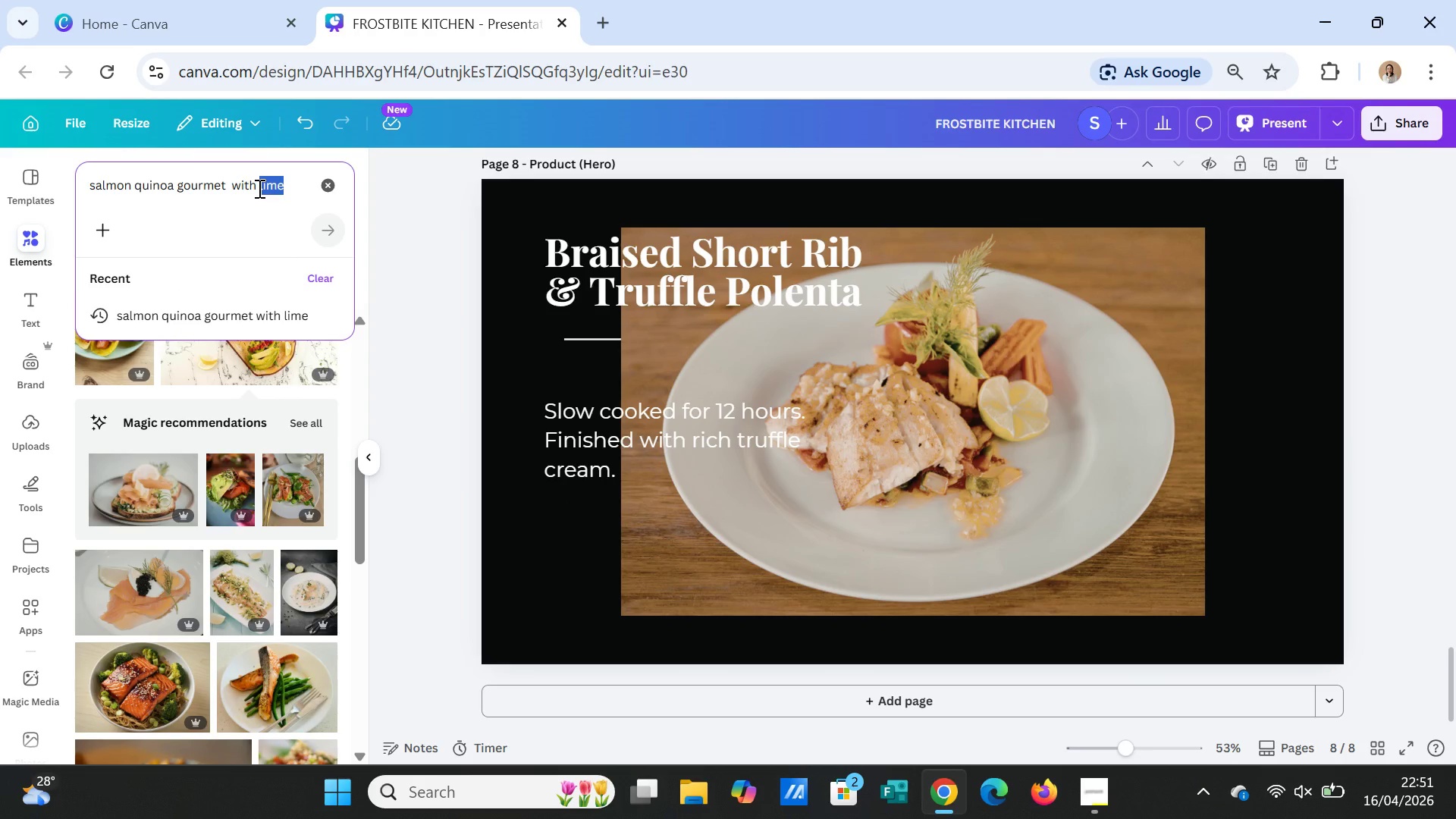 
type(avocado)
 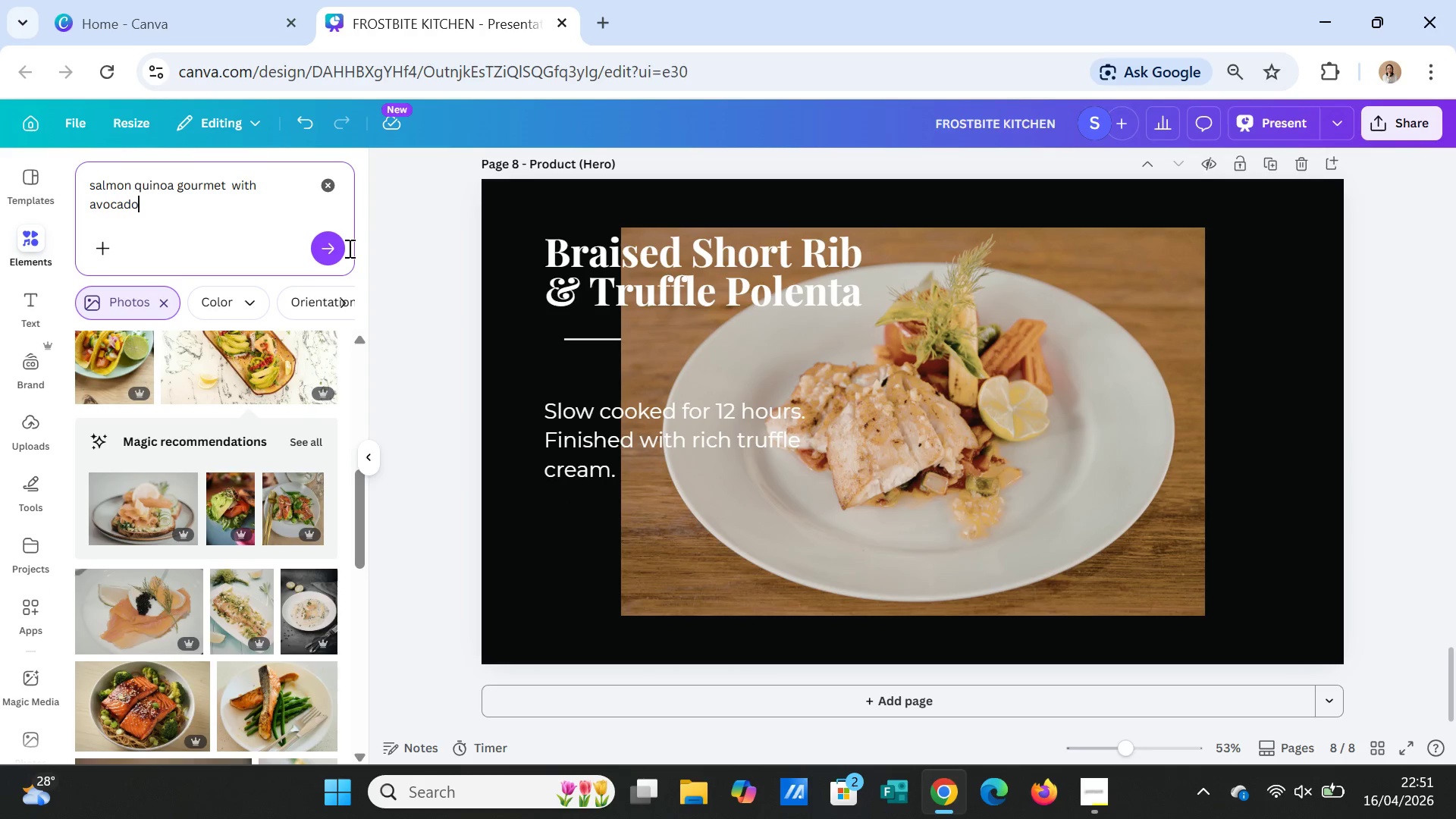 
left_click([337, 256])
 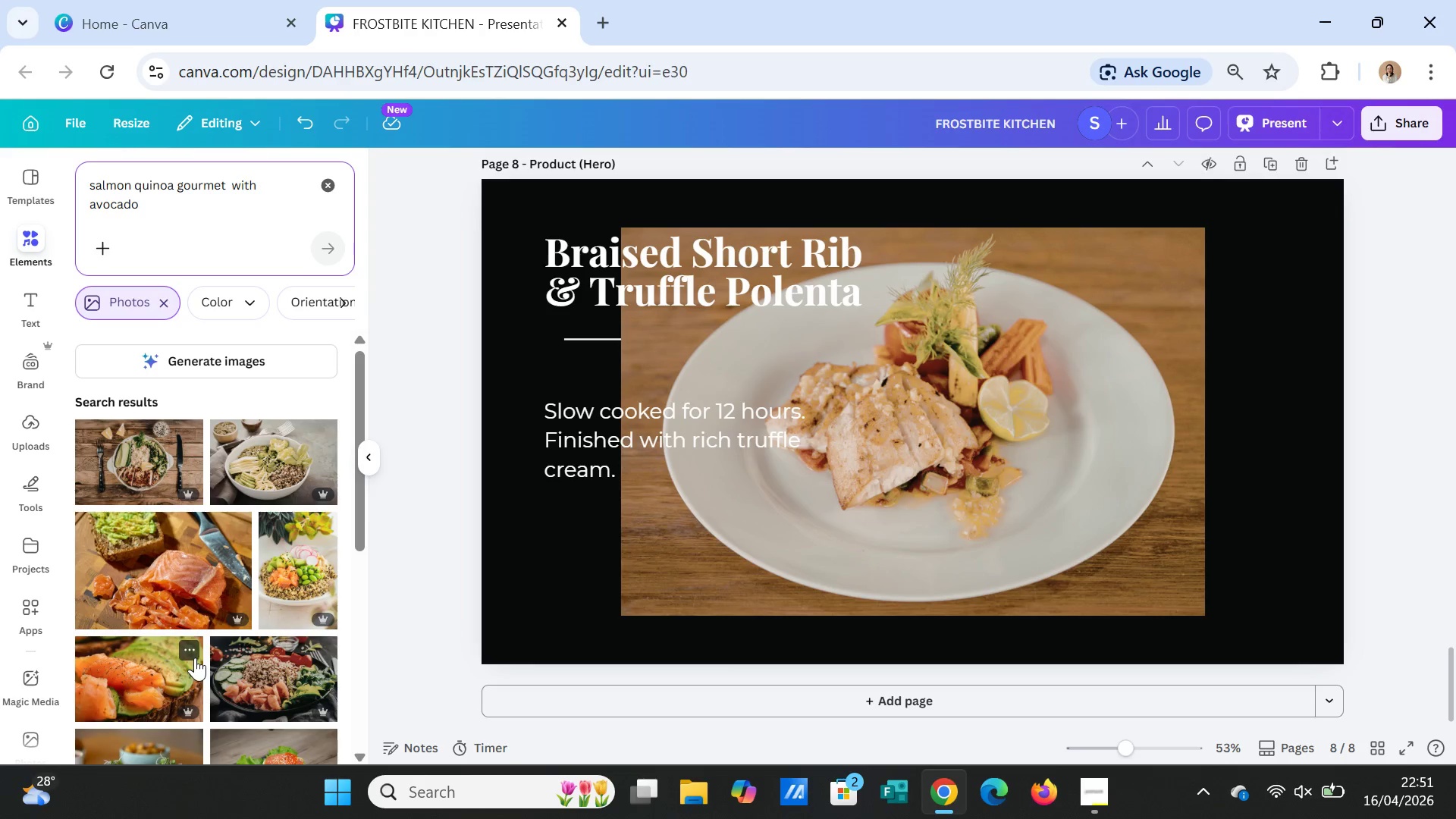 
left_click([764, 533])
 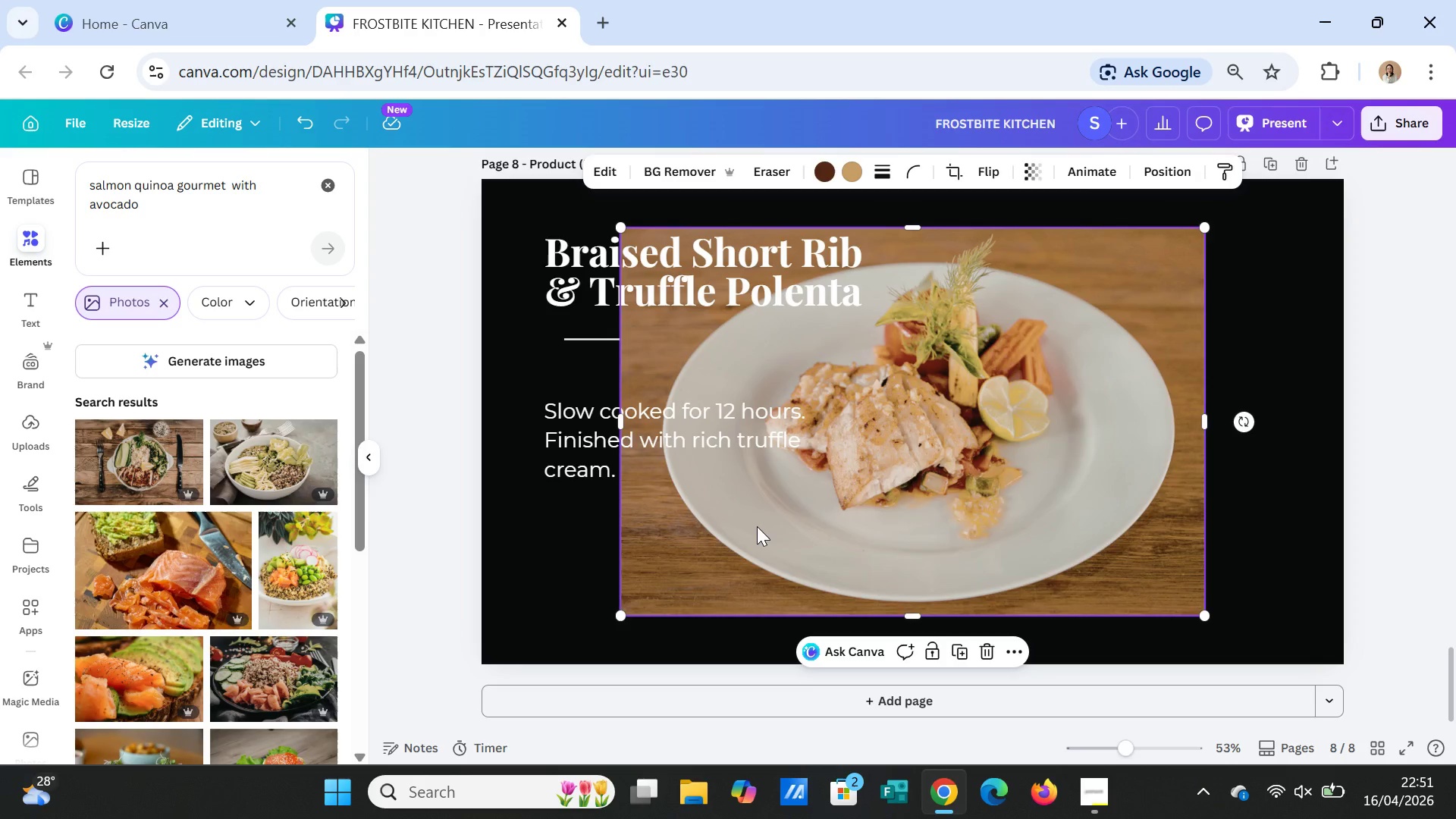 
key(Delete)
 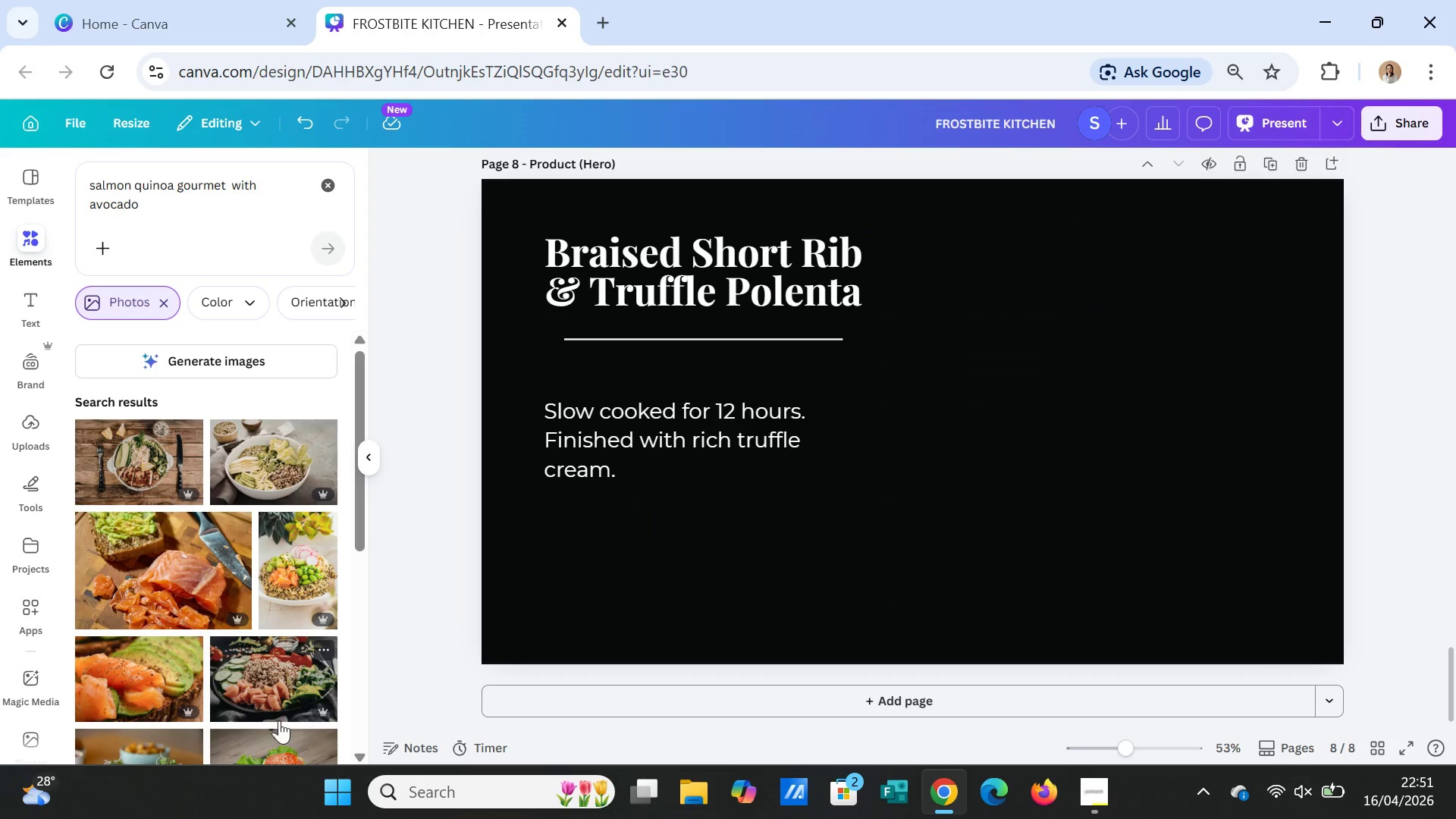 
scroll: coordinate [235, 642], scroll_direction: down, amount: 5.0
 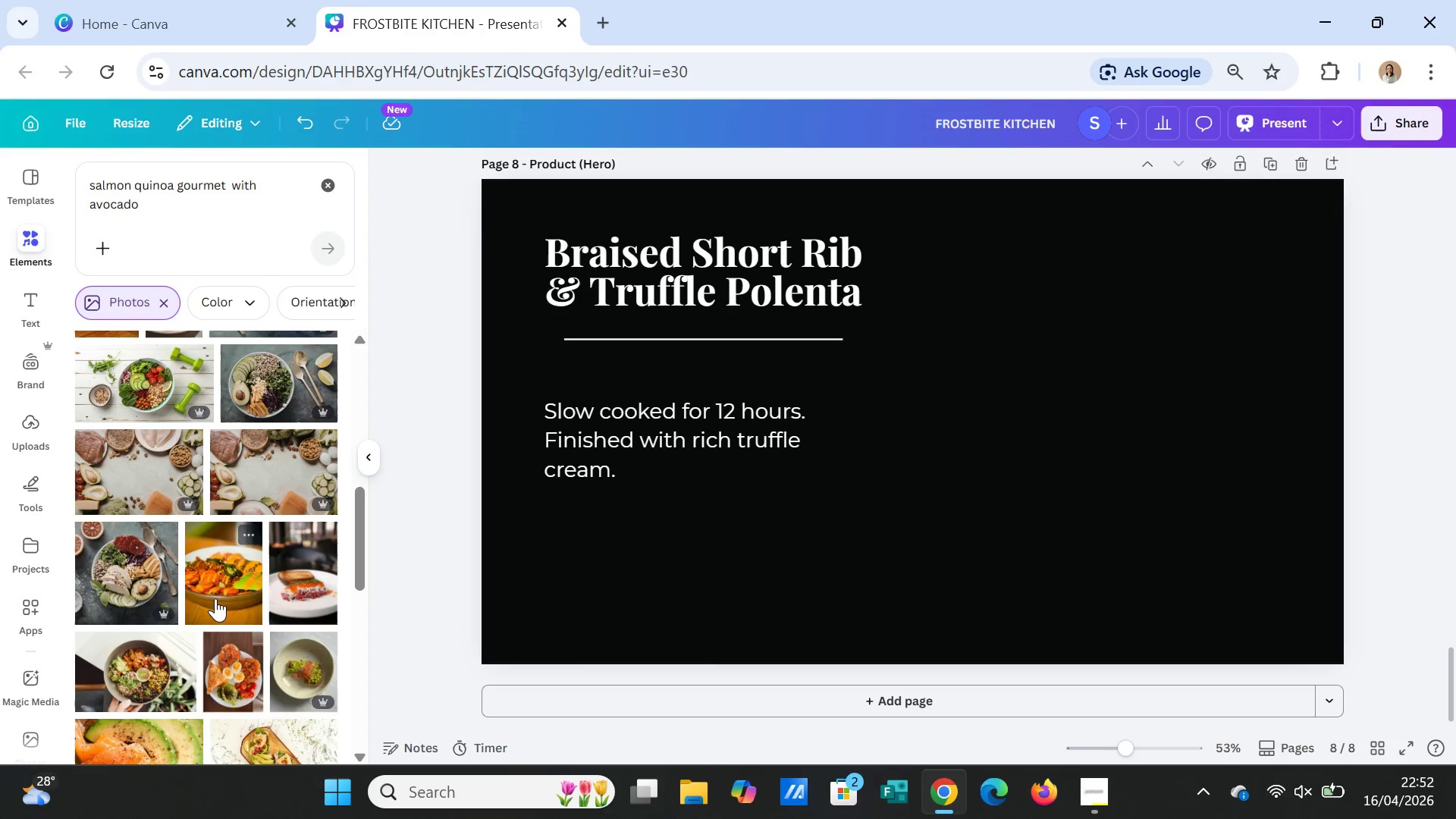 
left_click([215, 595])
 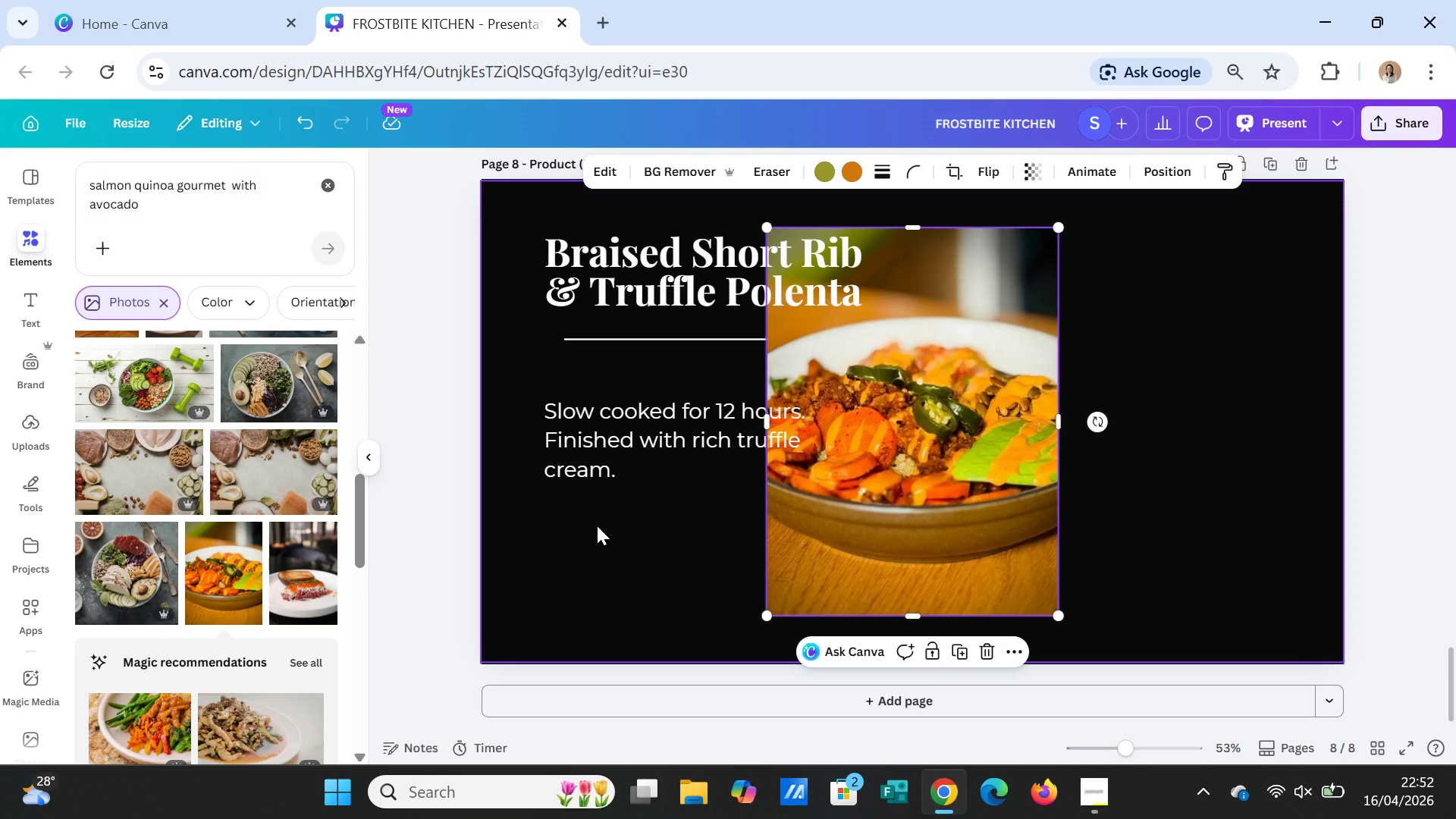 
wait(6.89)
 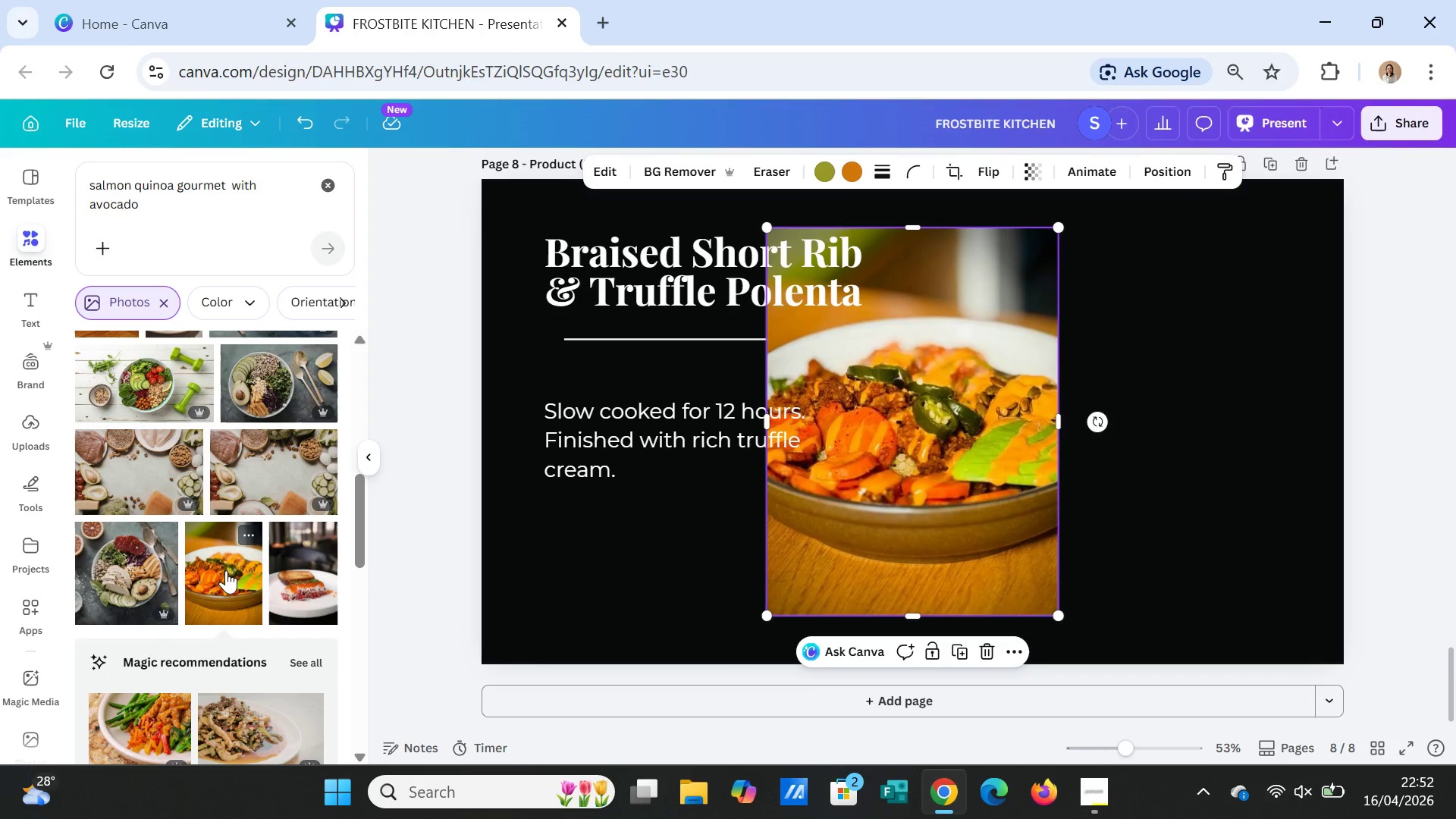 
key(Delete)
 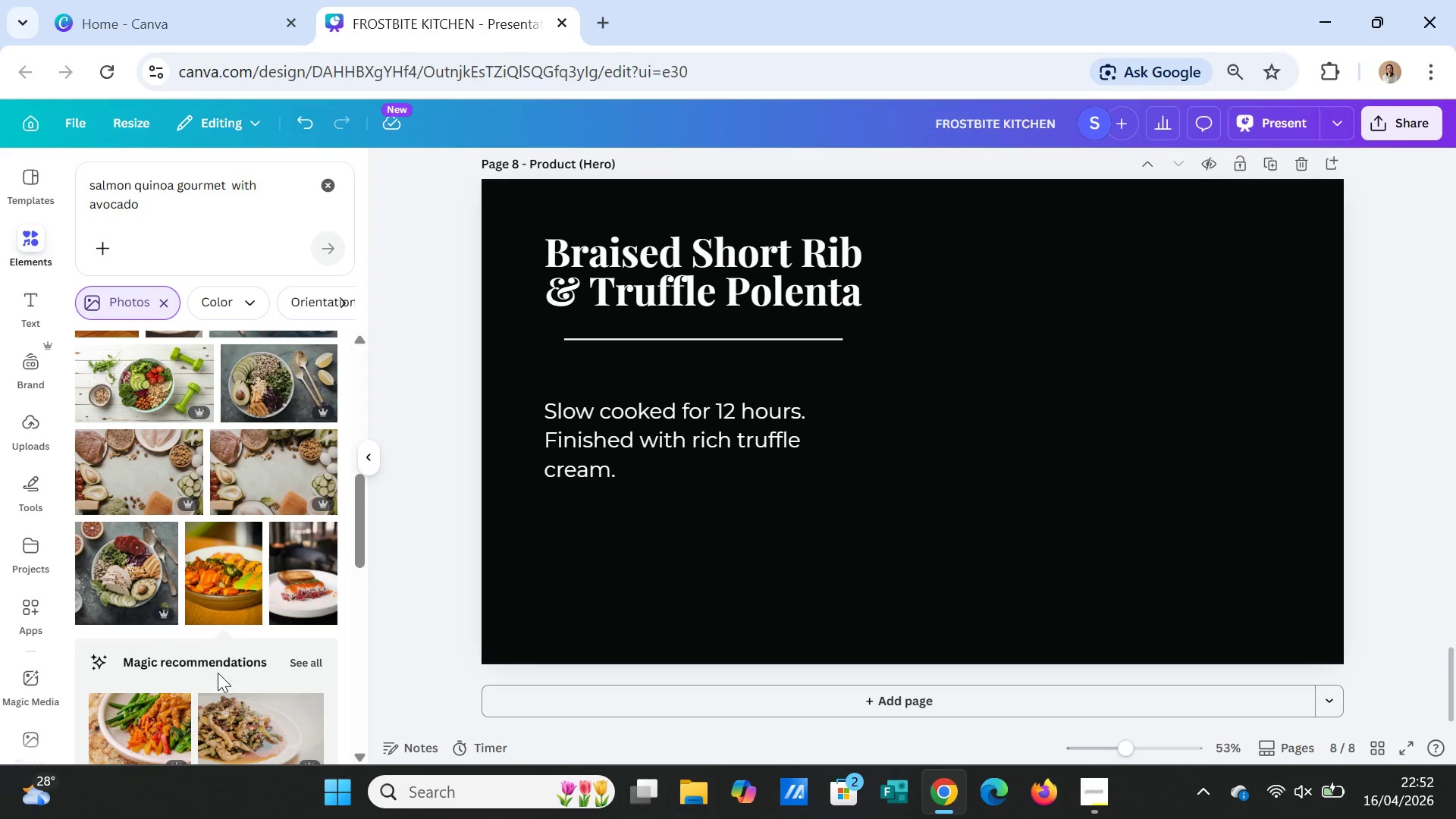 
scroll: coordinate [214, 676], scroll_direction: down, amount: 3.0
 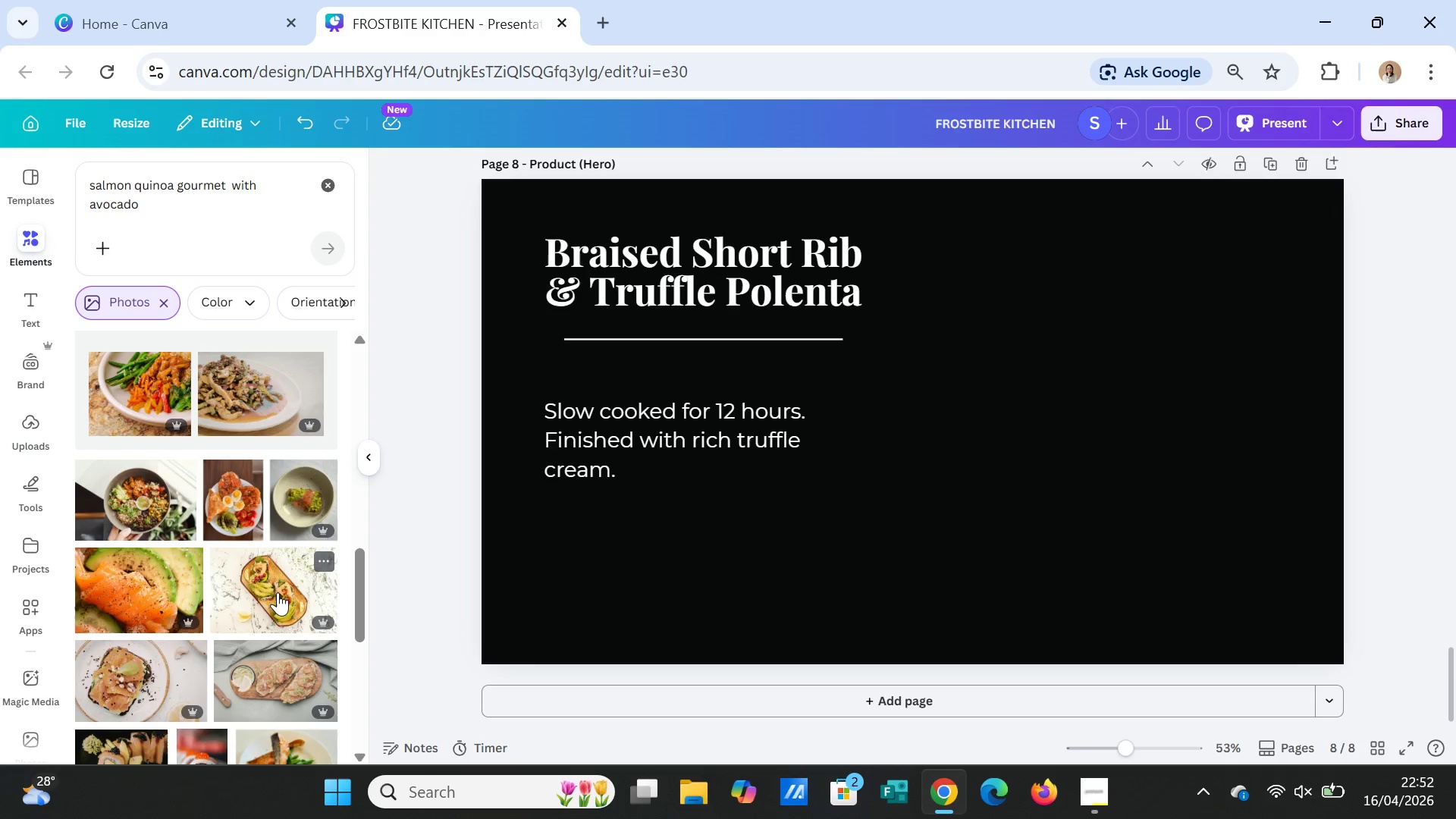 
left_click([278, 592])
 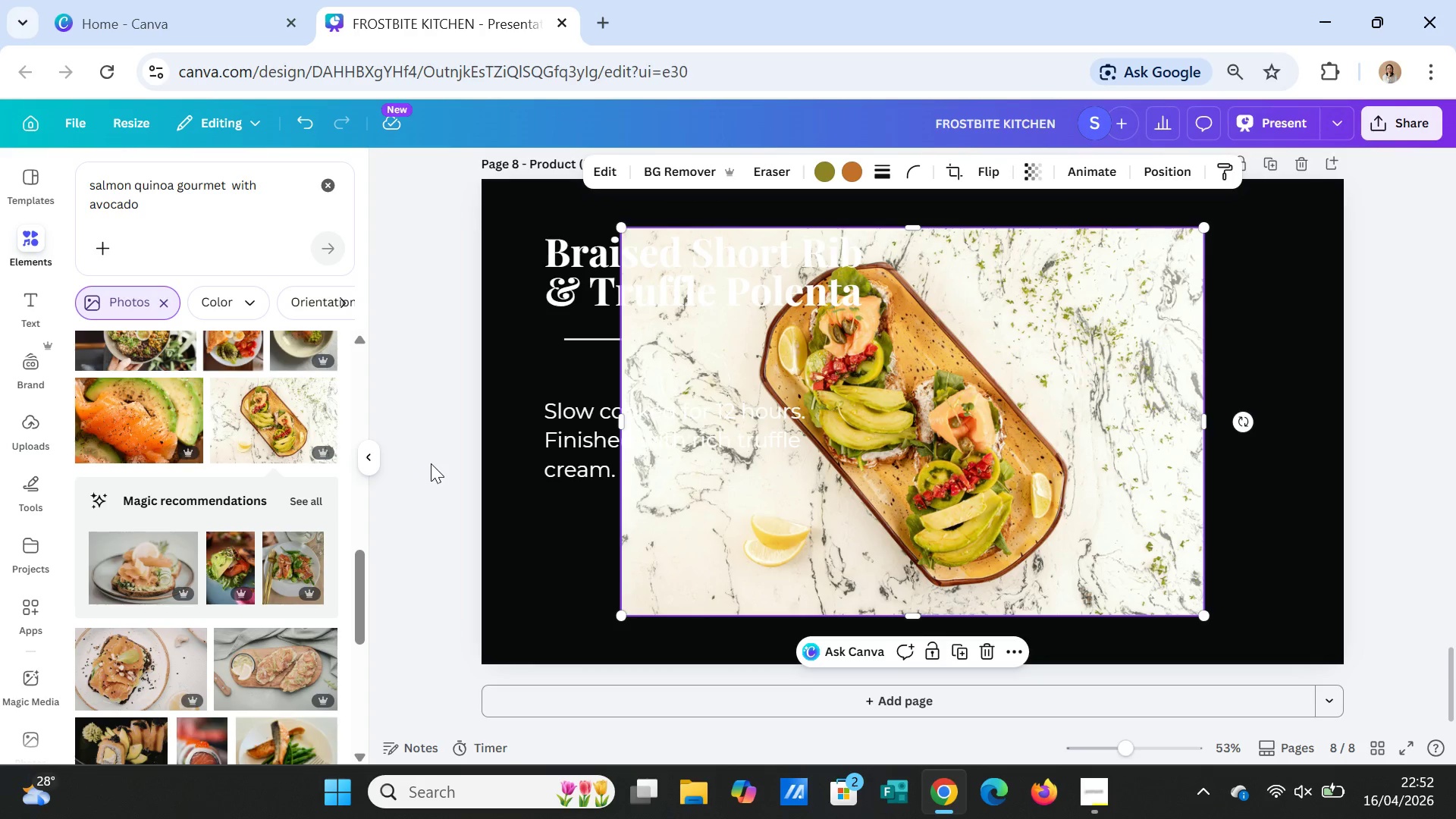 
wait(10.95)
 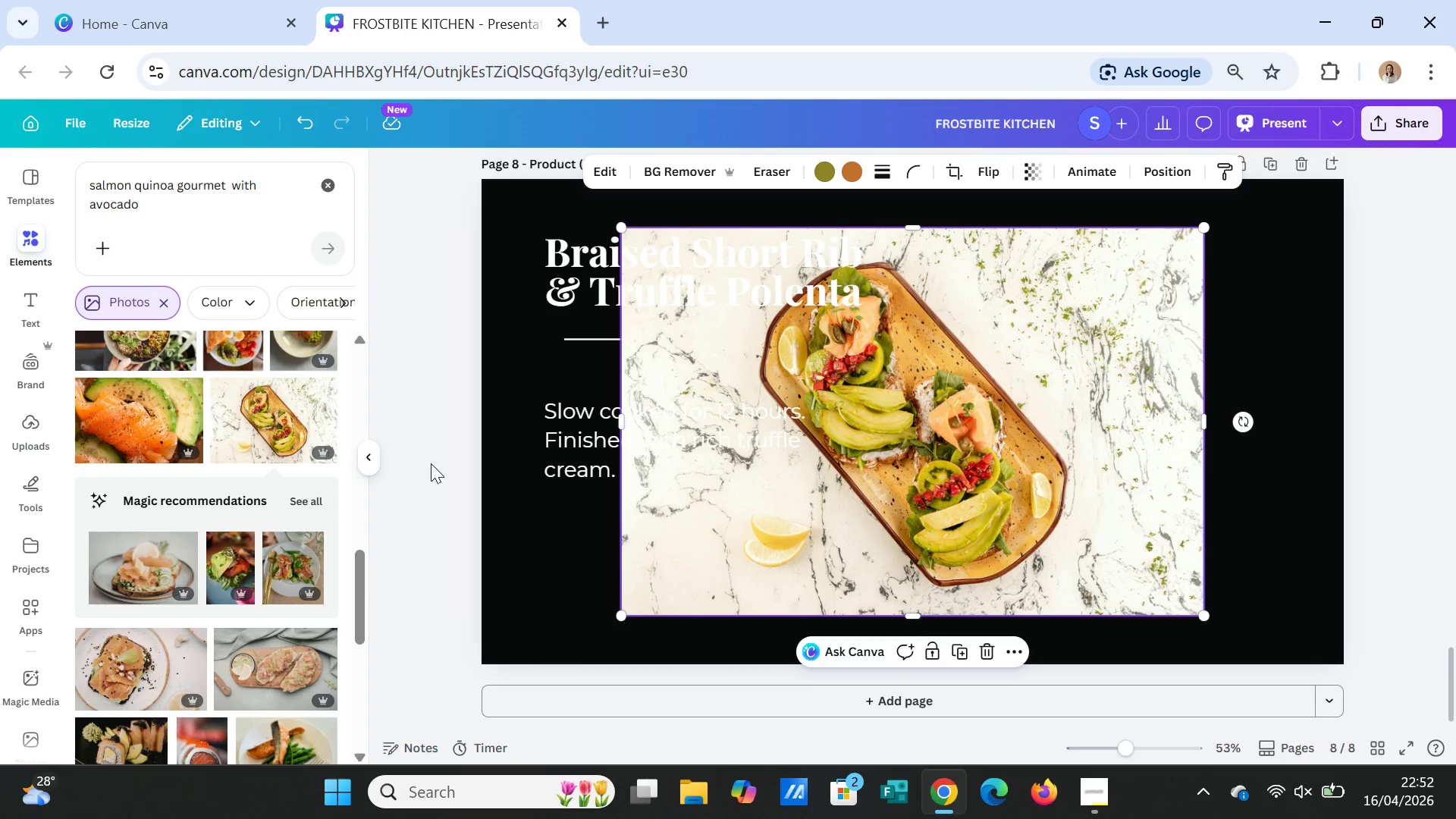 
left_click([664, 165])
 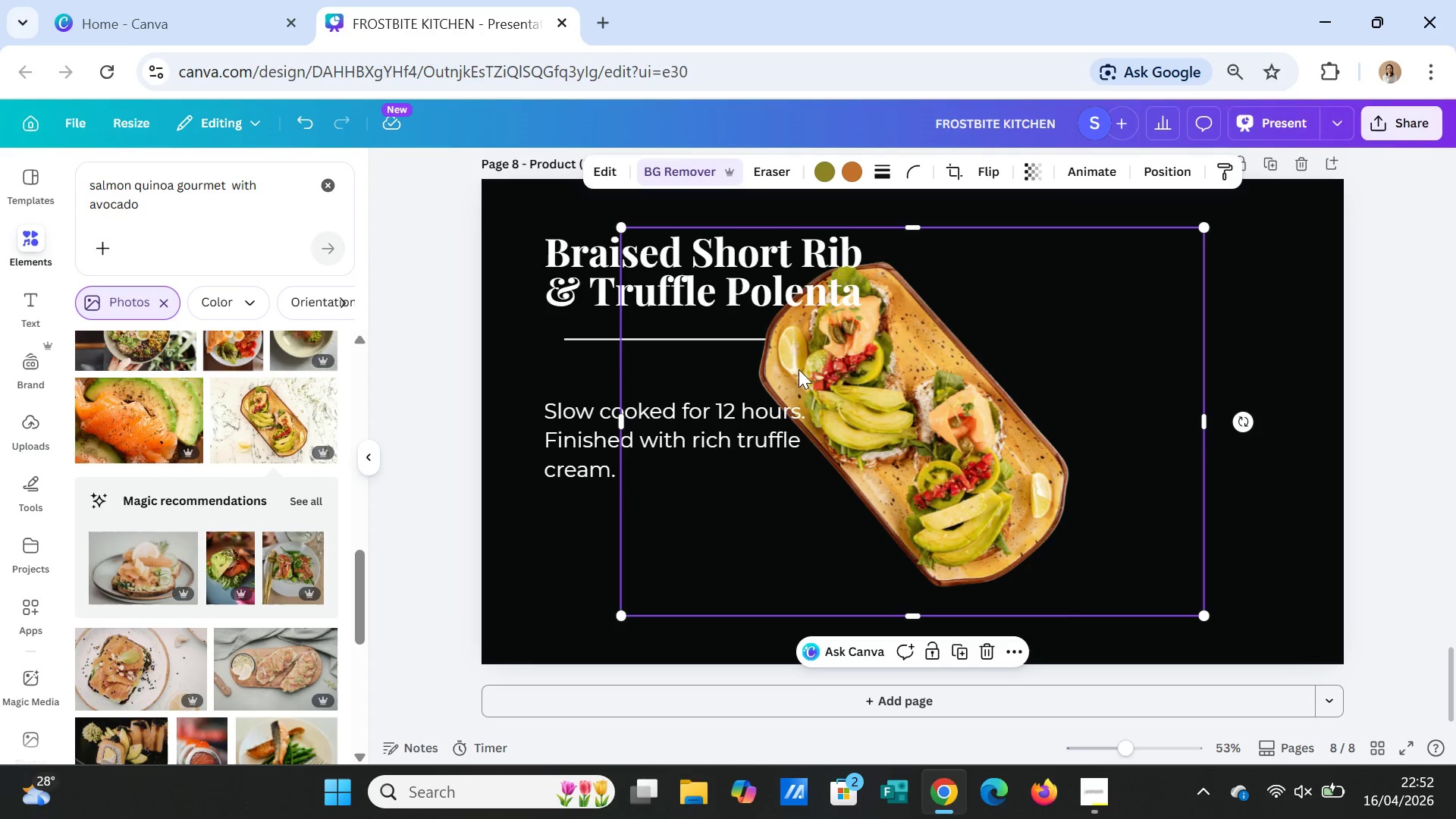 
wait(6.2)
 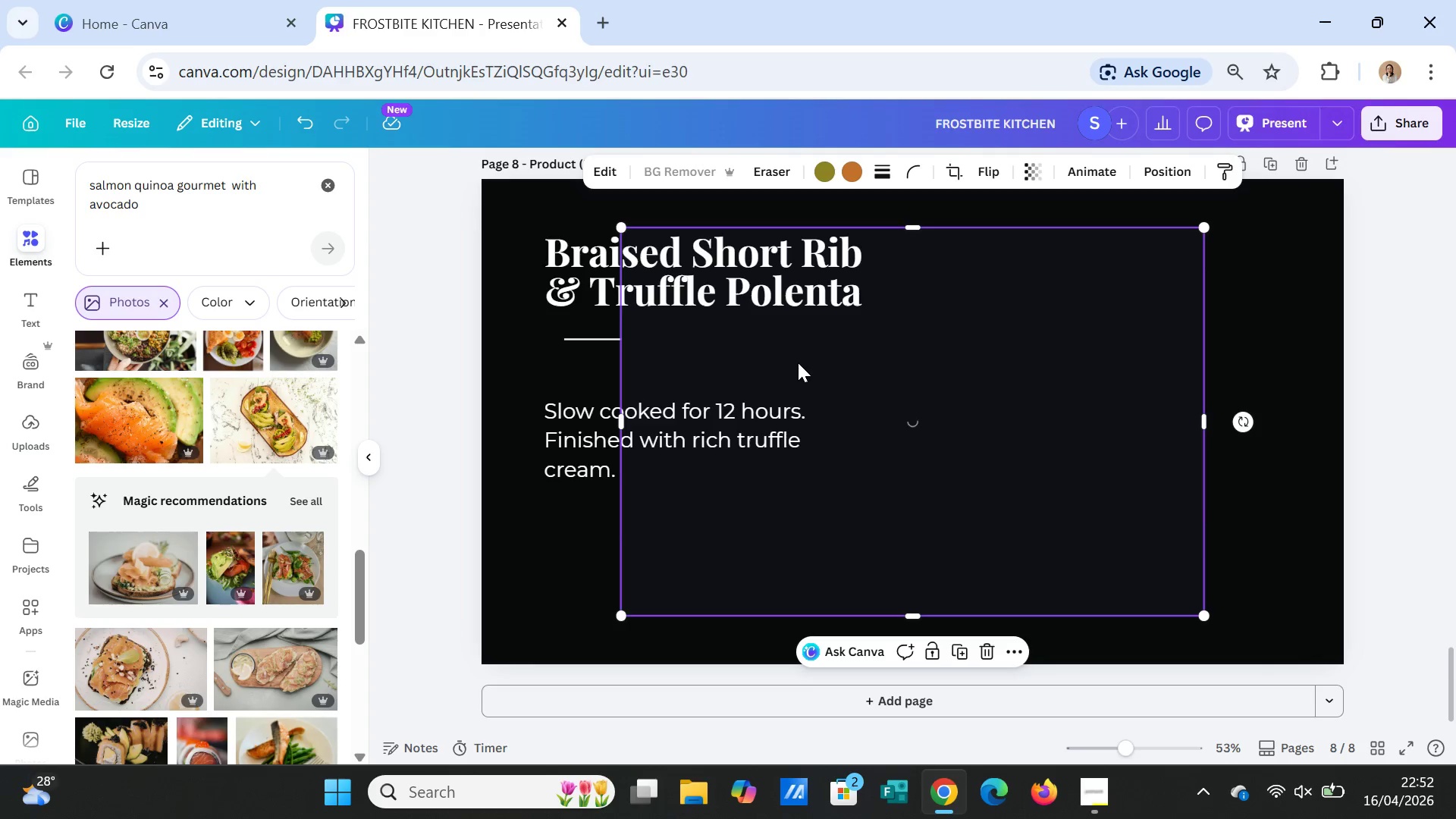 
left_click_drag(start_coordinate=[1018, 355], to_coordinate=[1154, 354])
 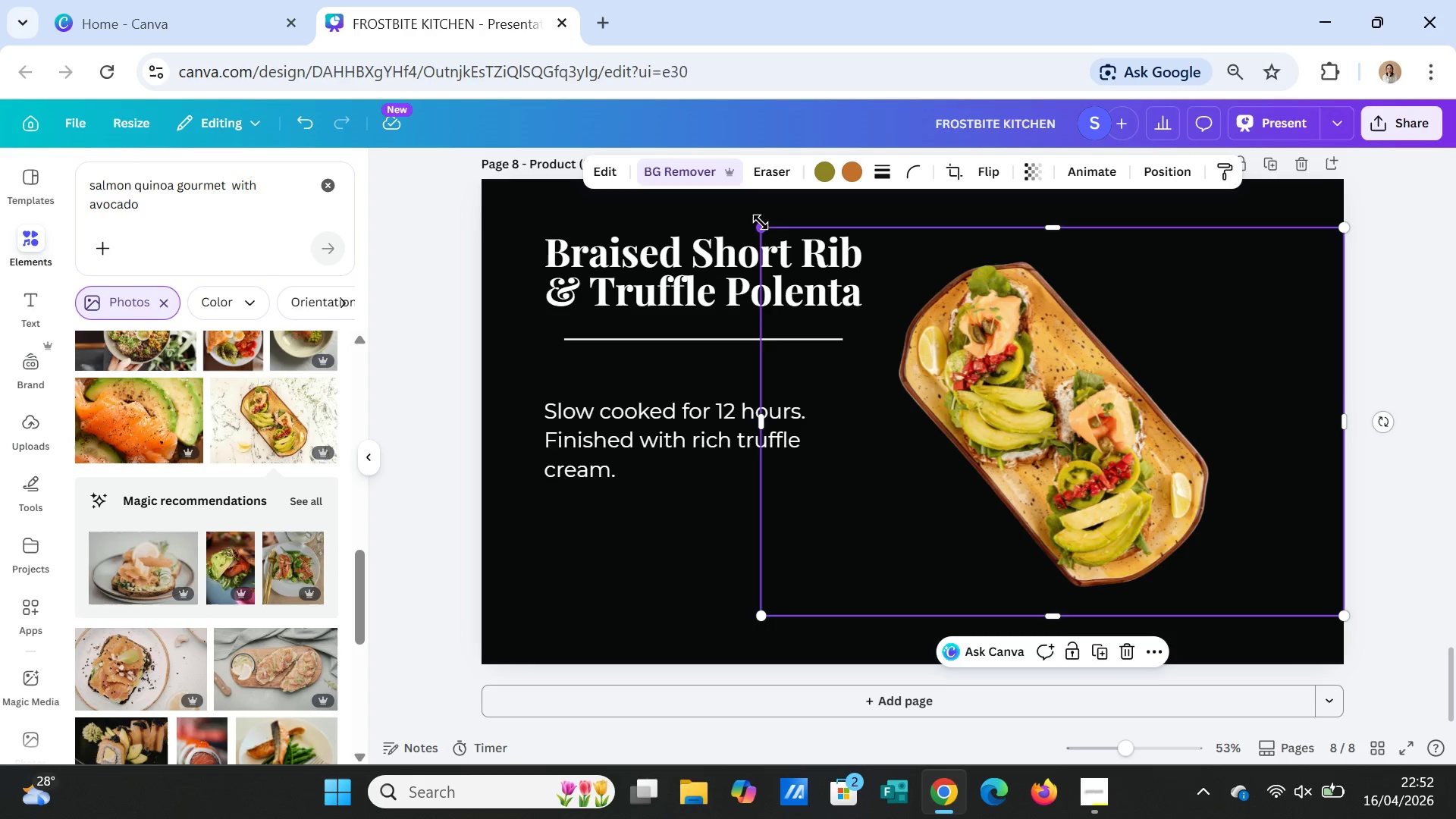 
left_click_drag(start_coordinate=[761, 225], to_coordinate=[820, 241])
 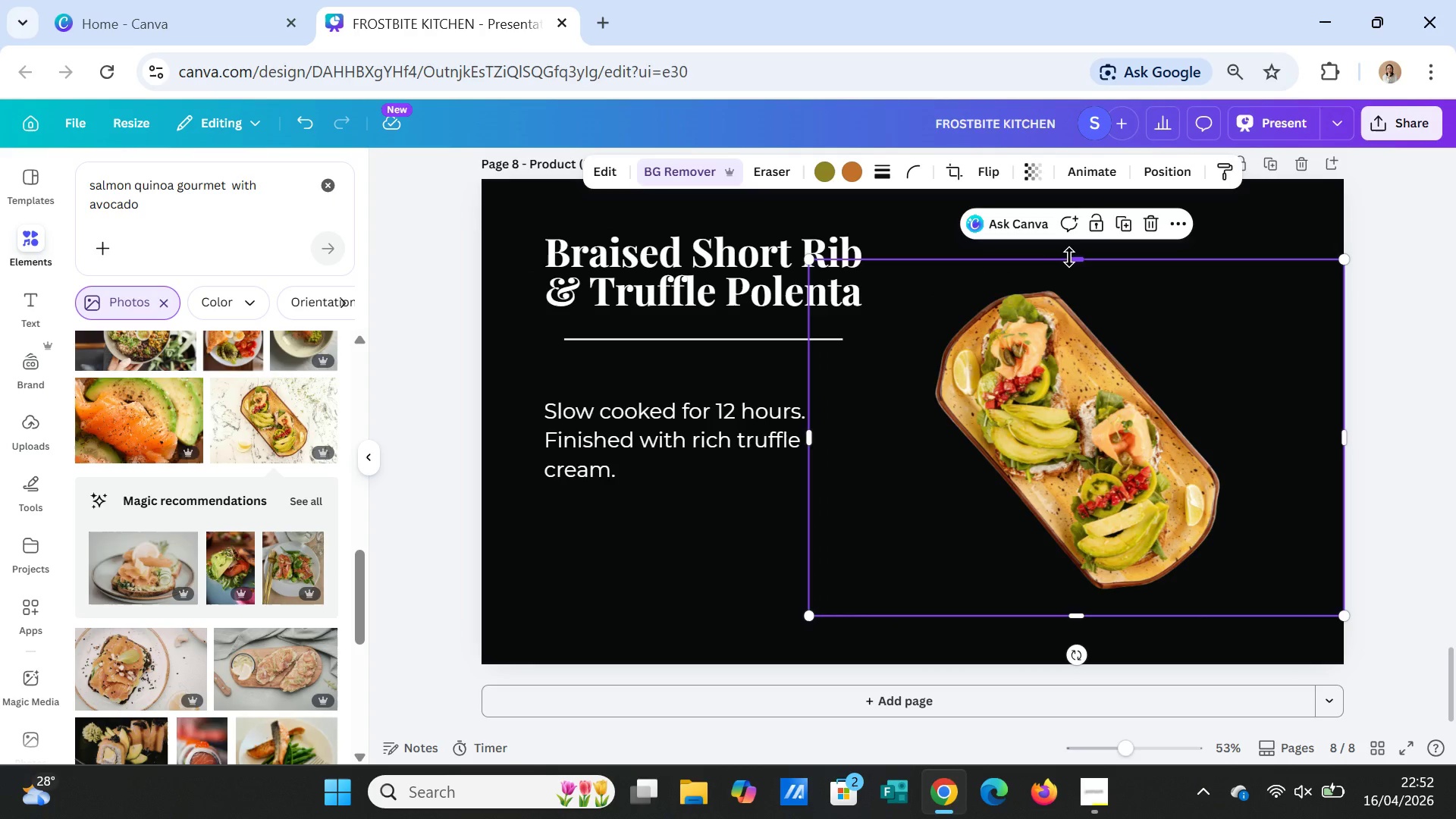 
left_click_drag(start_coordinate=[1069, 257], to_coordinate=[1056, 192])
 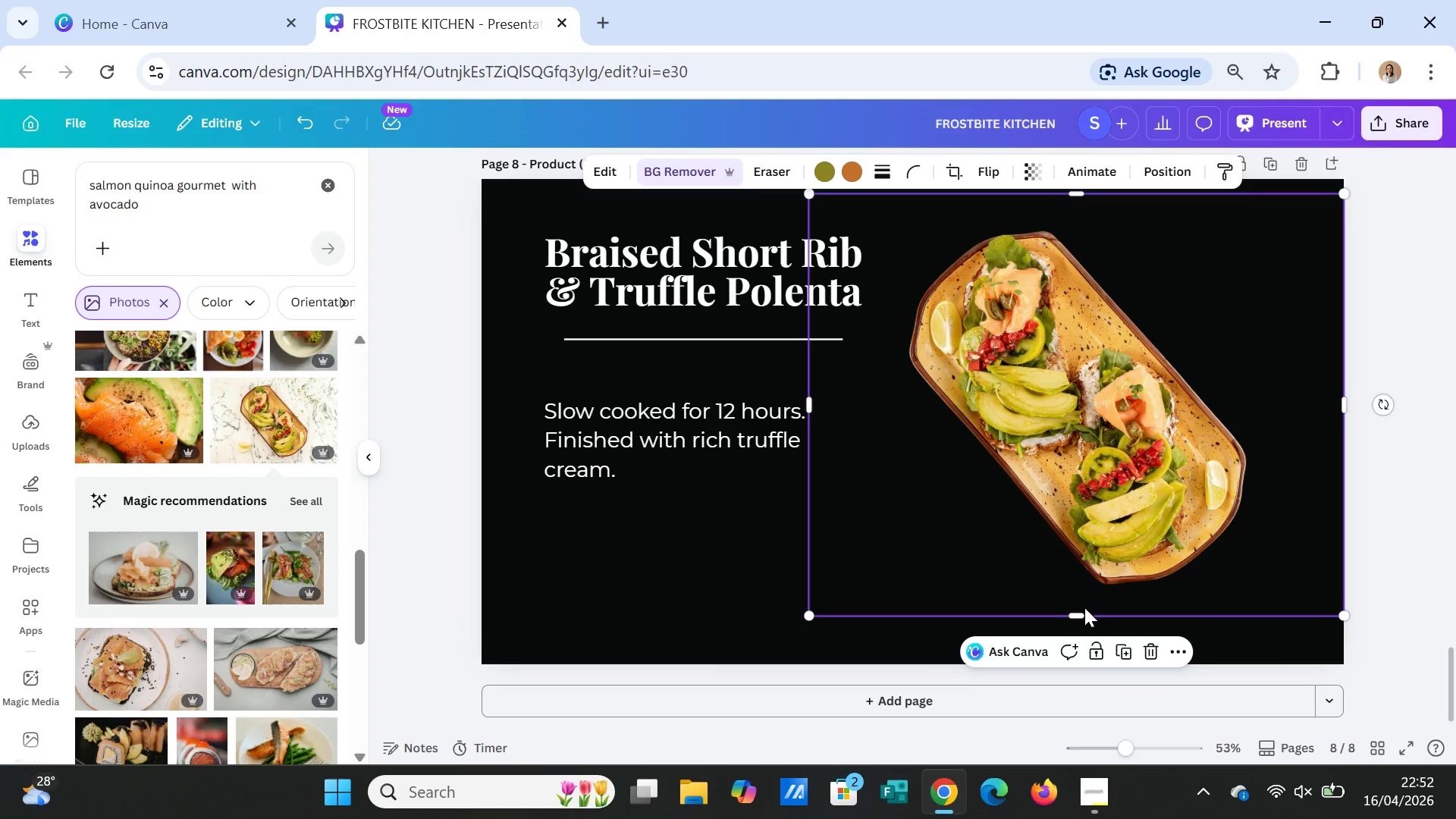 
left_click_drag(start_coordinate=[1083, 610], to_coordinate=[1075, 653])
 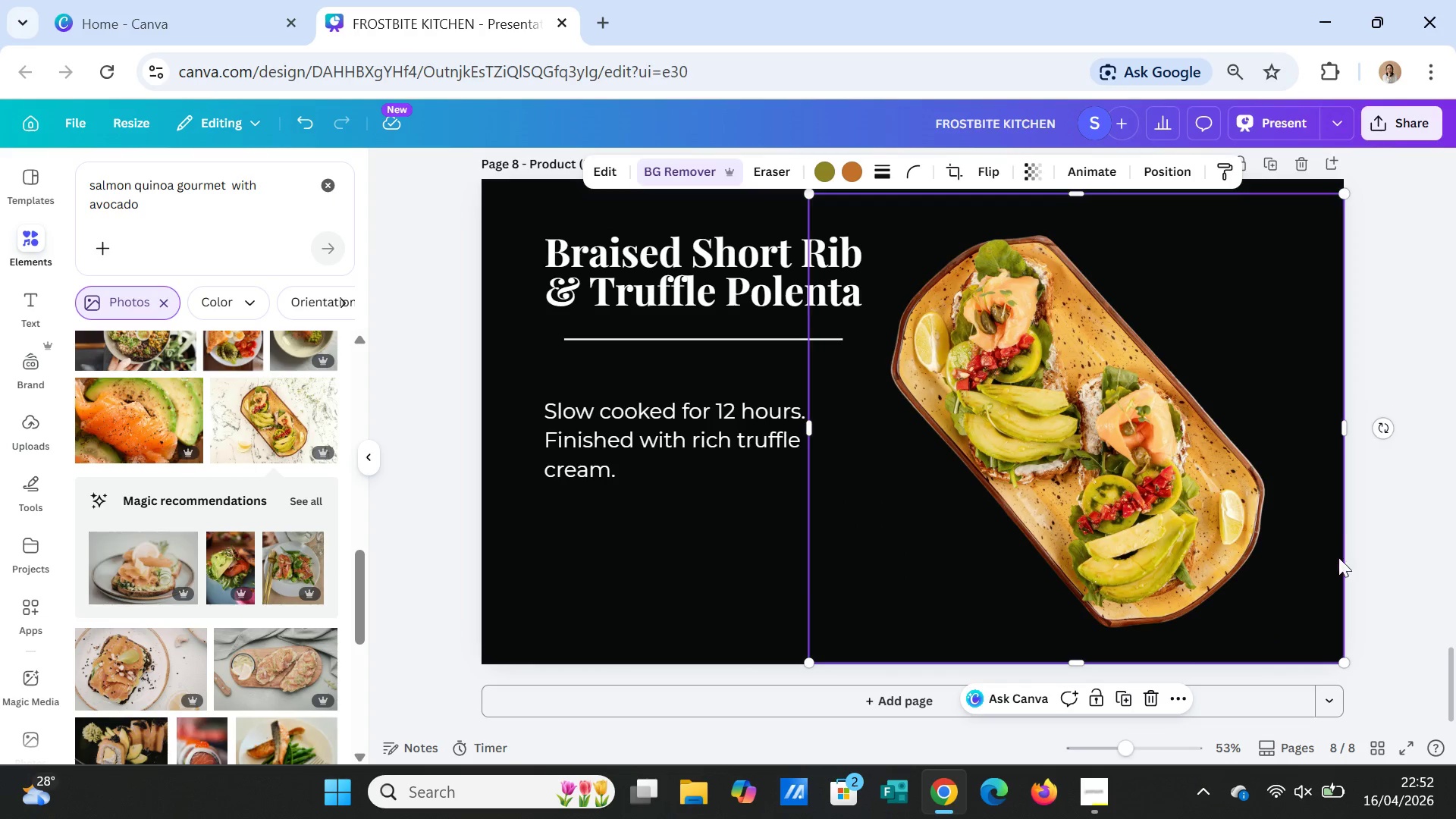 
left_click([1379, 526])
 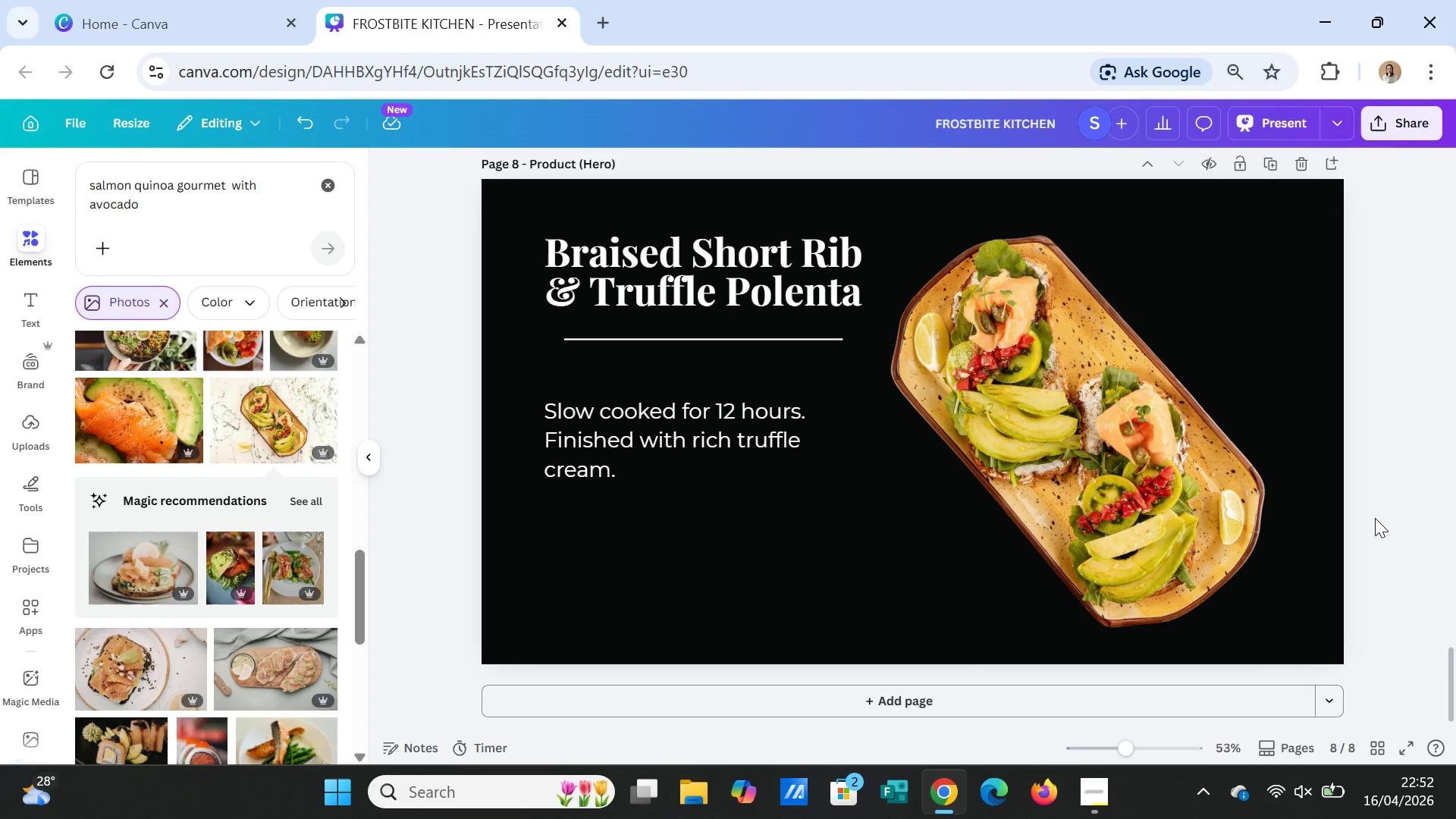 
wait(9.2)
 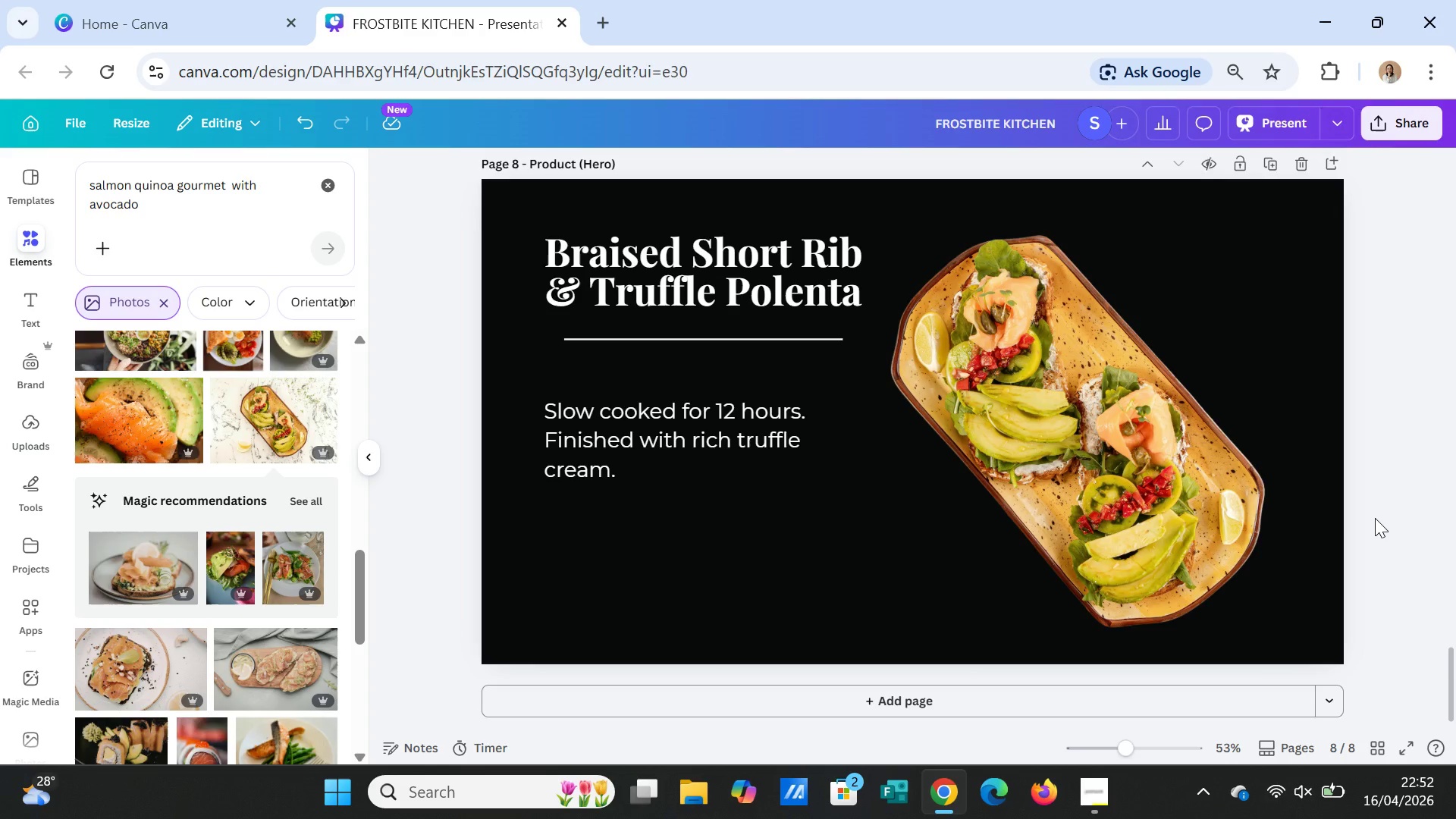 
double_click([707, 254])
 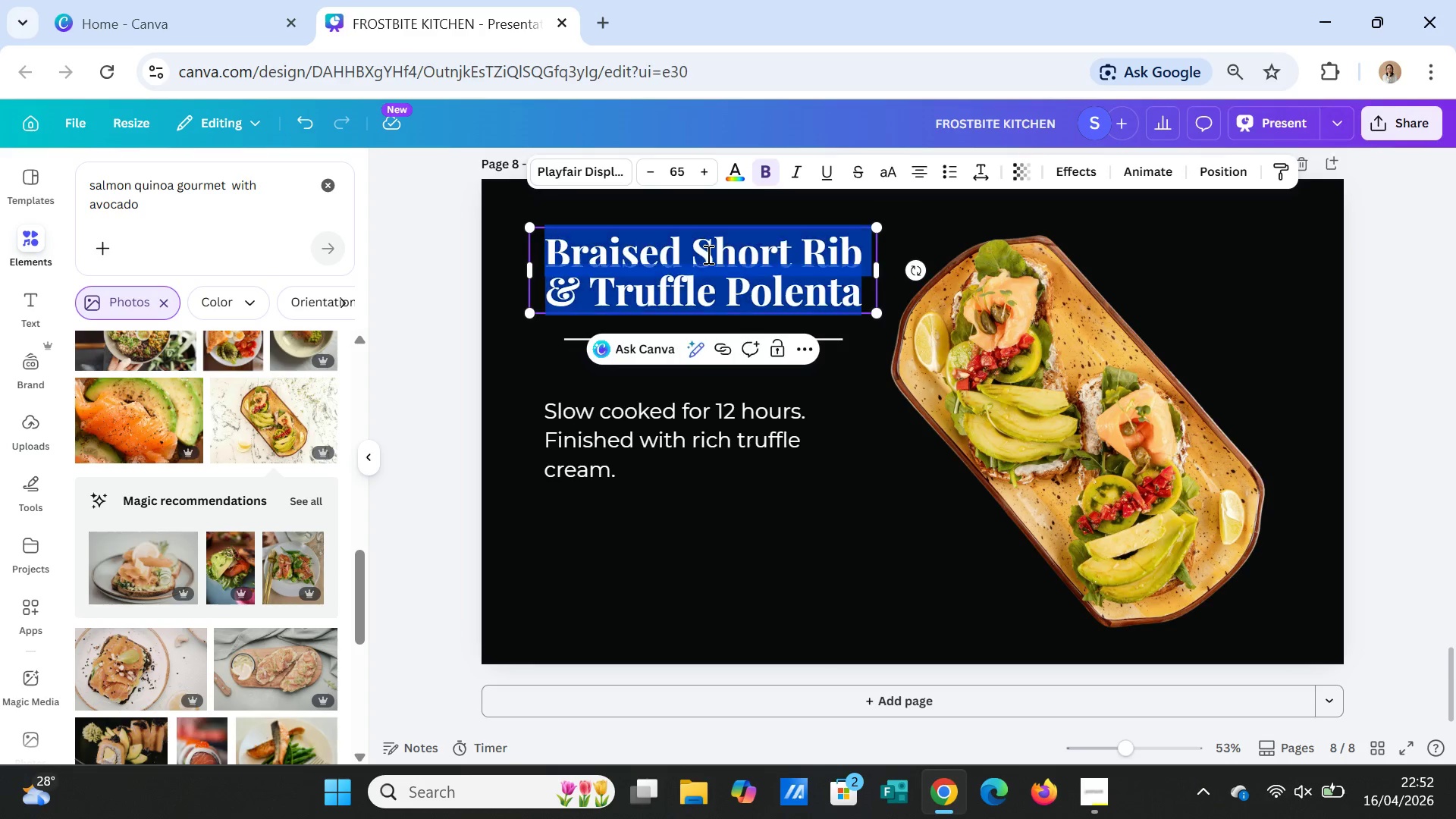 
triple_click([707, 254])
 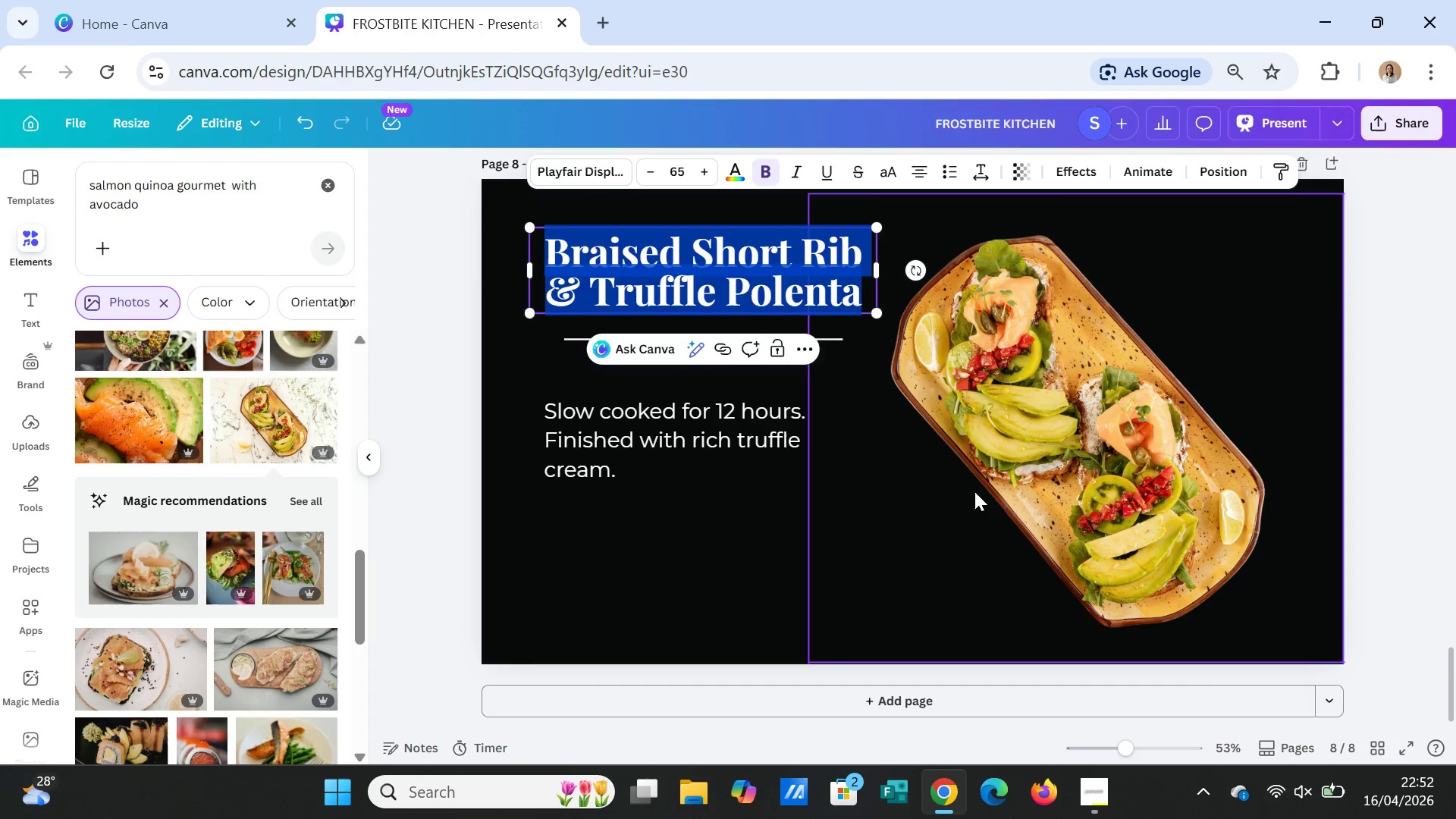 
scroll: coordinate [978, 513], scroll_direction: up, amount: 8.0
 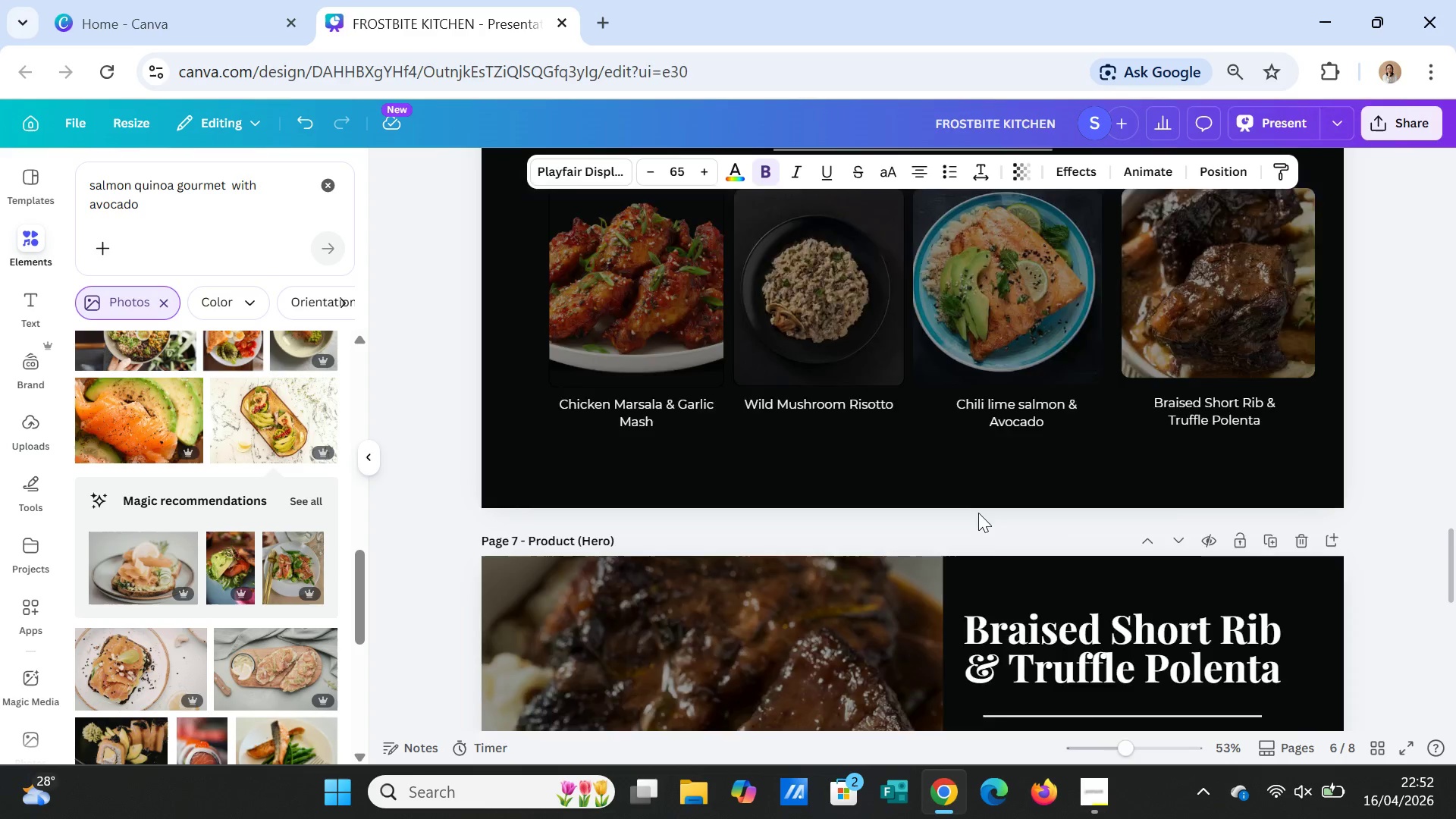 
scroll: coordinate [978, 513], scroll_direction: down, amount: 7.0
 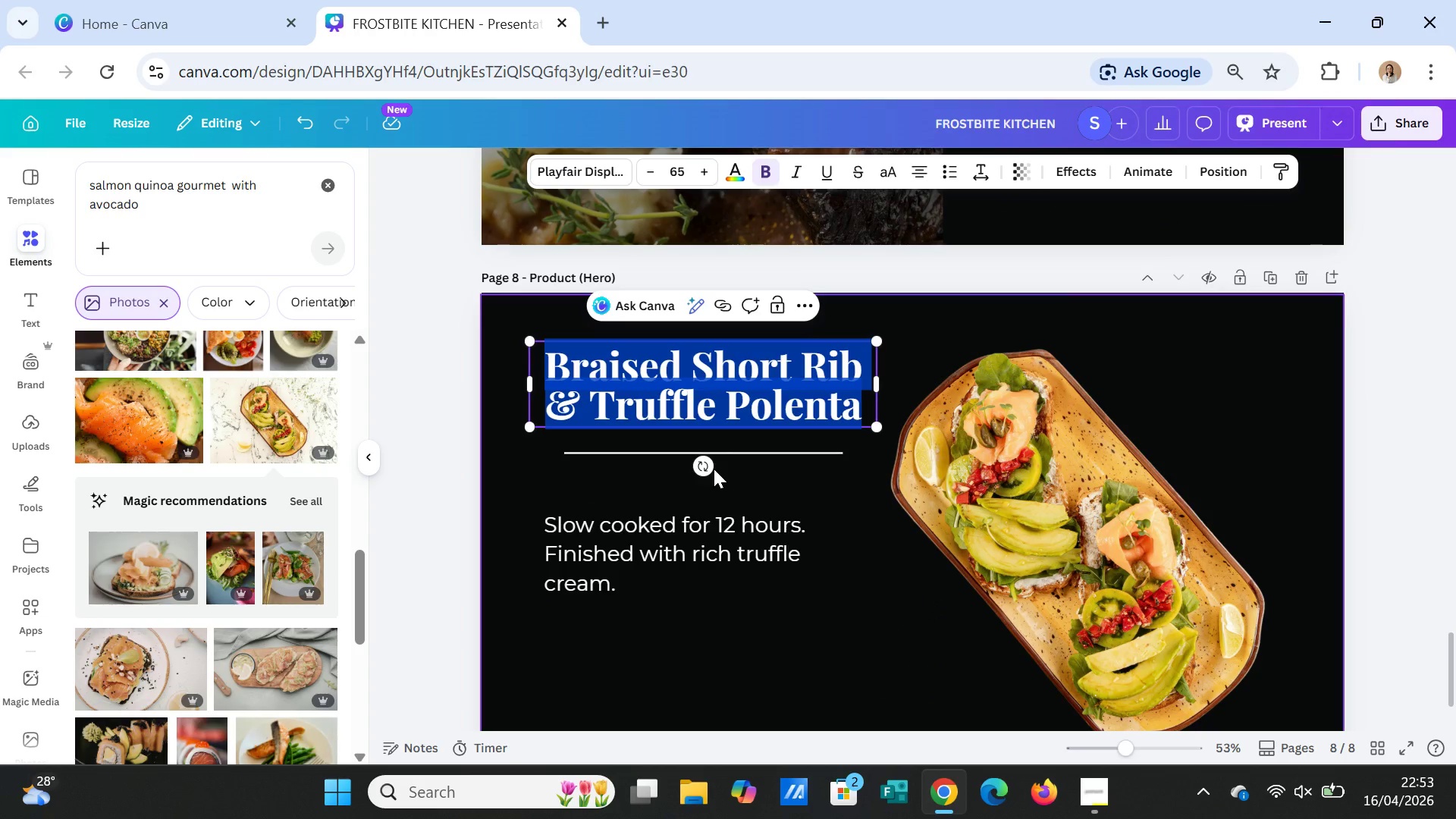 
wait(8.41)
 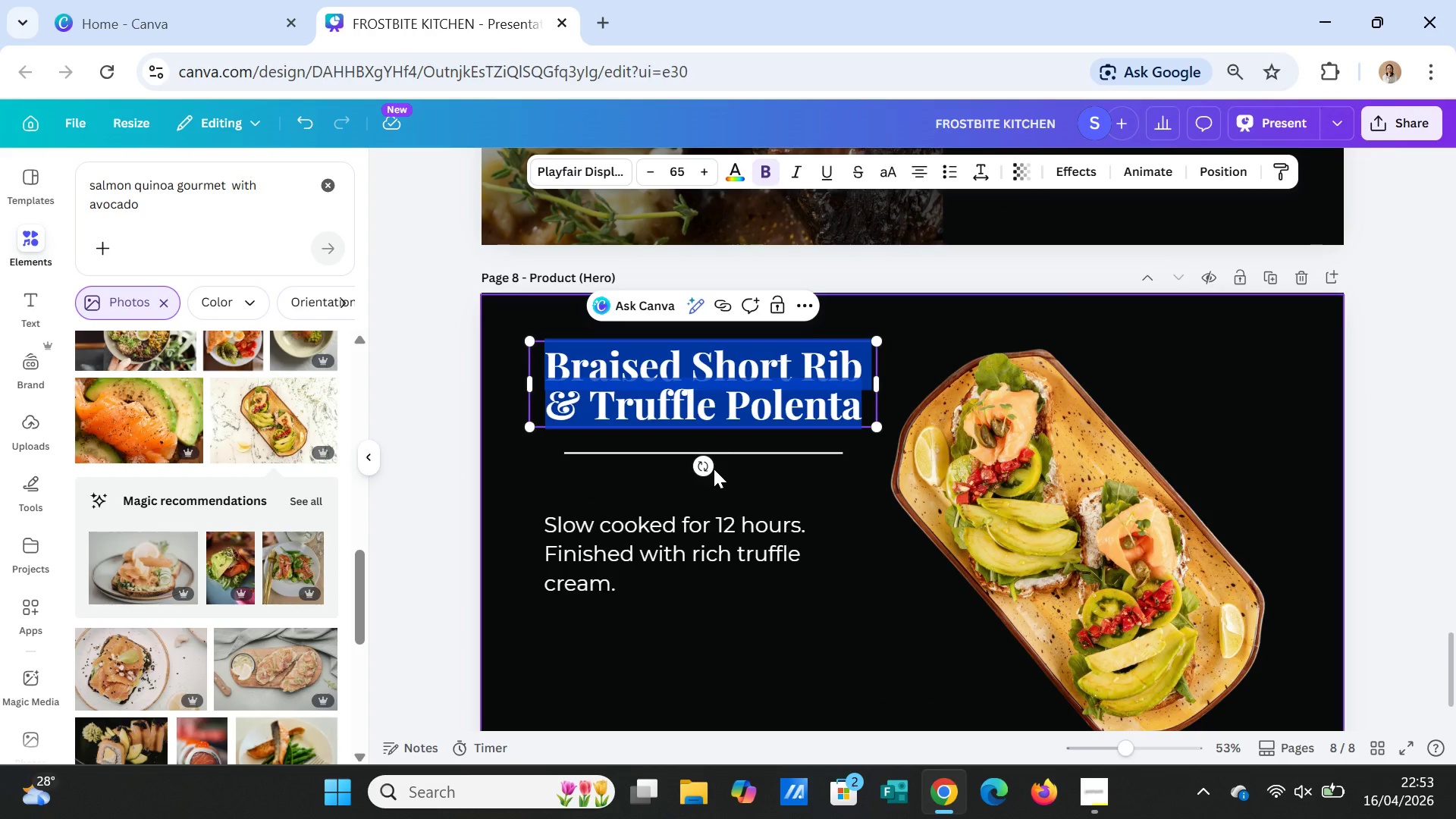 
type(Chill)
 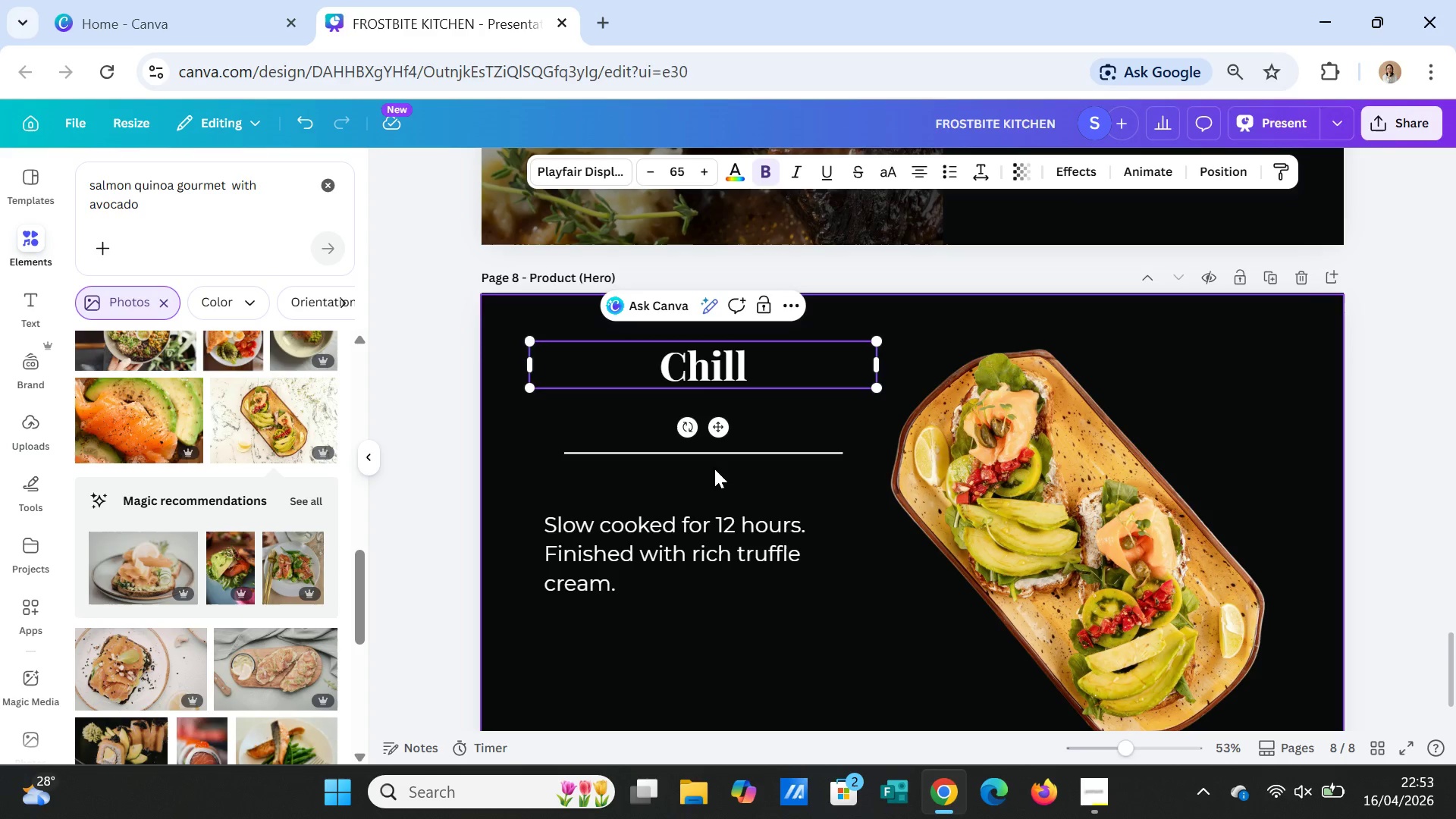 
type(\)
key(Backspace)
key(Backspace)
key(Backspace)
type(li )
 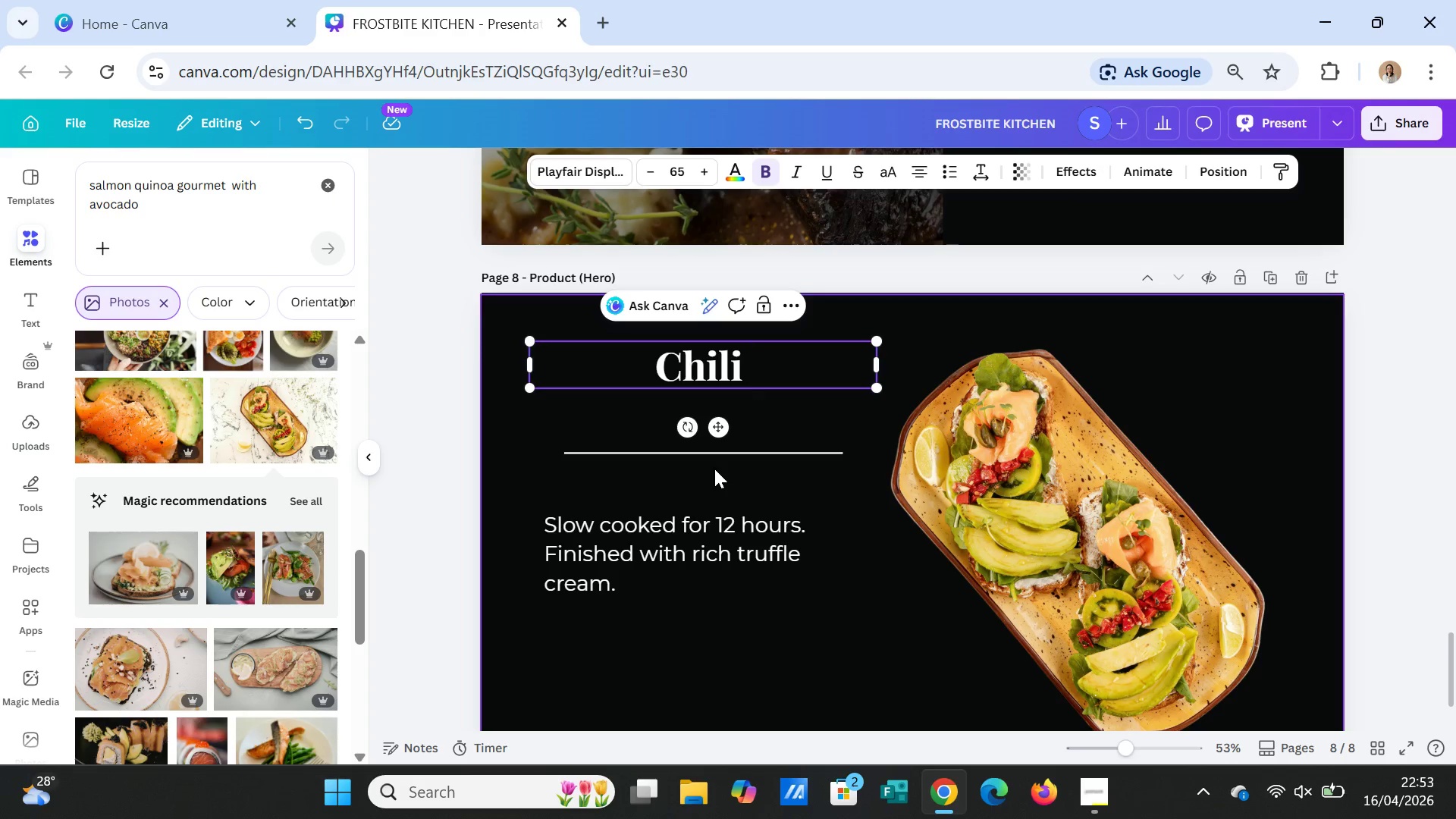 
scroll: coordinate [918, 497], scroll_direction: up, amount: 8.0
 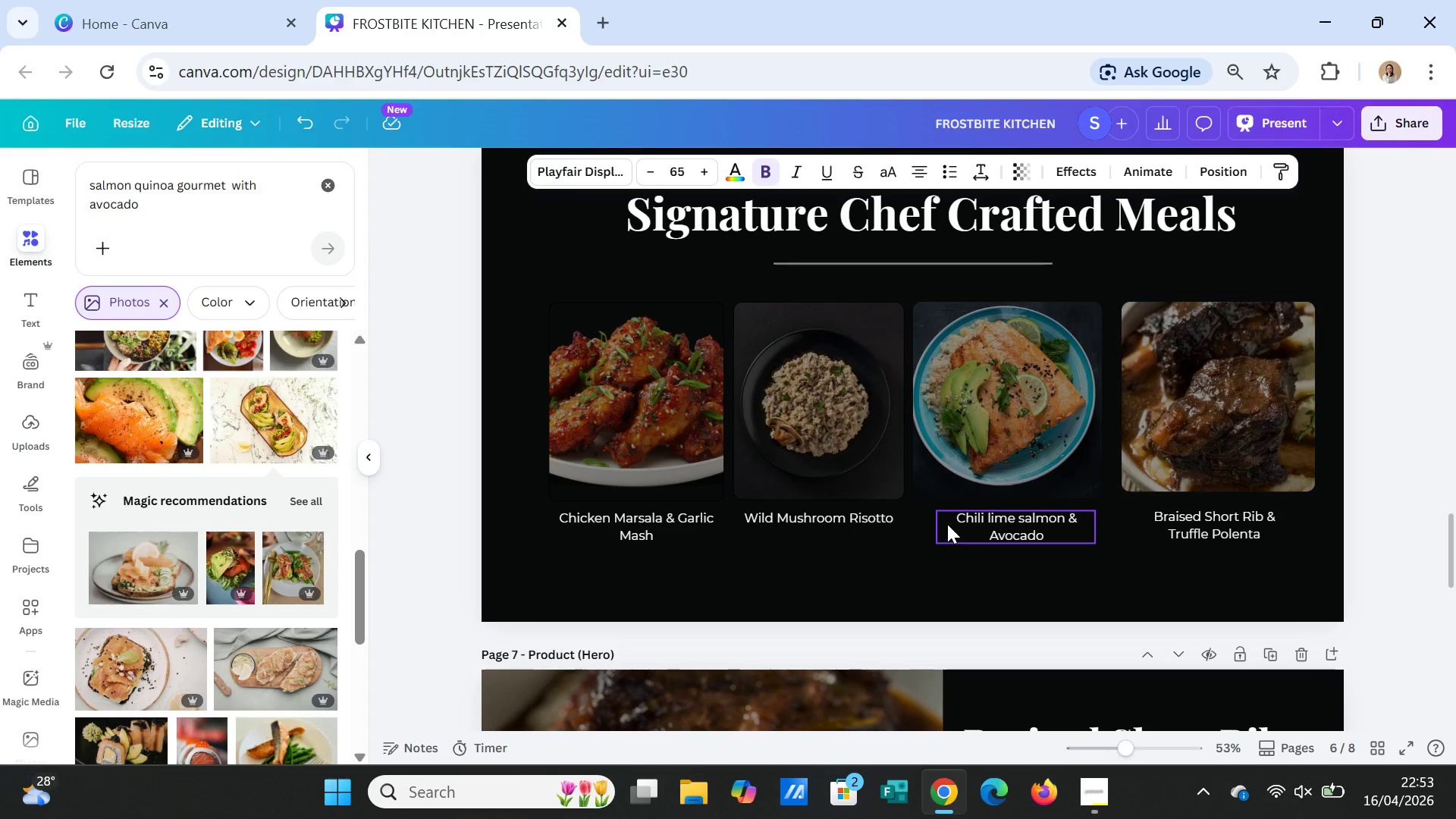 
scroll: coordinate [947, 524], scroll_direction: down, amount: 7.0
 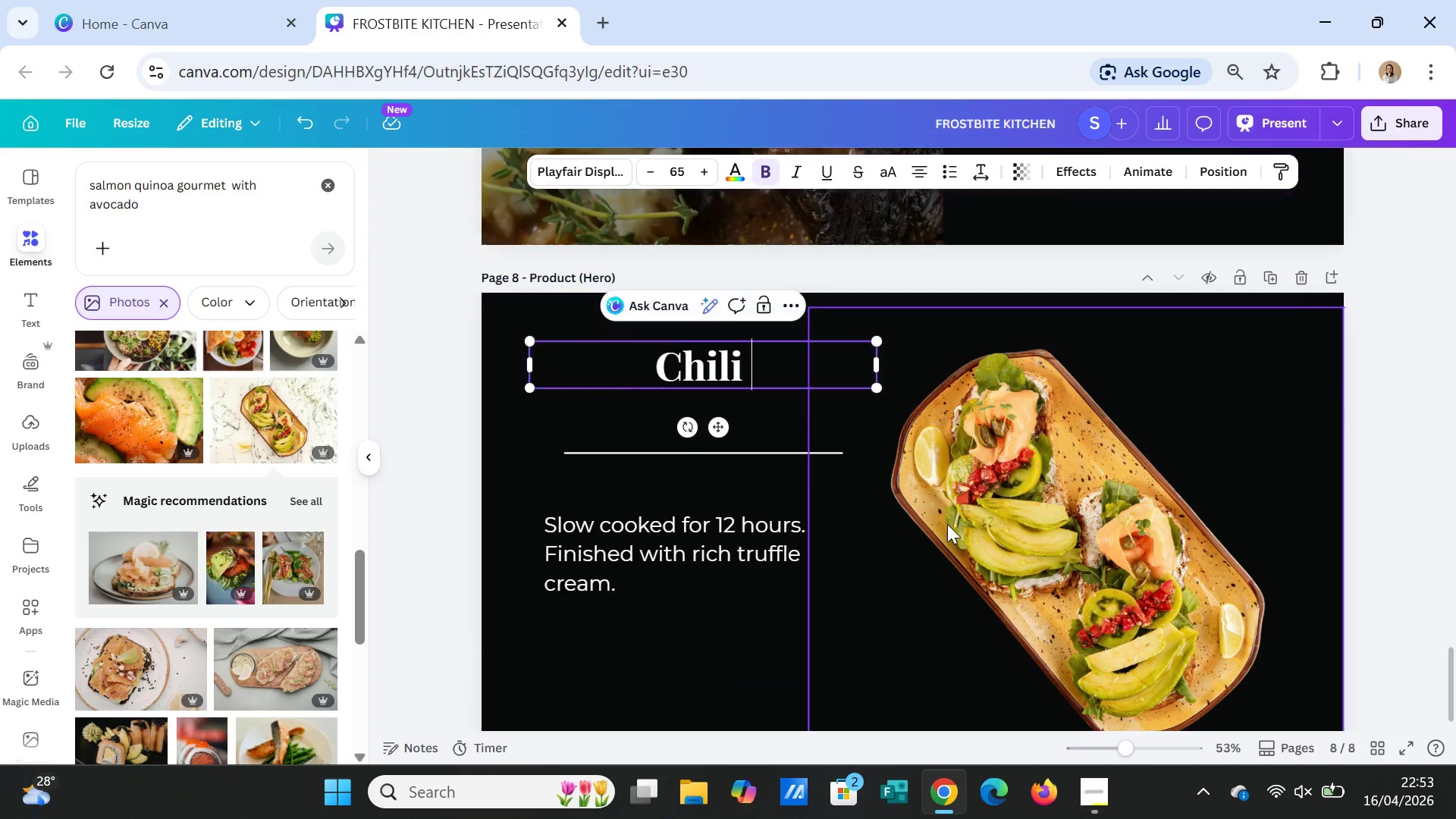 
scroll: coordinate [947, 524], scroll_direction: up, amount: 1.0
 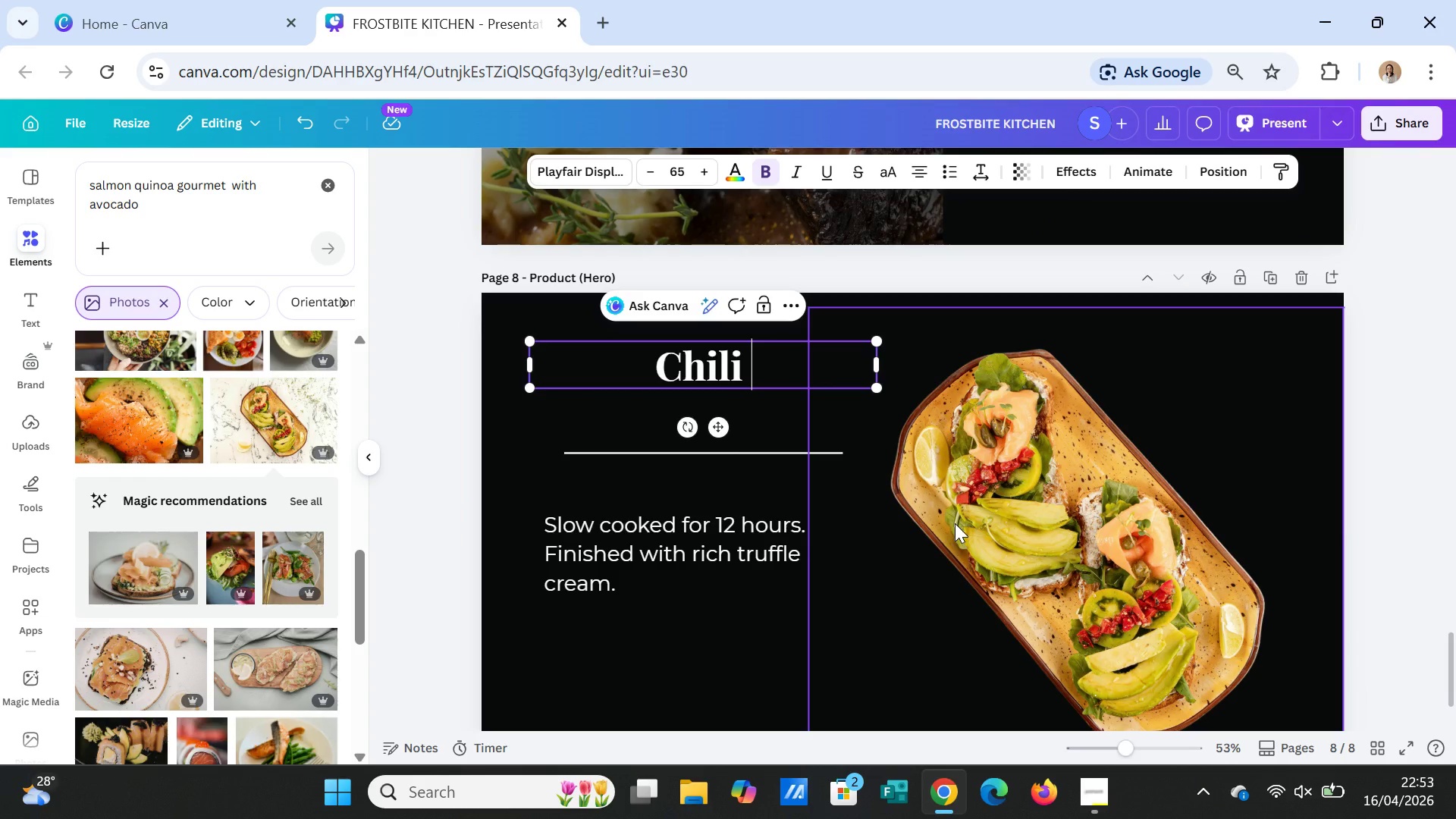 
type(lime Salmon )
 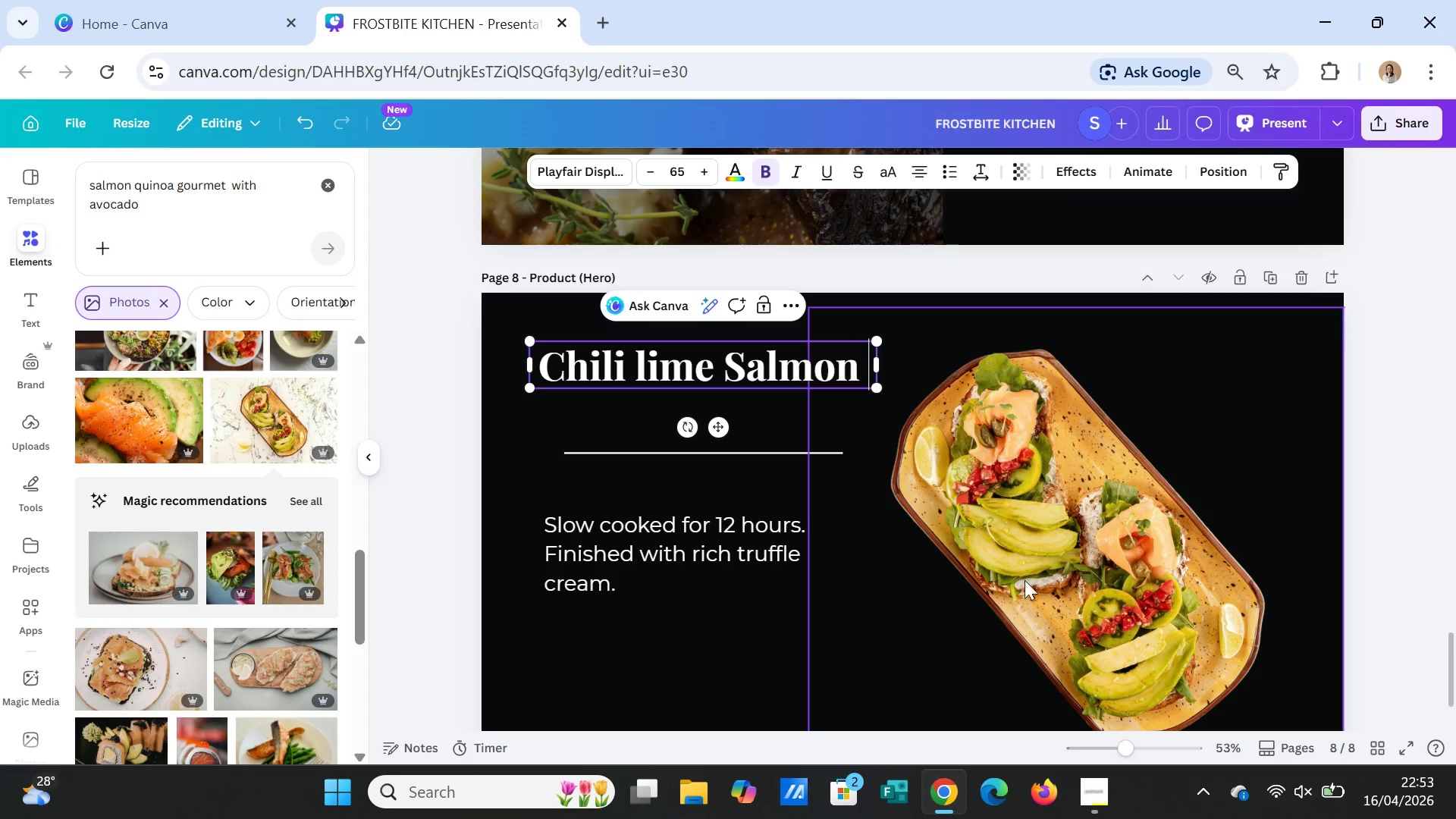 
scroll: coordinate [1086, 576], scroll_direction: up, amount: 6.0
 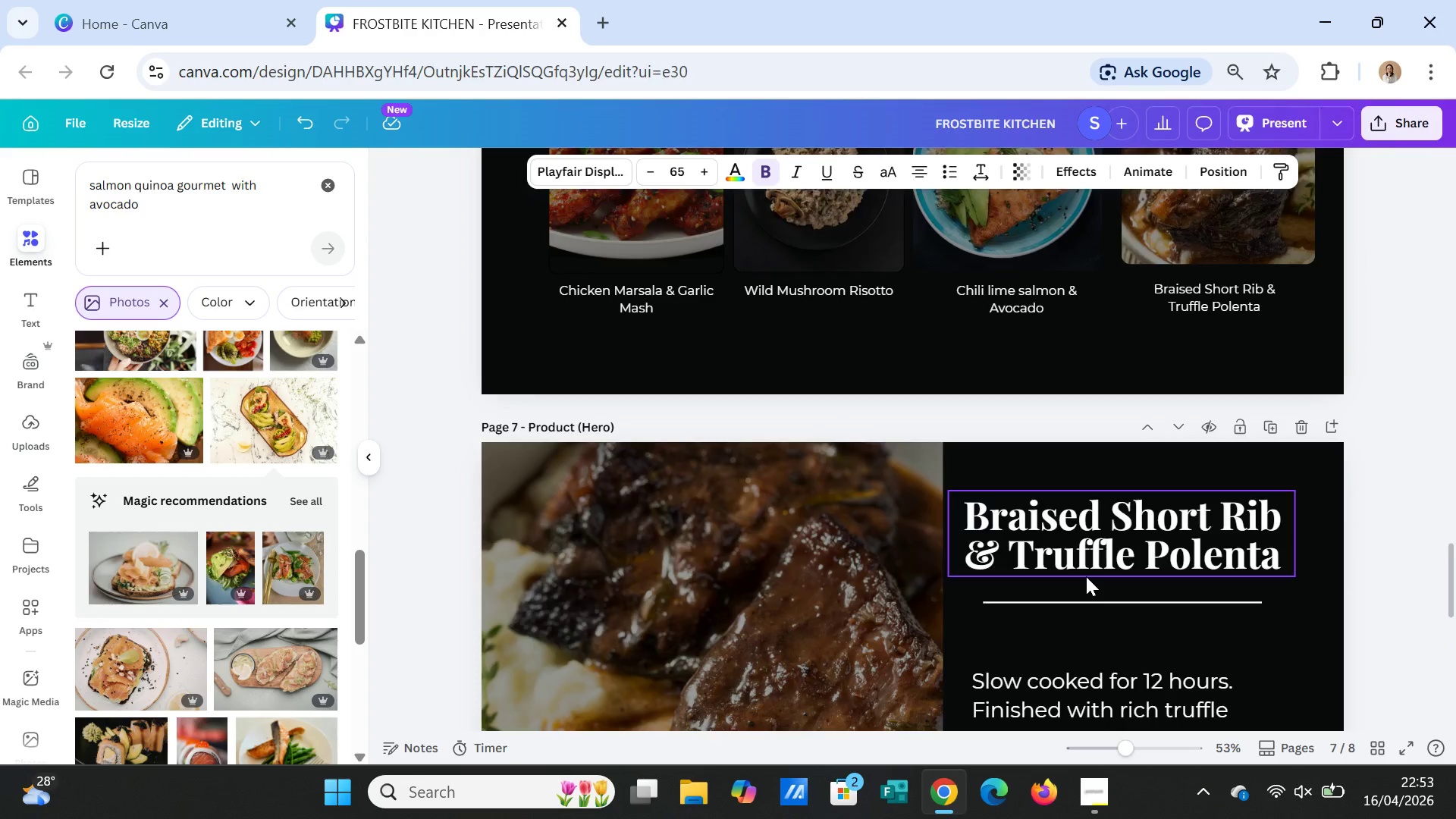 
scroll: coordinate [1086, 576], scroll_direction: down, amount: 6.0
 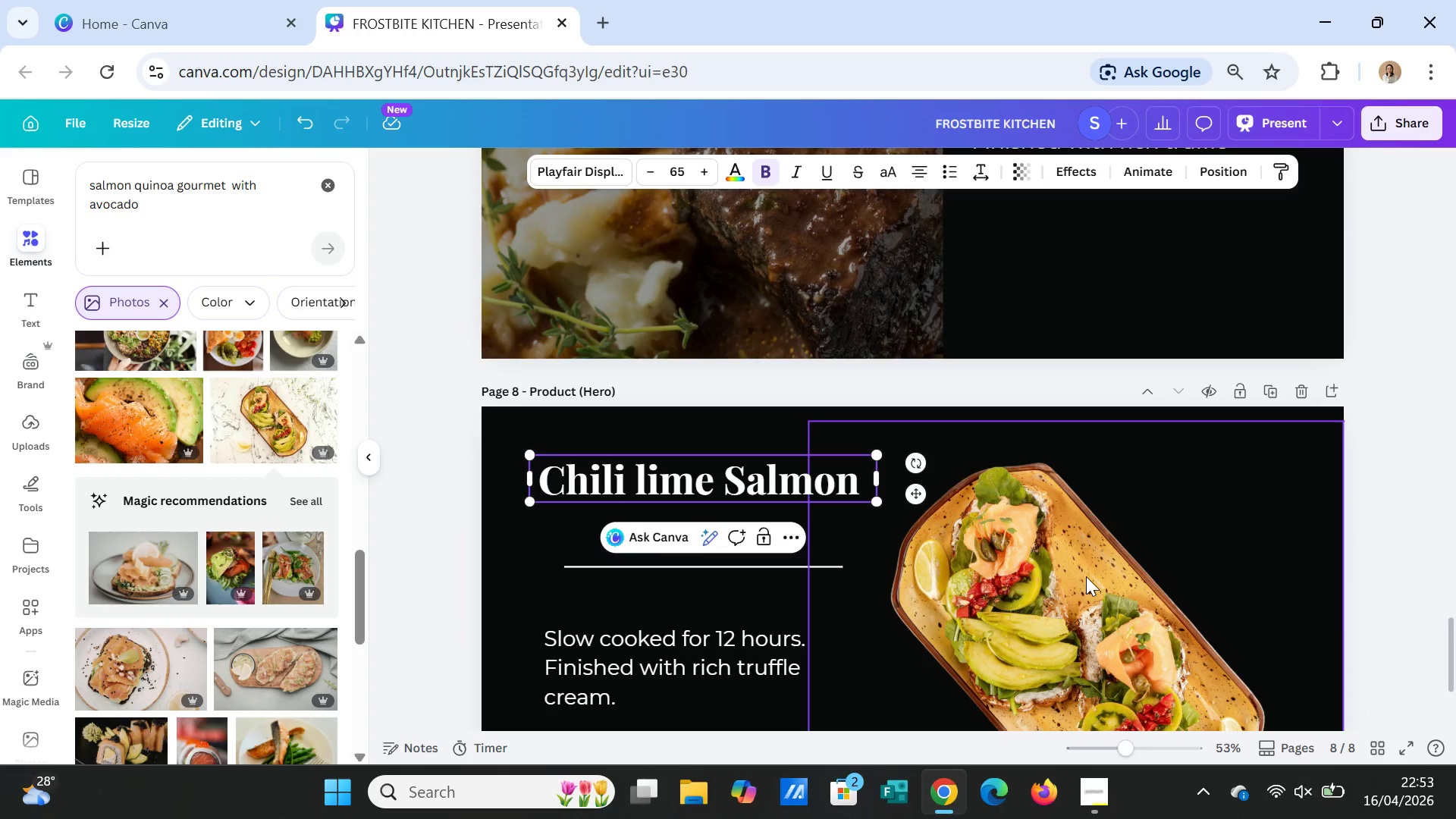 
type(& Avocado)
 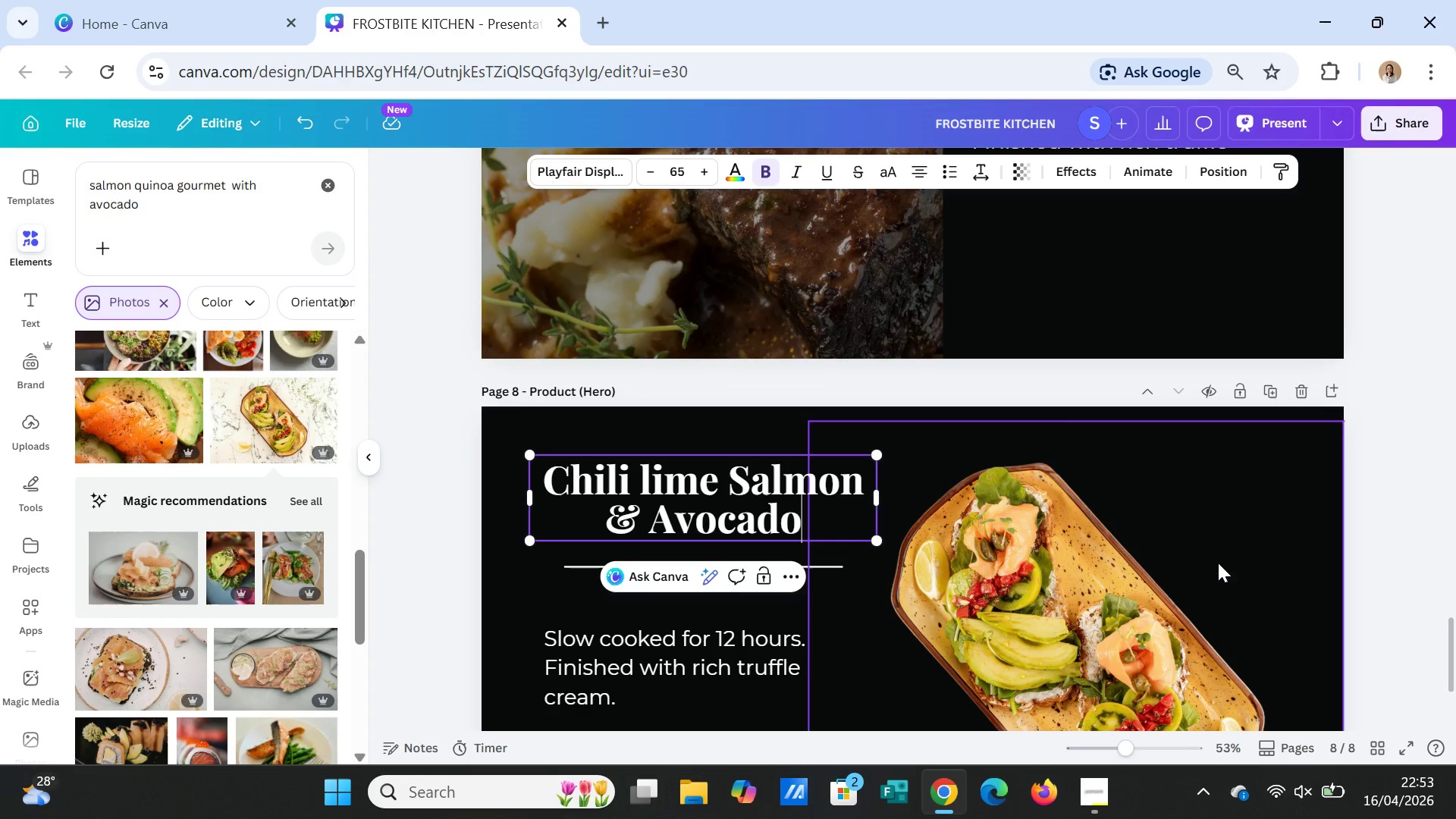 
left_click([1173, 479])
 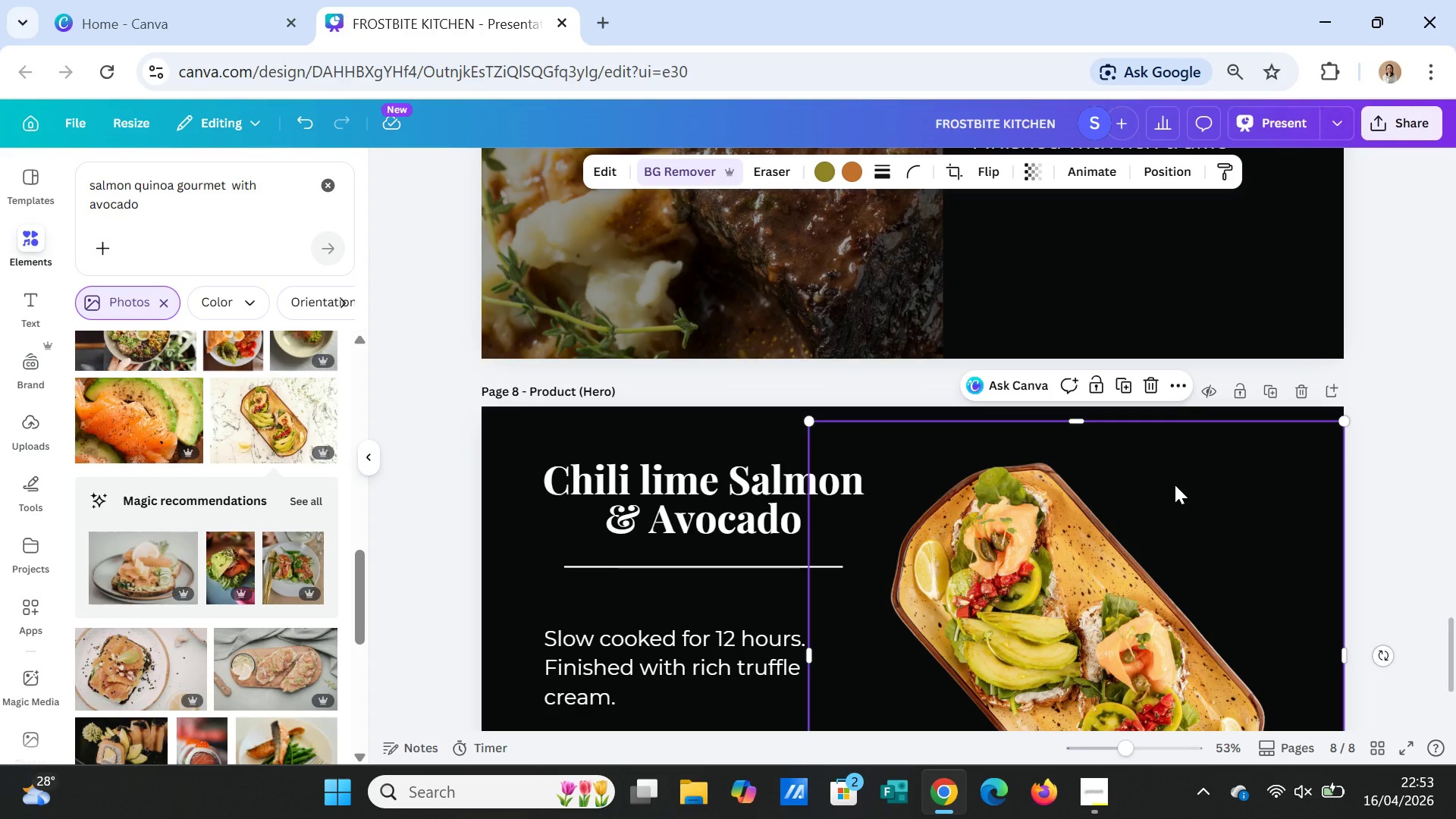 
left_click([1175, 485])
 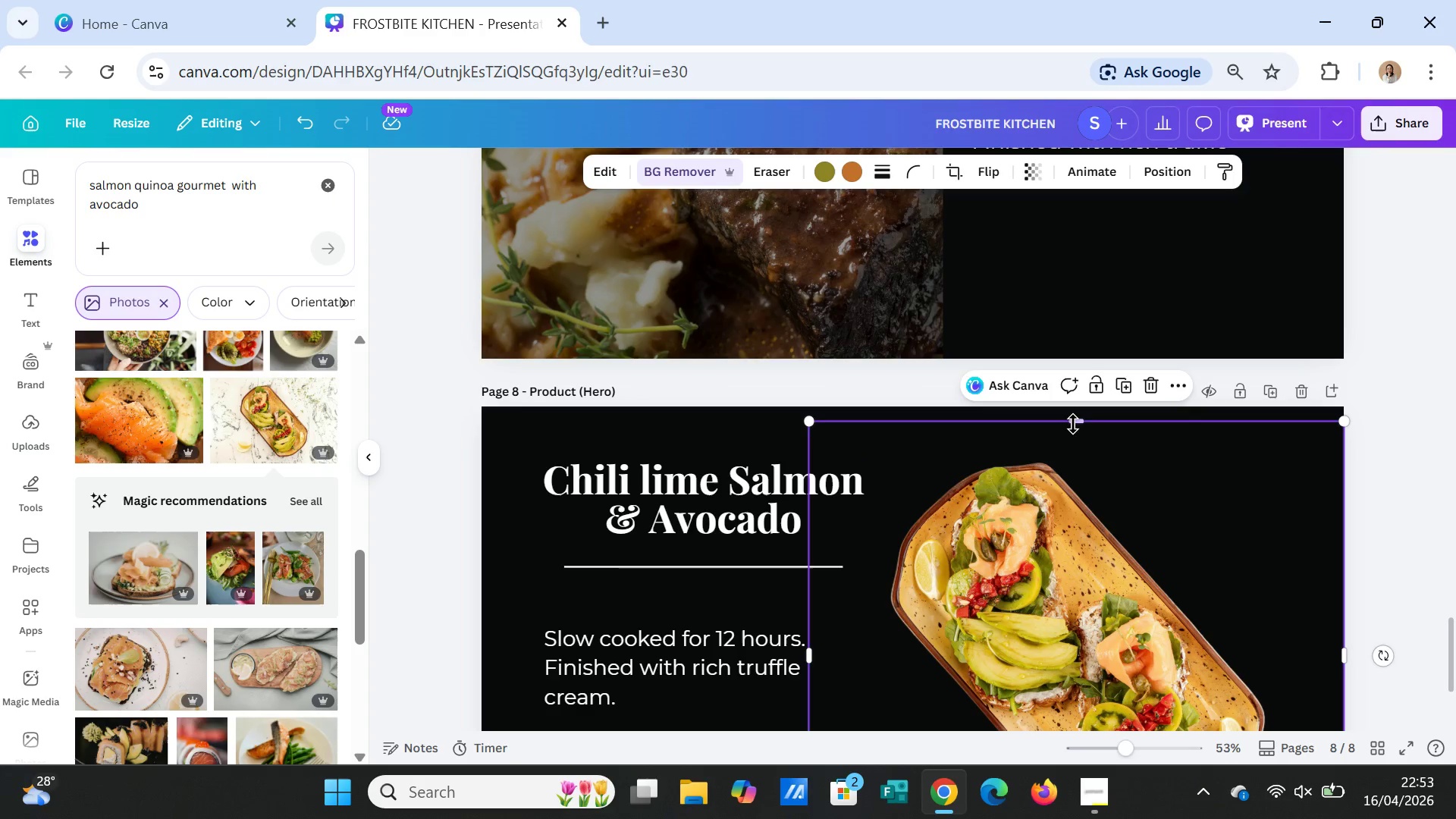 
left_click_drag(start_coordinate=[1073, 424], to_coordinate=[1076, 408])
 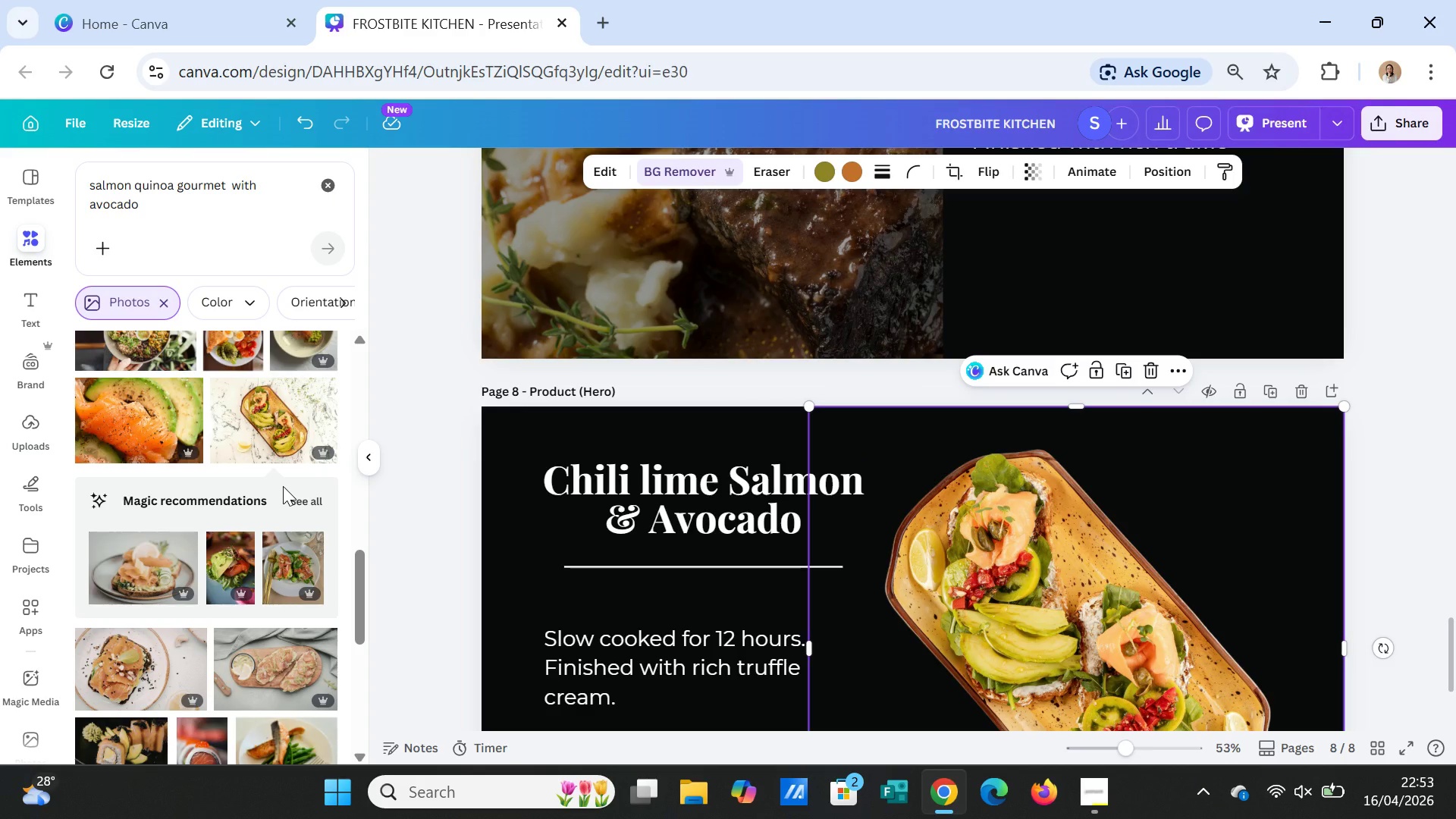 
wait(7.12)
 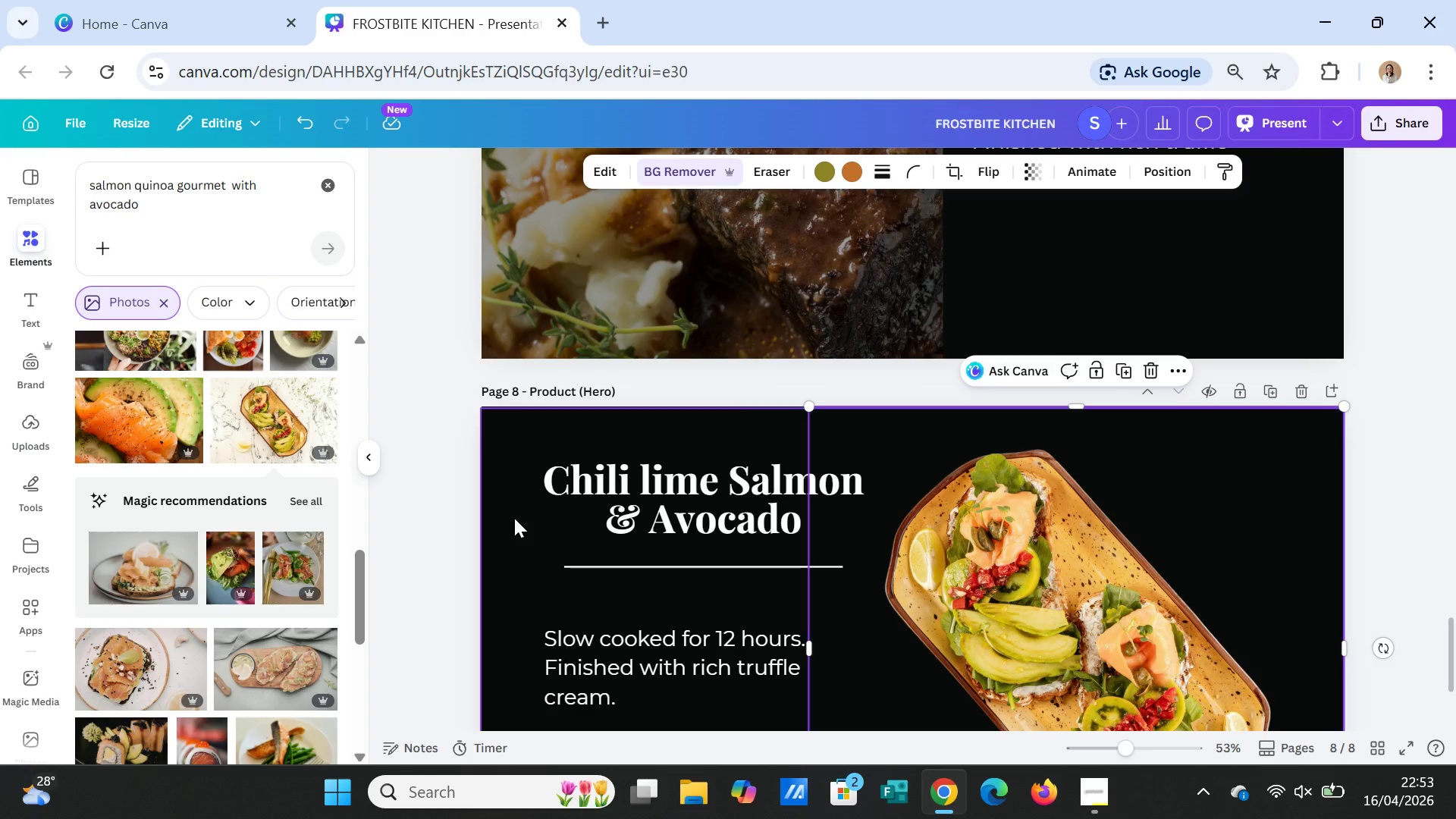 
left_click([1384, 484])
 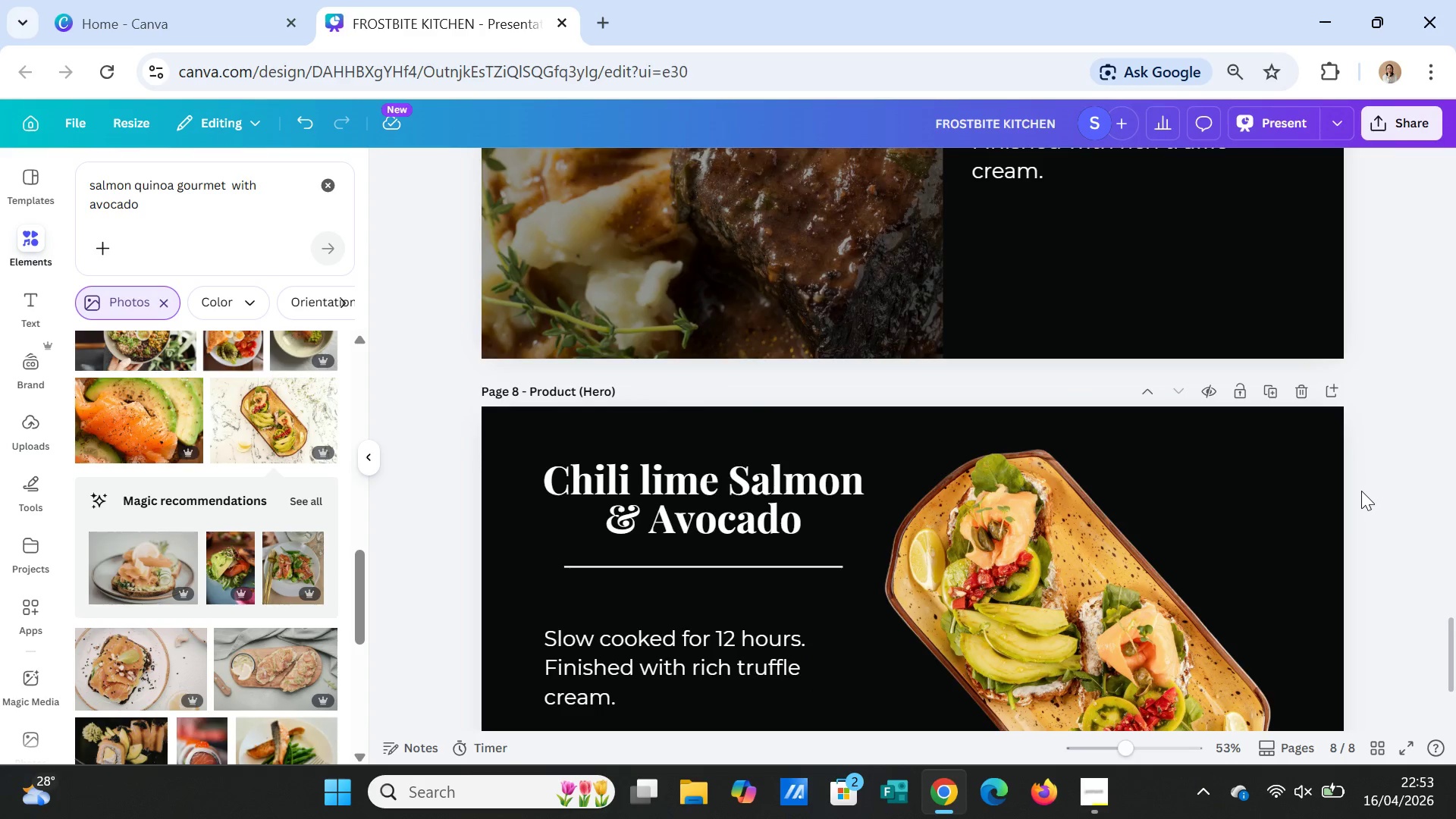 
scroll: coordinate [1361, 498], scroll_direction: down, amount: 2.0
 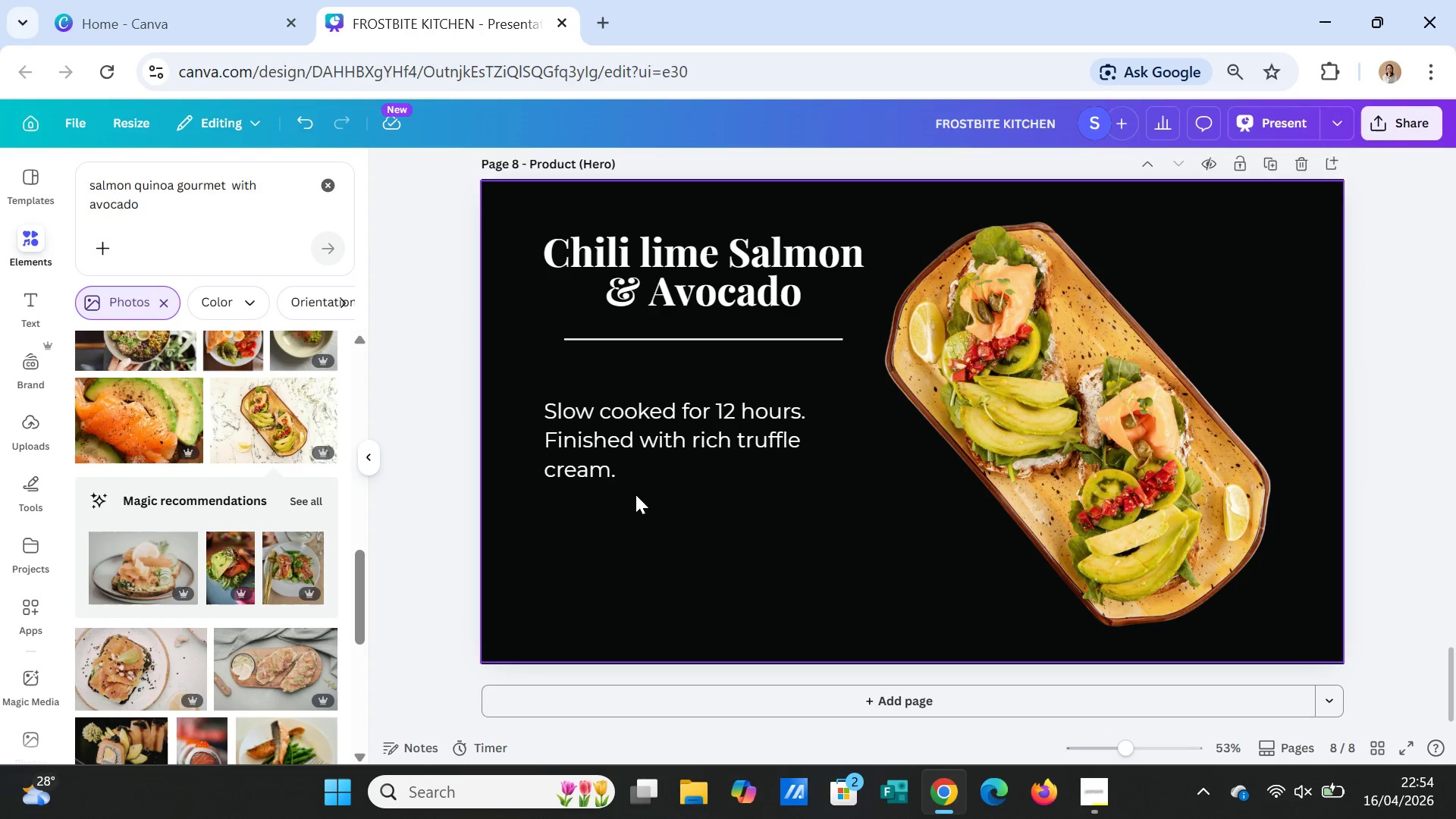 
double_click([645, 431])
 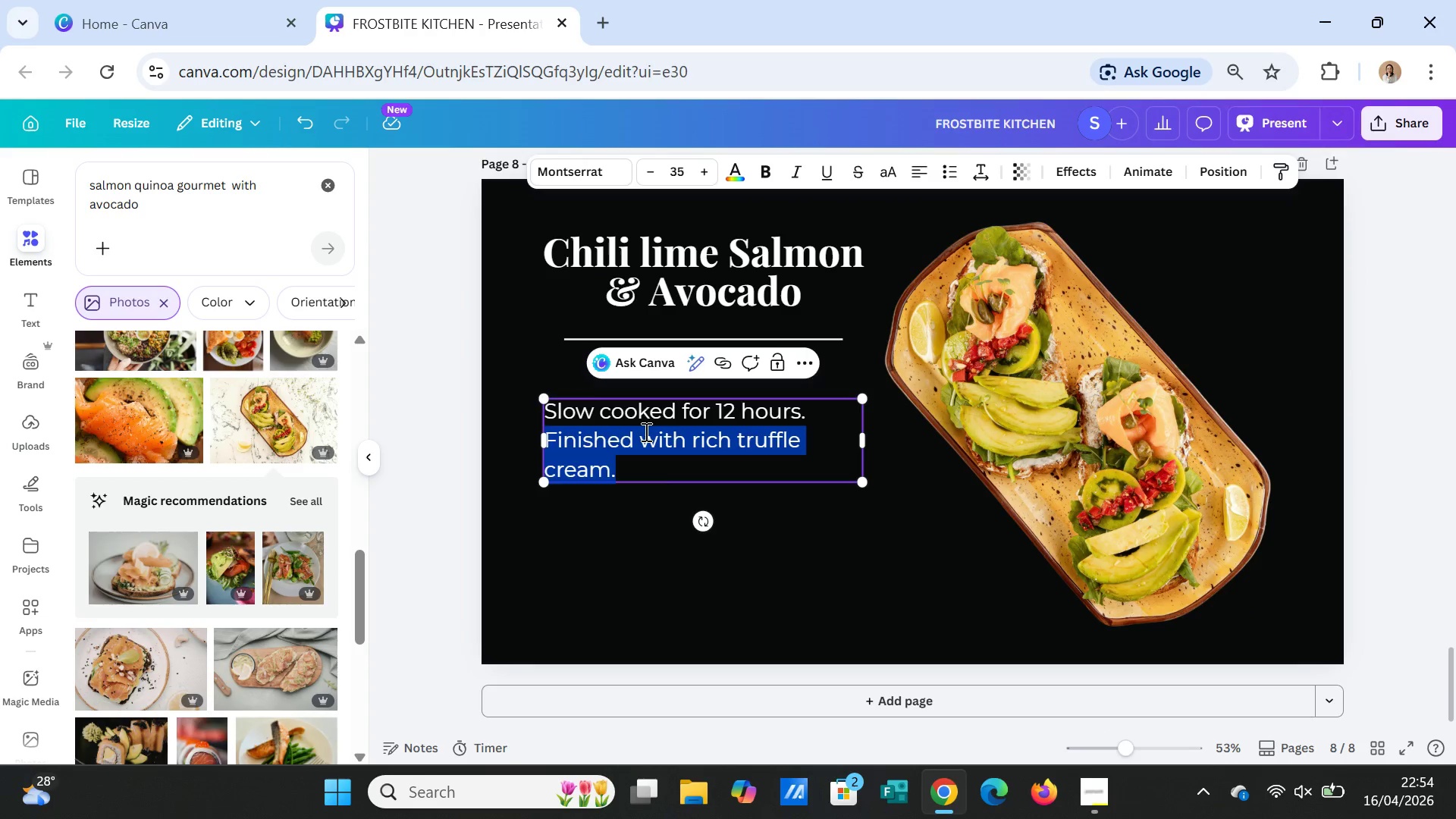 
triple_click([645, 431])
 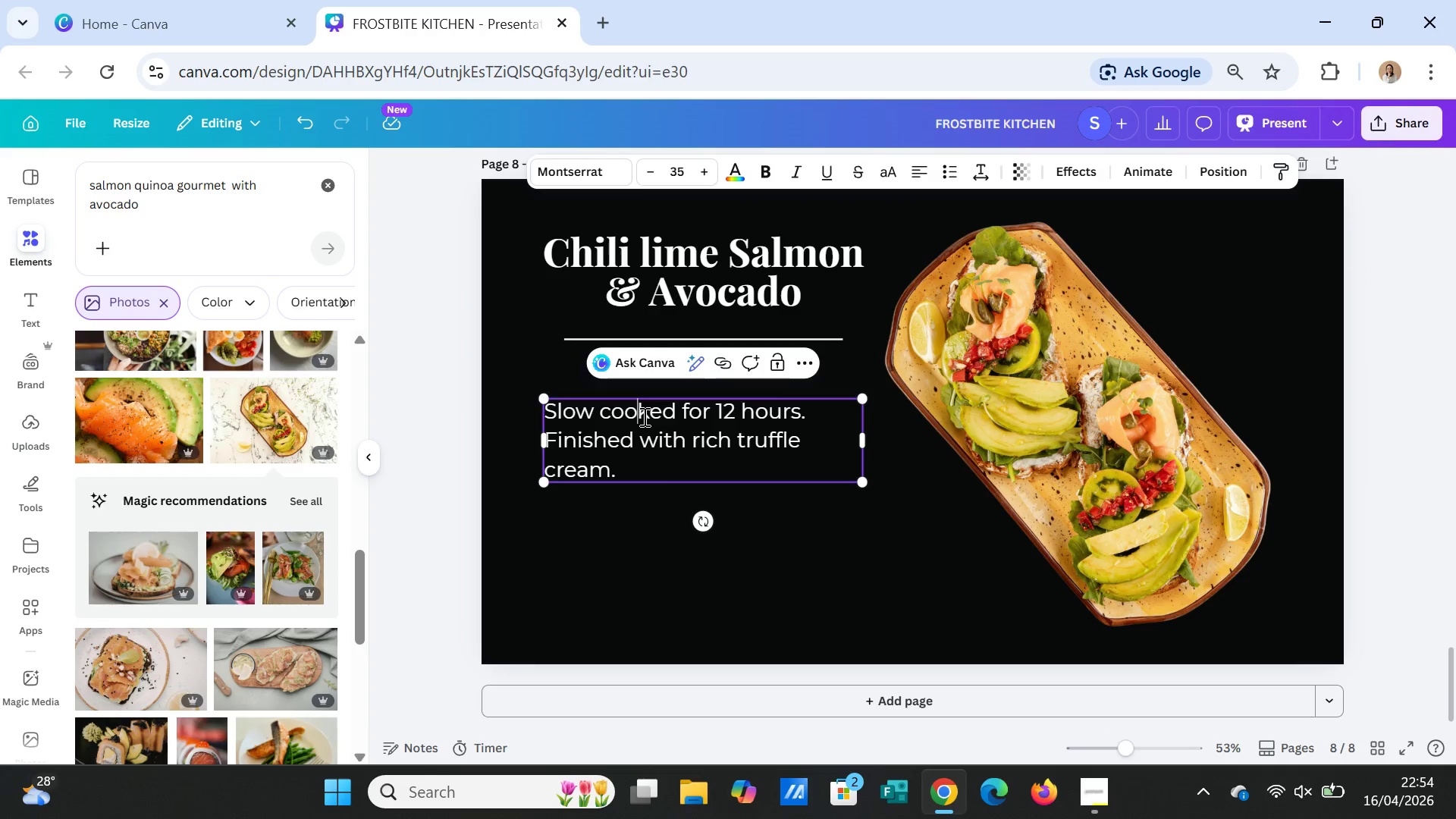 
double_click([643, 416])
 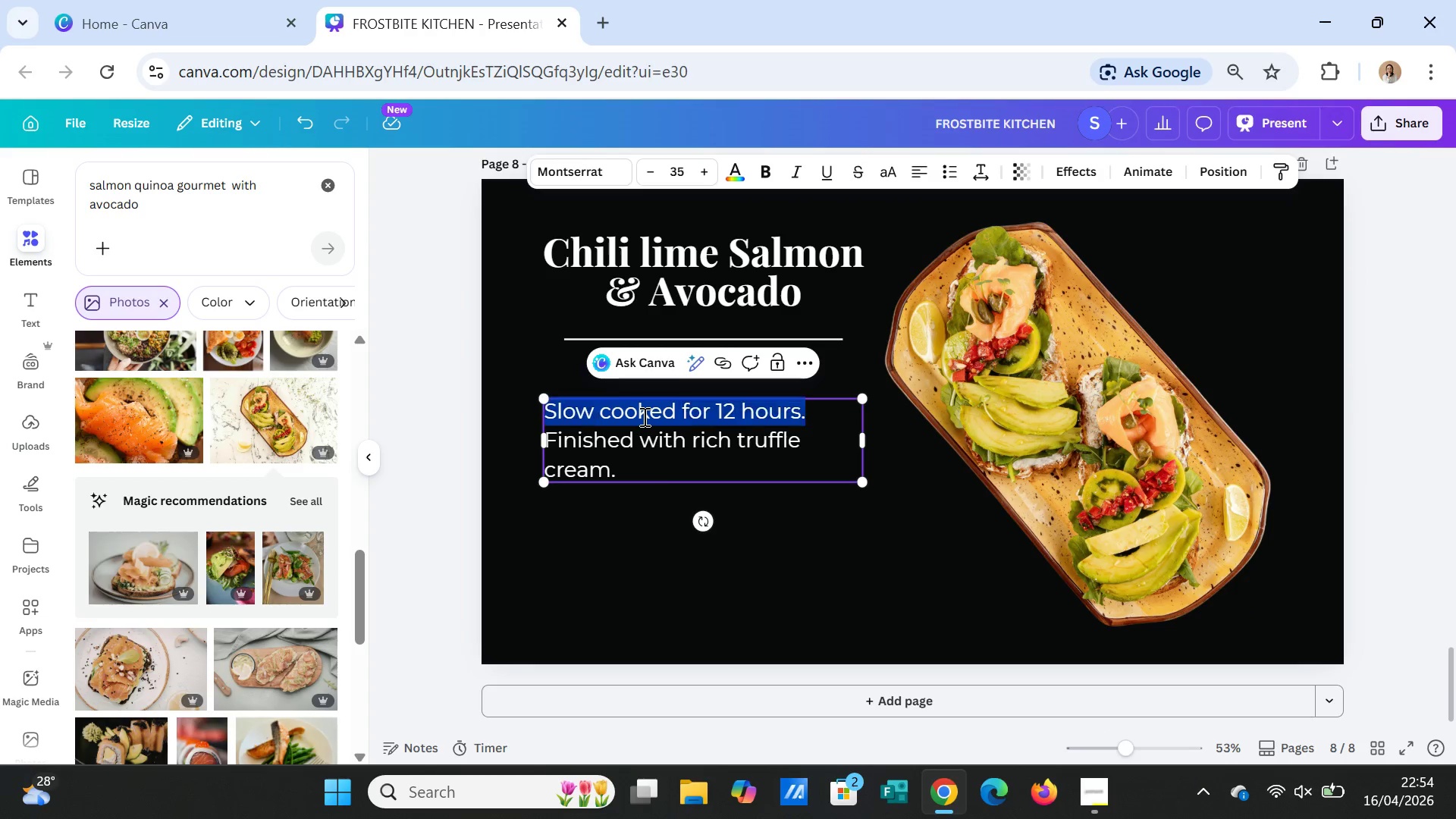 
triple_click([643, 416])
 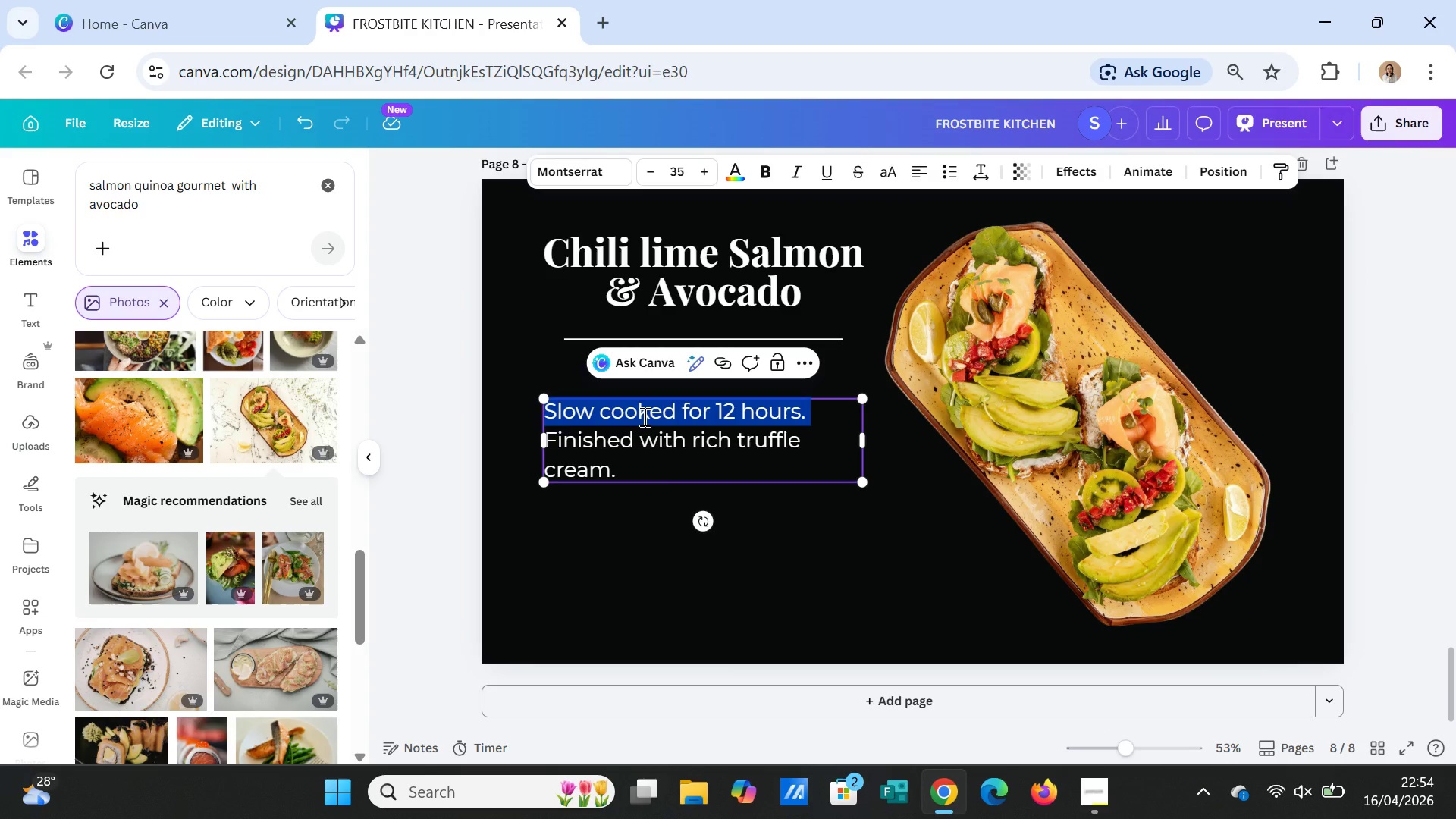 
key(Shift+ArrowDown)
 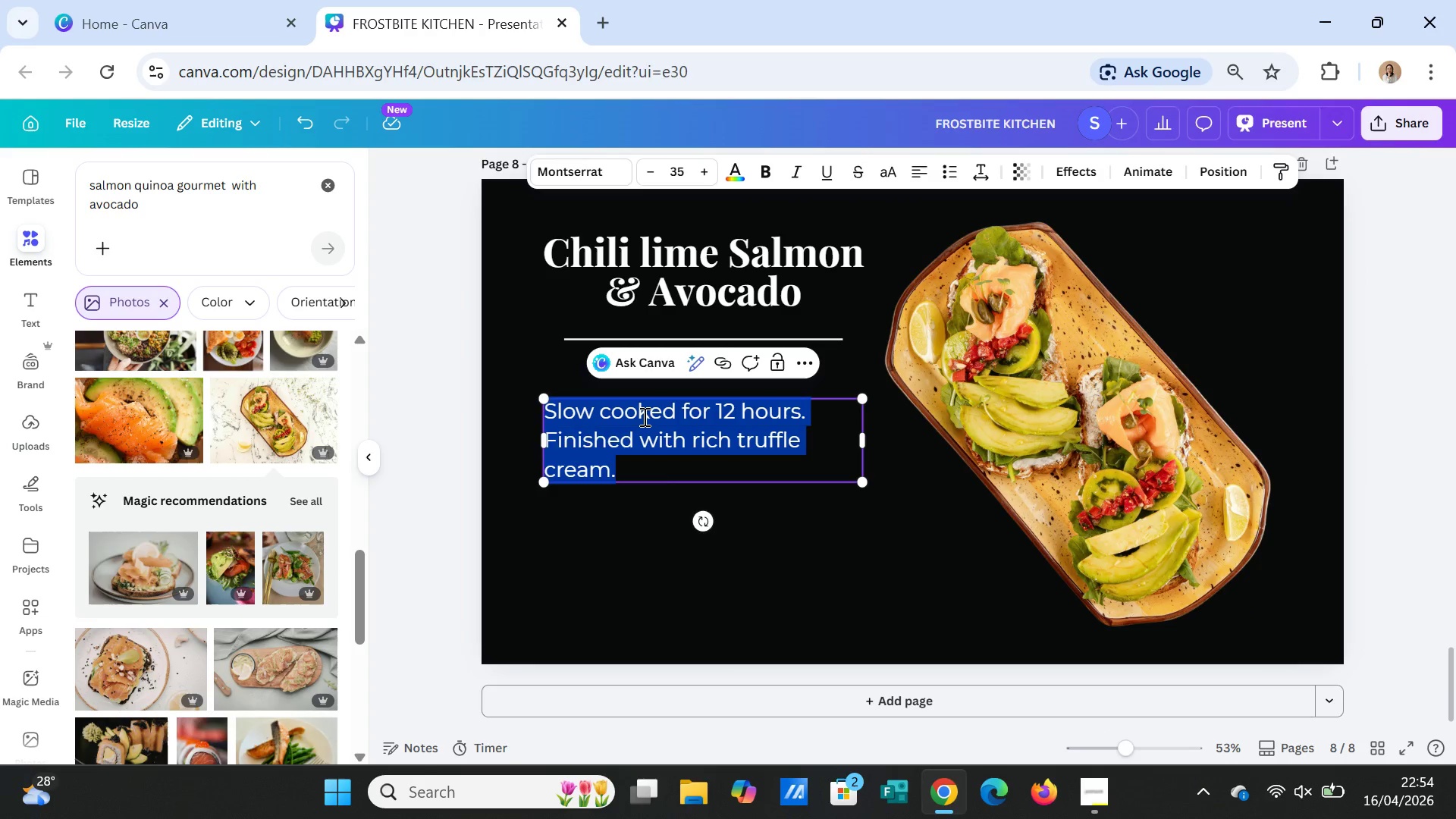 
key(Shift+ArrowDown)
 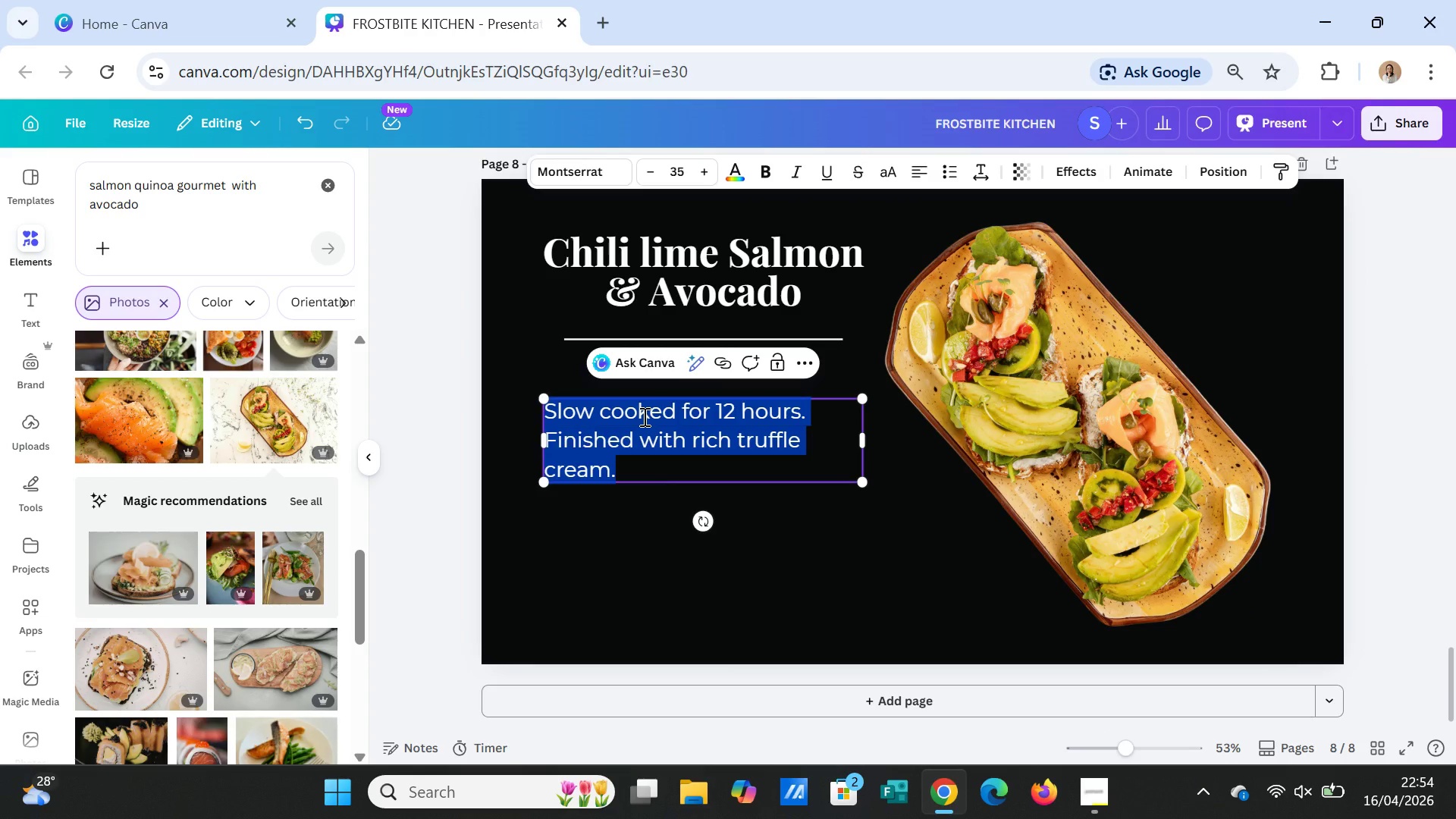 
wait(8.09)
 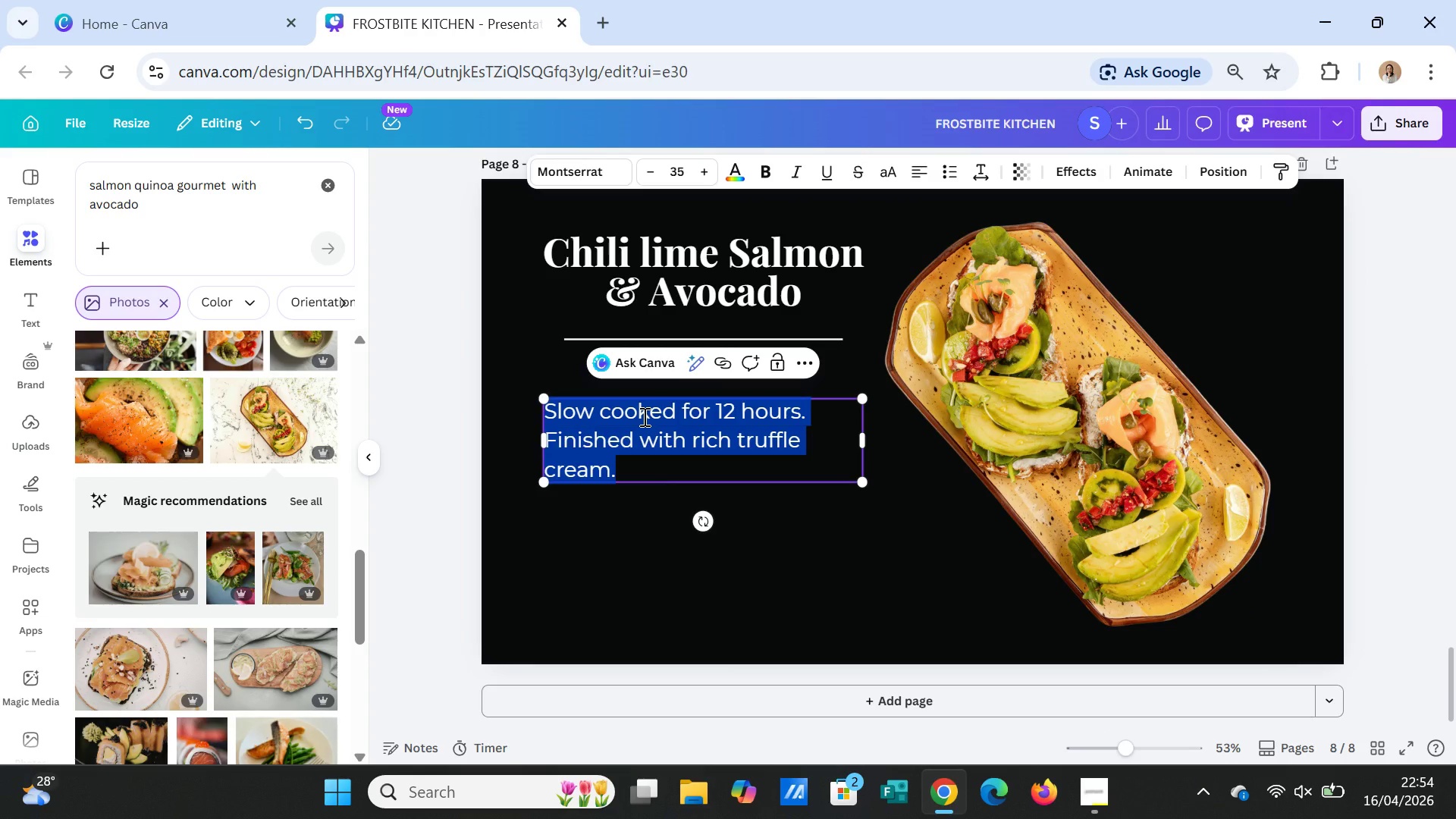 
type(Fresh)
 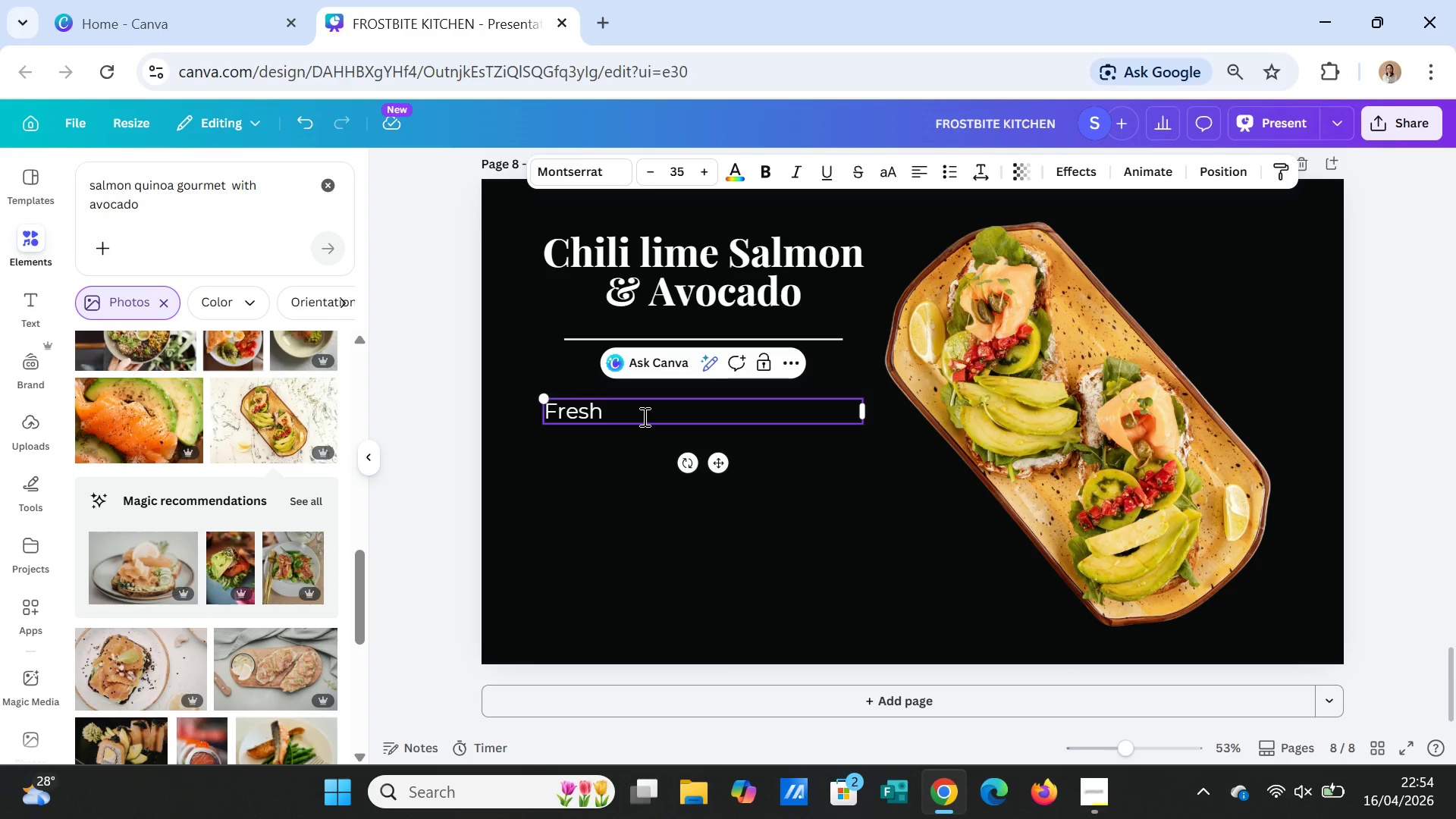 
key(Enter)
 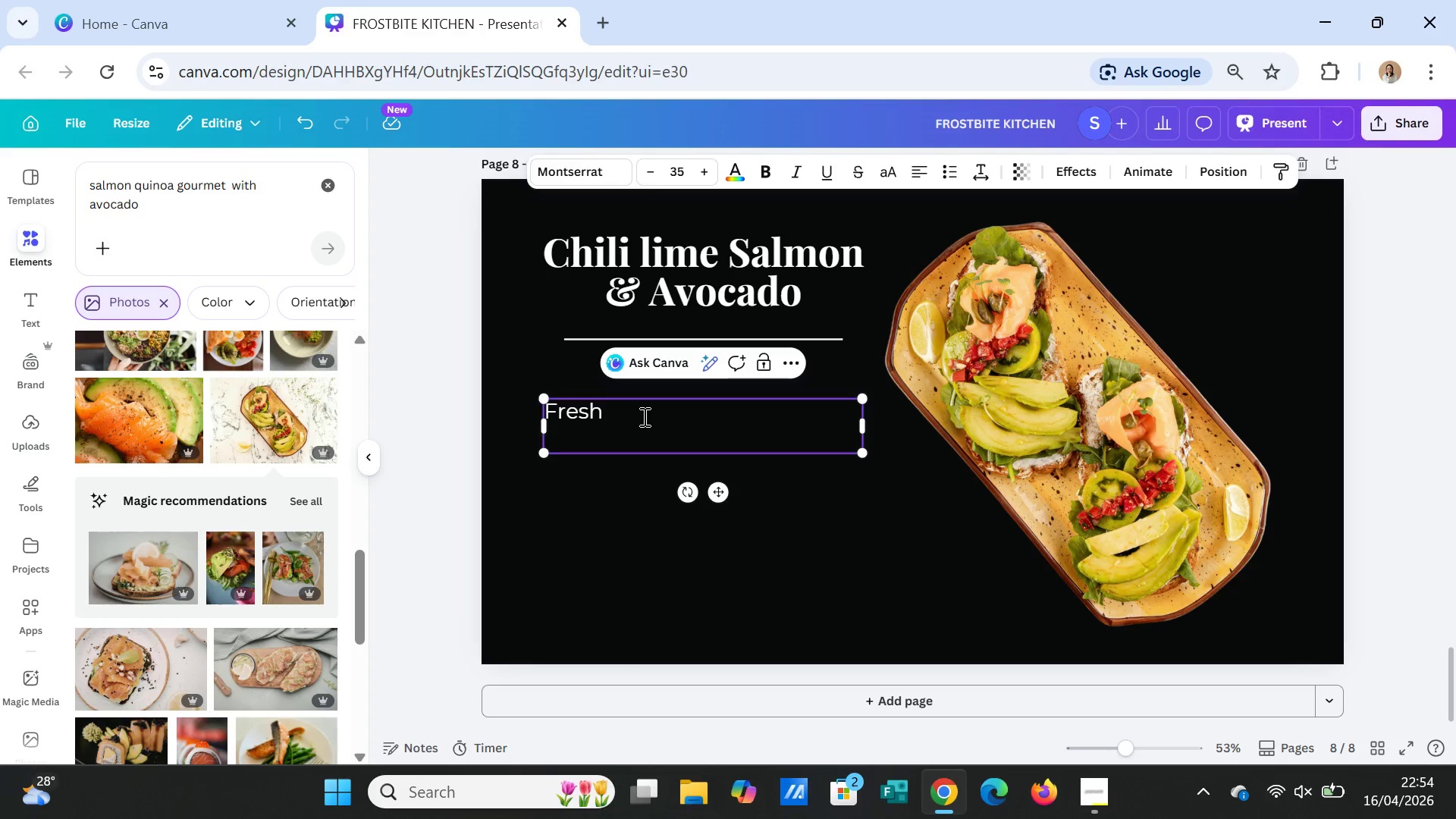 
type(Zesty)
 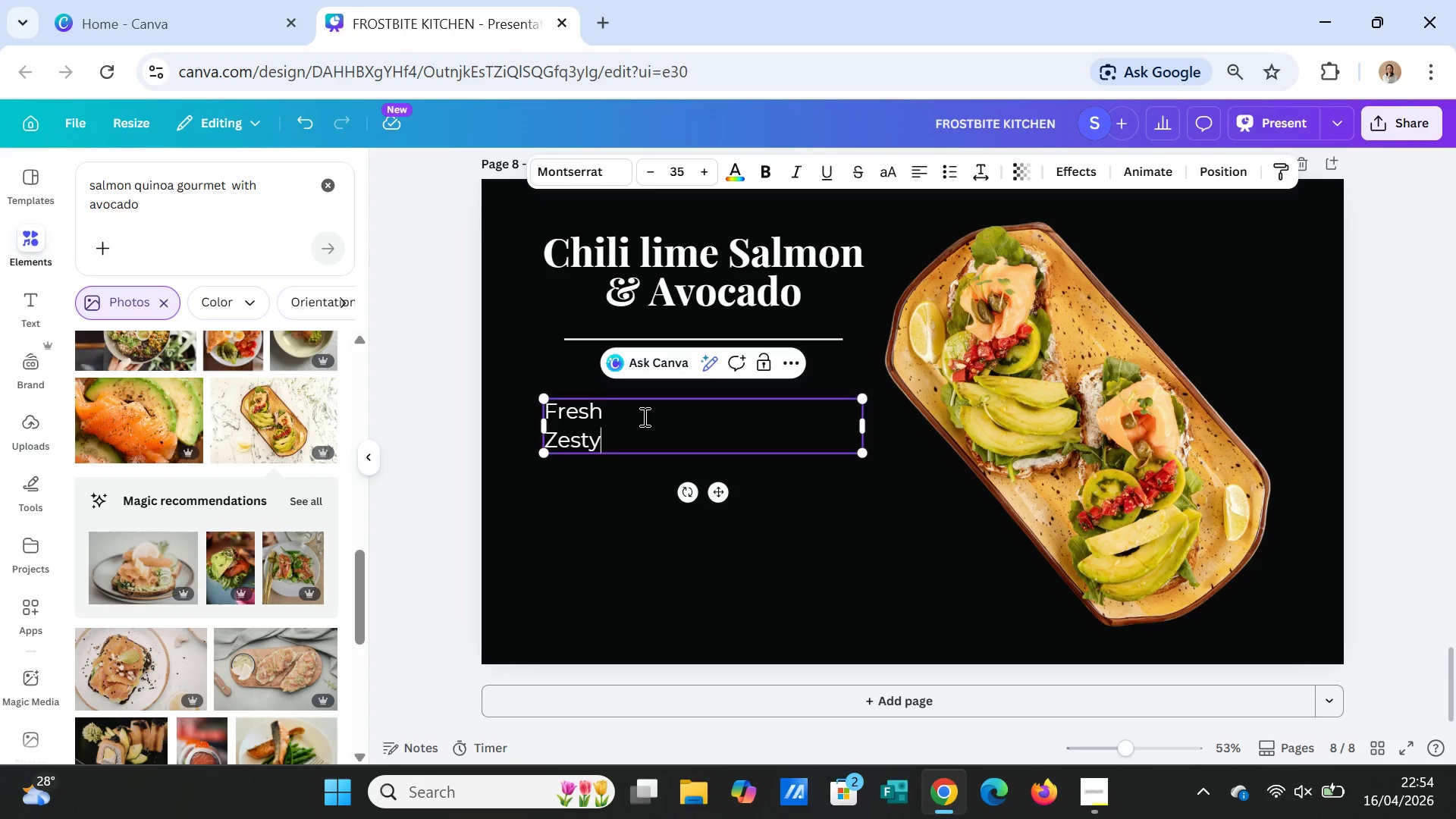 
key(Enter)
 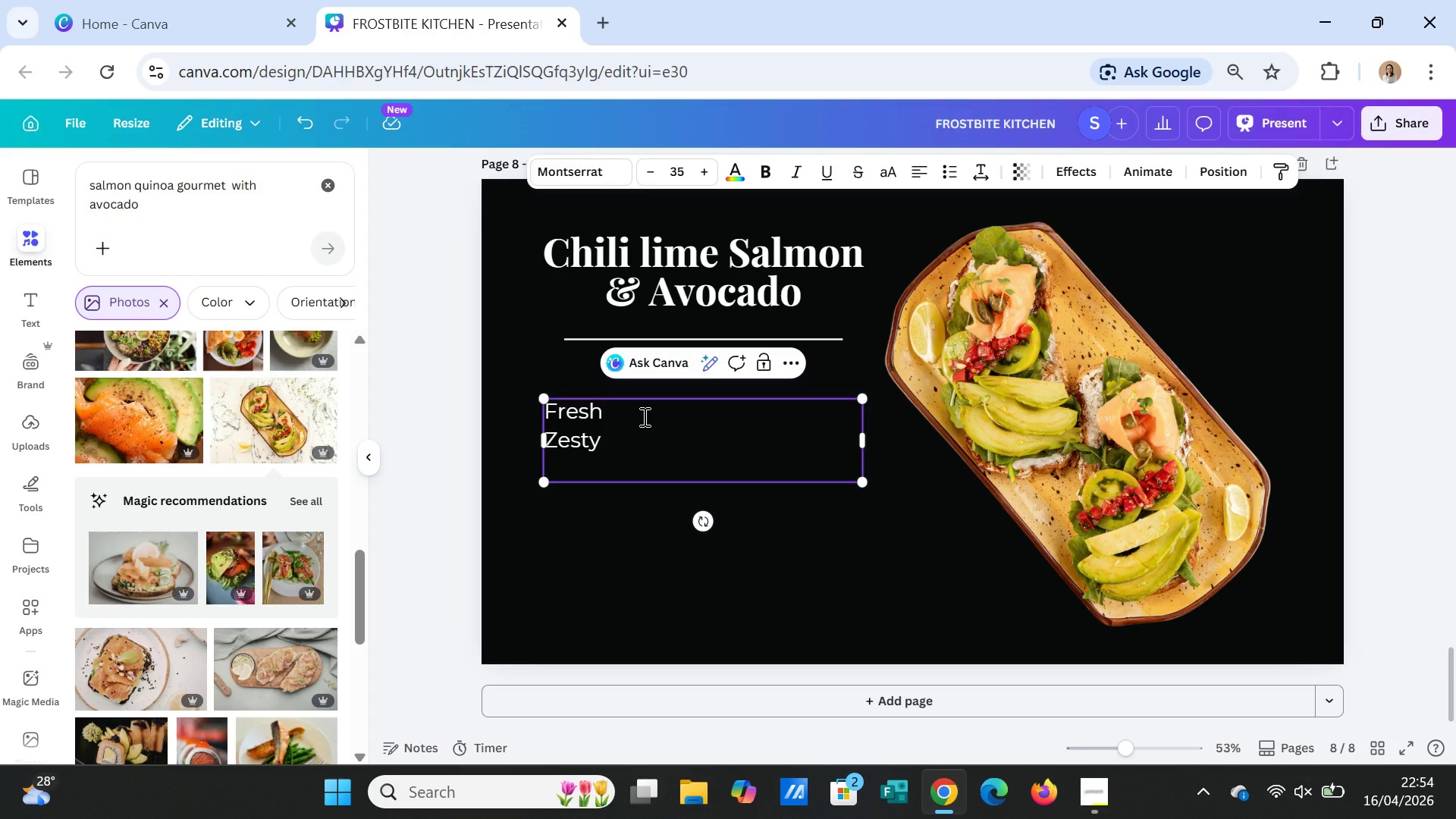 
type(per)
key(Backspace)
key(Backspace)
key(Backspace)
key(Backspace)
 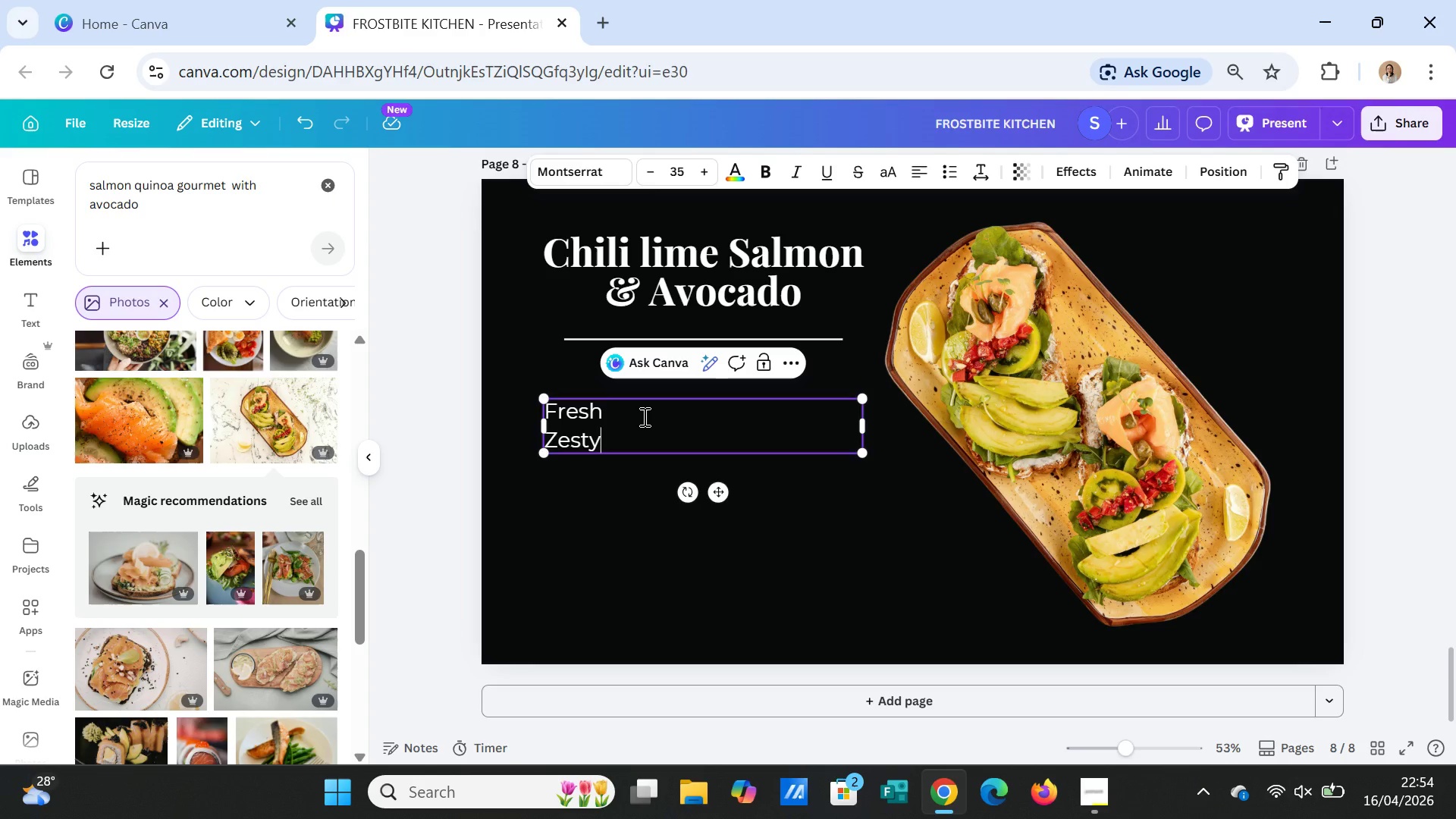 
left_click([643, 416])
 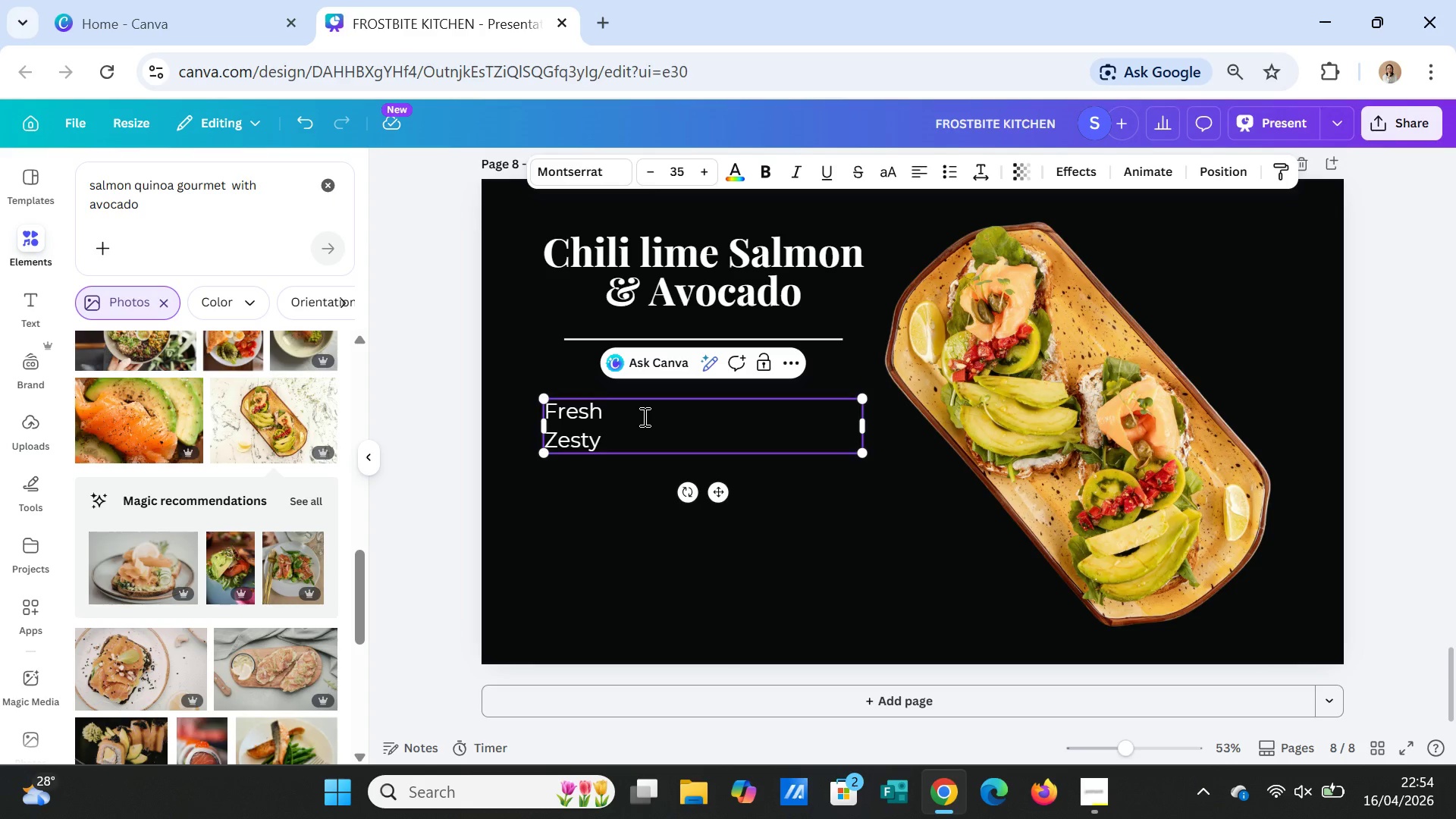 
key(Comma)
 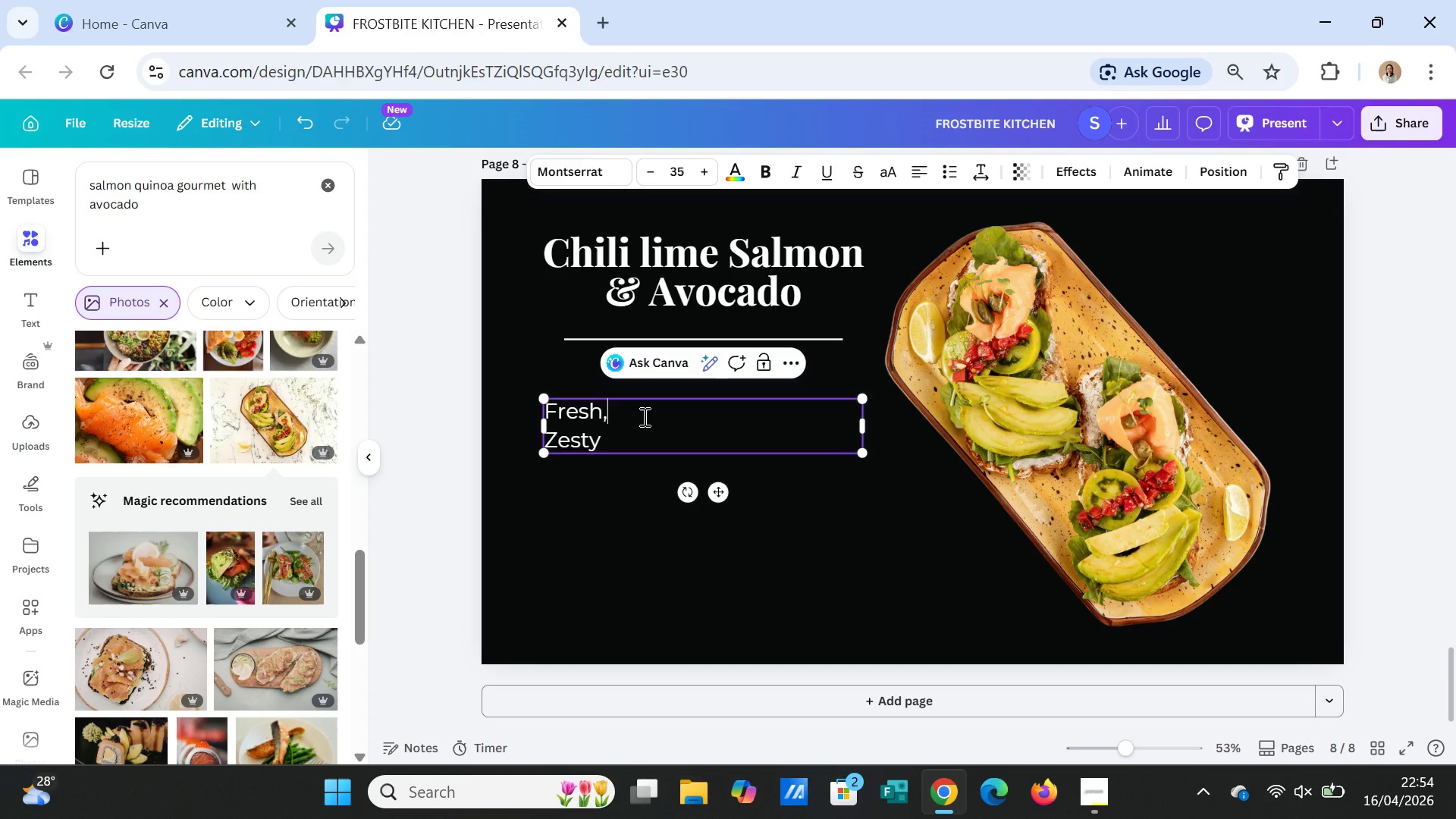 
key(ArrowDown)
 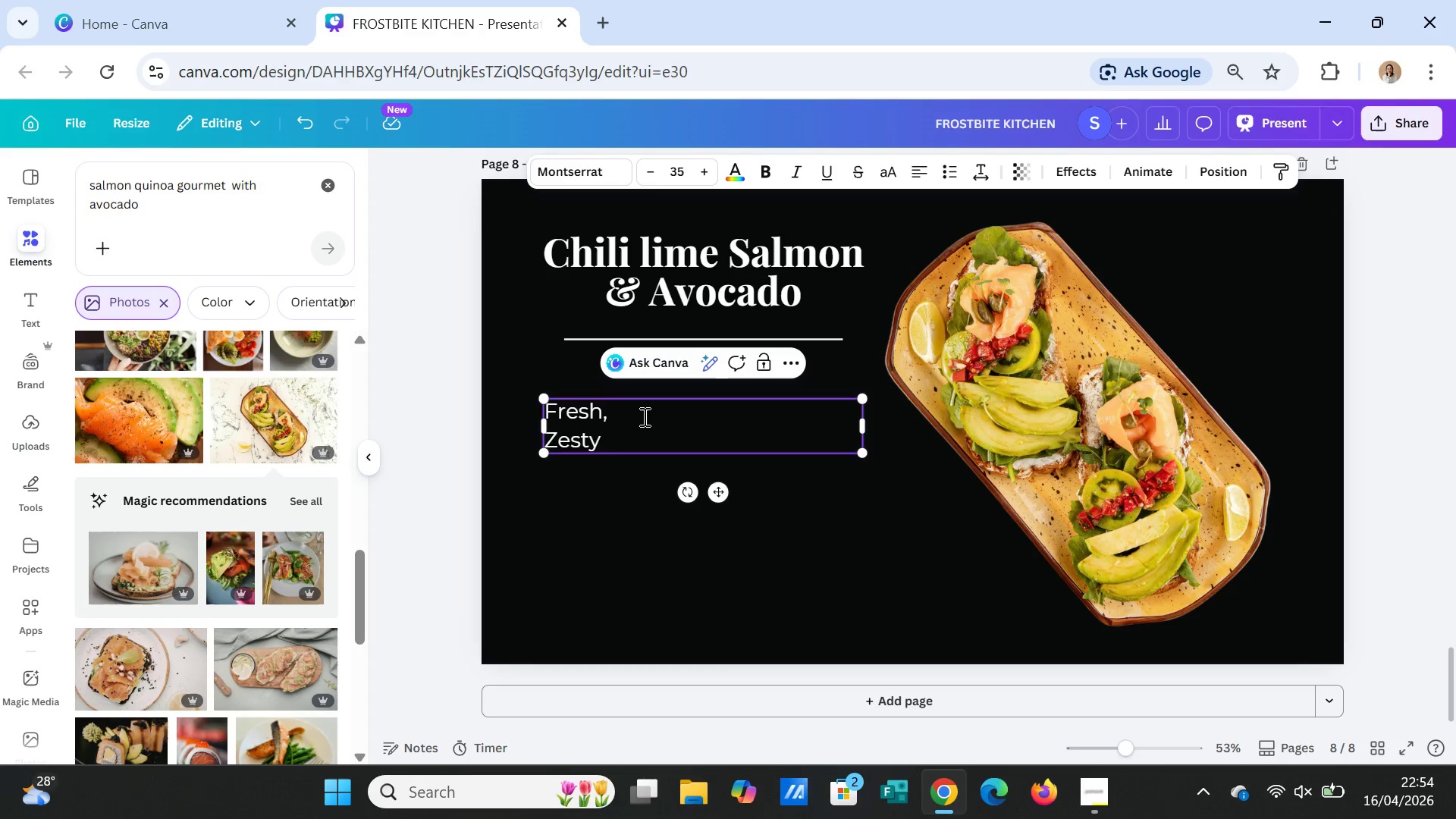 
key(Comma)
 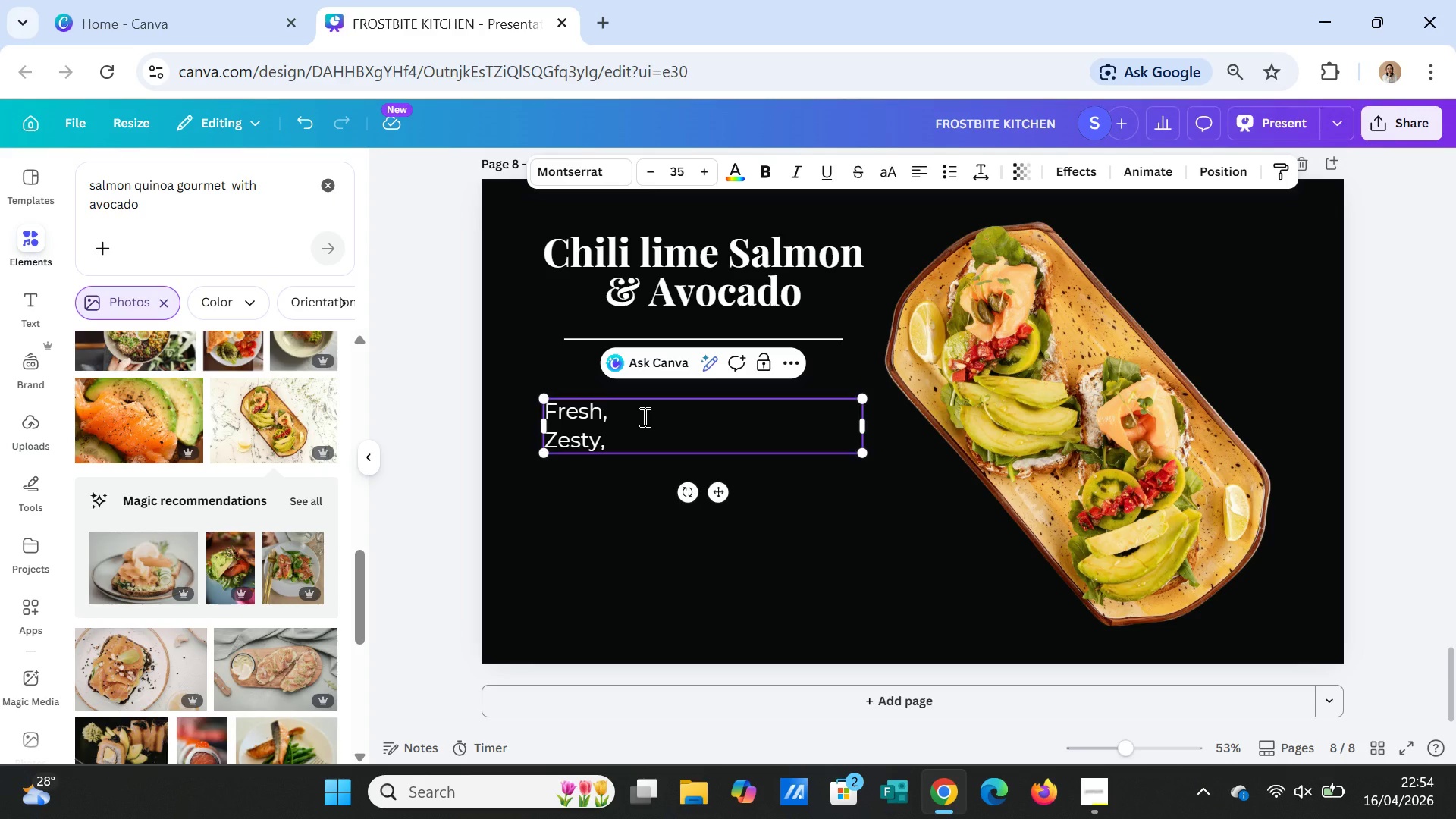 
key(Enter)
 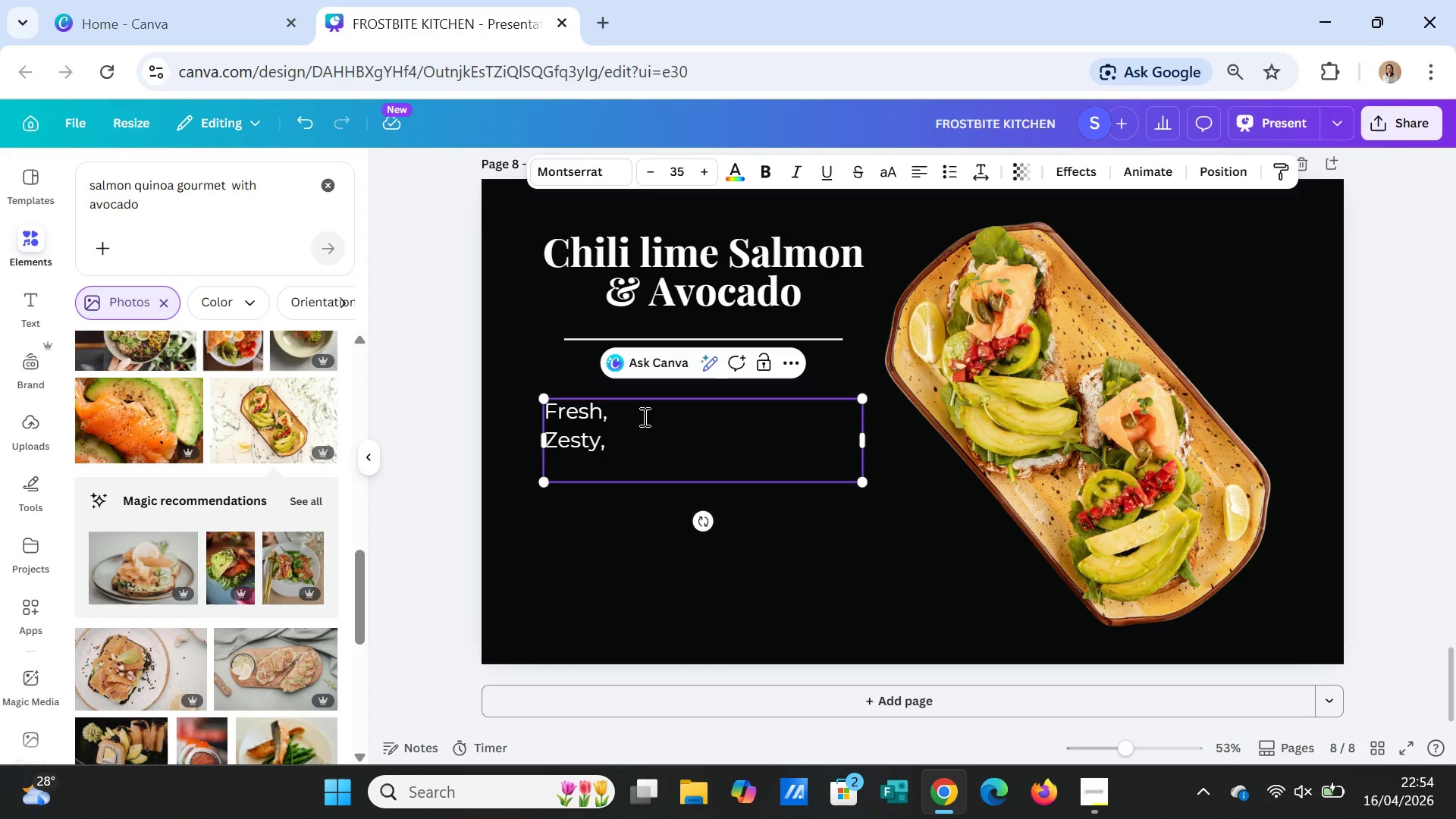 
type(perfe)
key(Backspace)
key(Backspace)
key(Backspace)
key(Backspace)
key(Backspace)
type(perfect)
 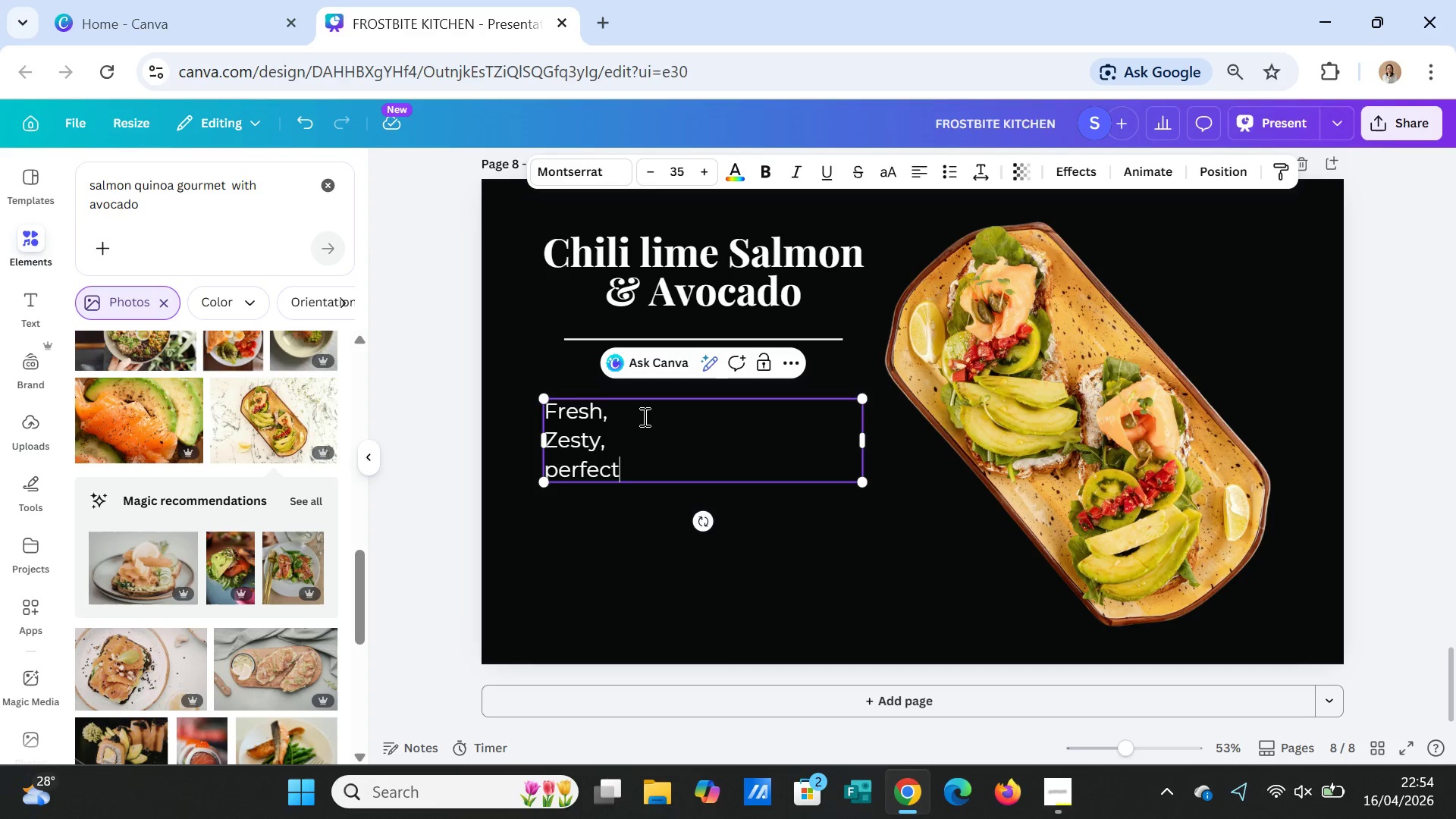 
wait(5.48)
 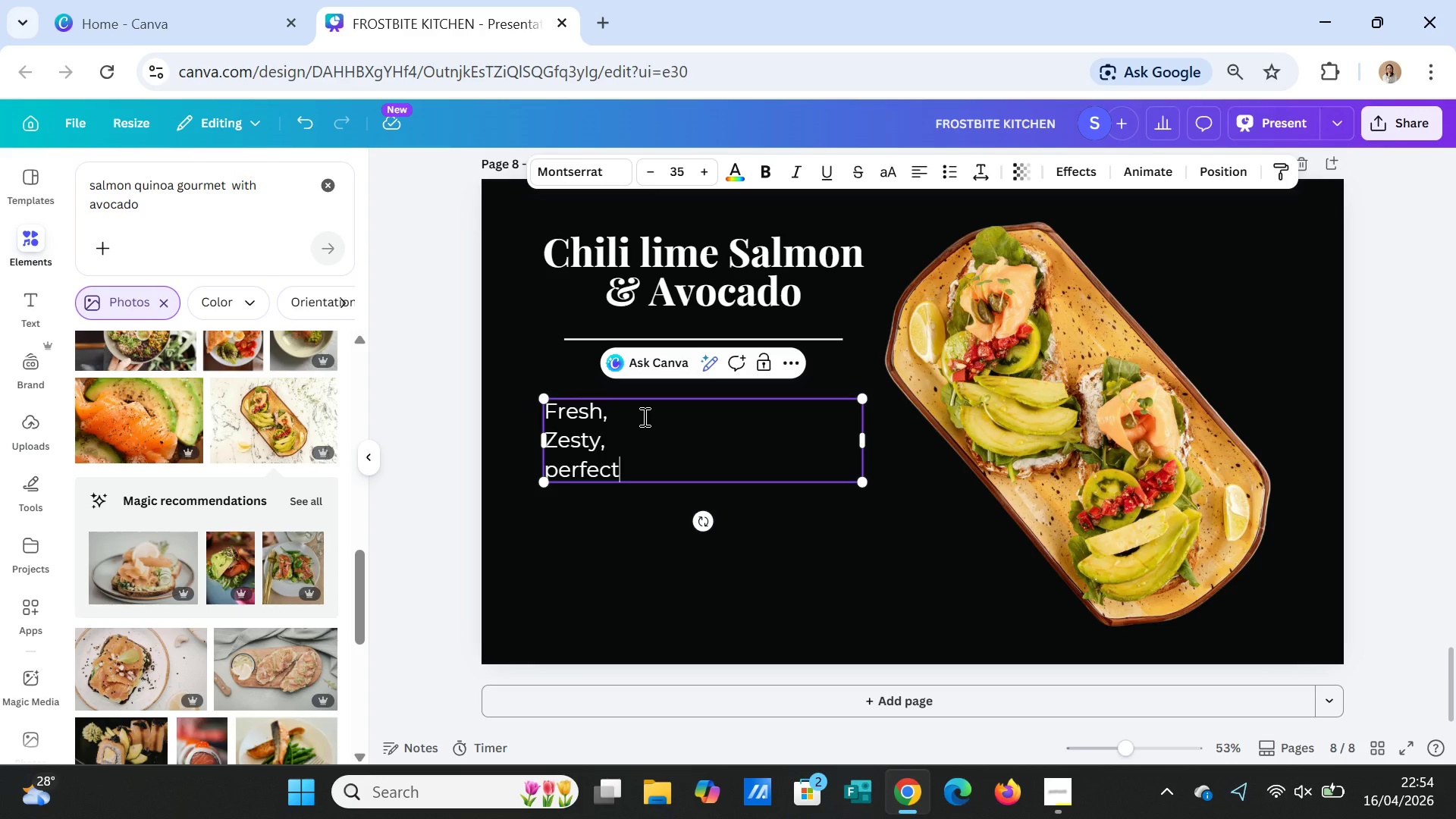 
type(ly balanced.)
 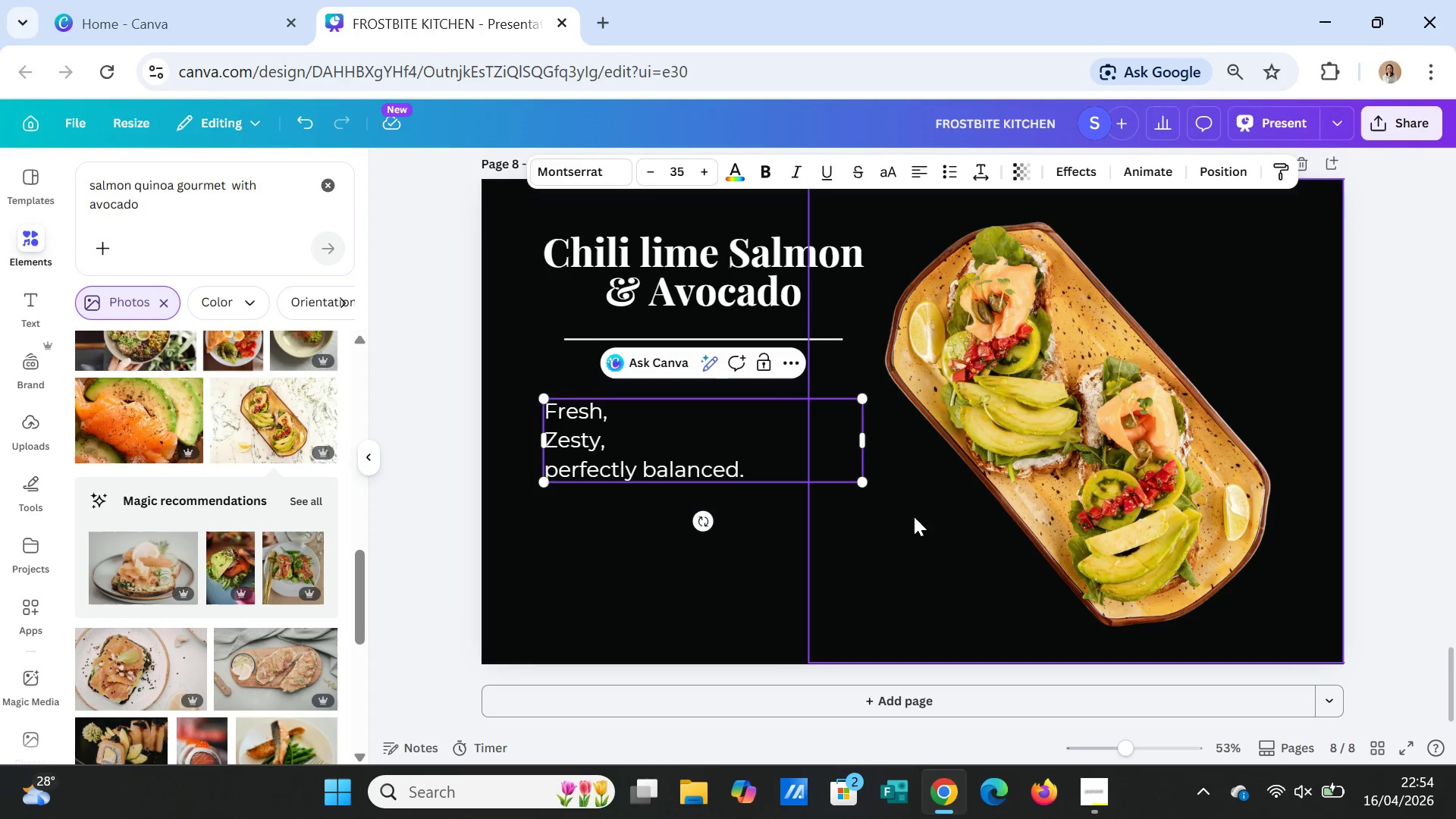 
left_click([906, 498])
 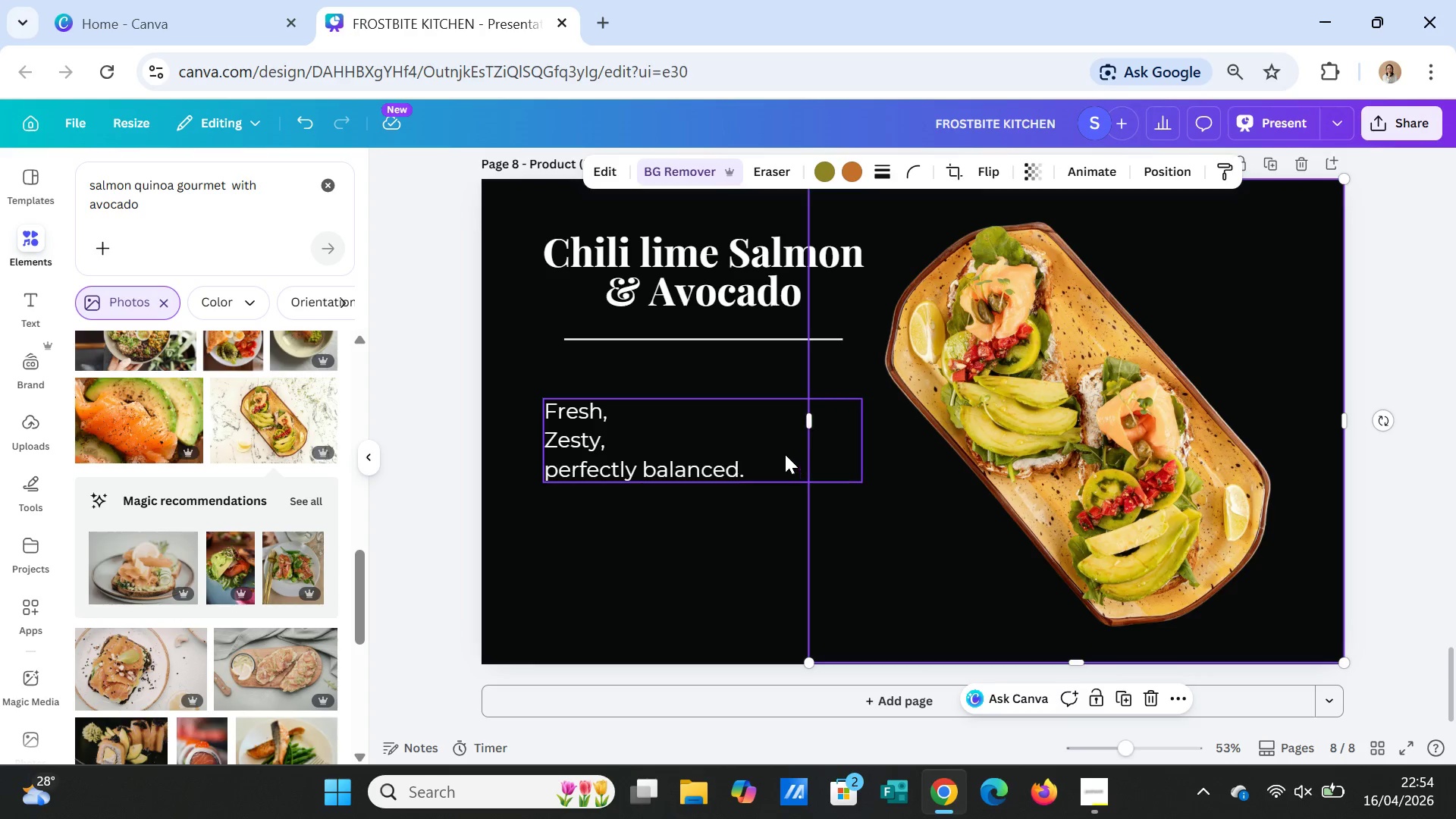 
left_click([776, 454])
 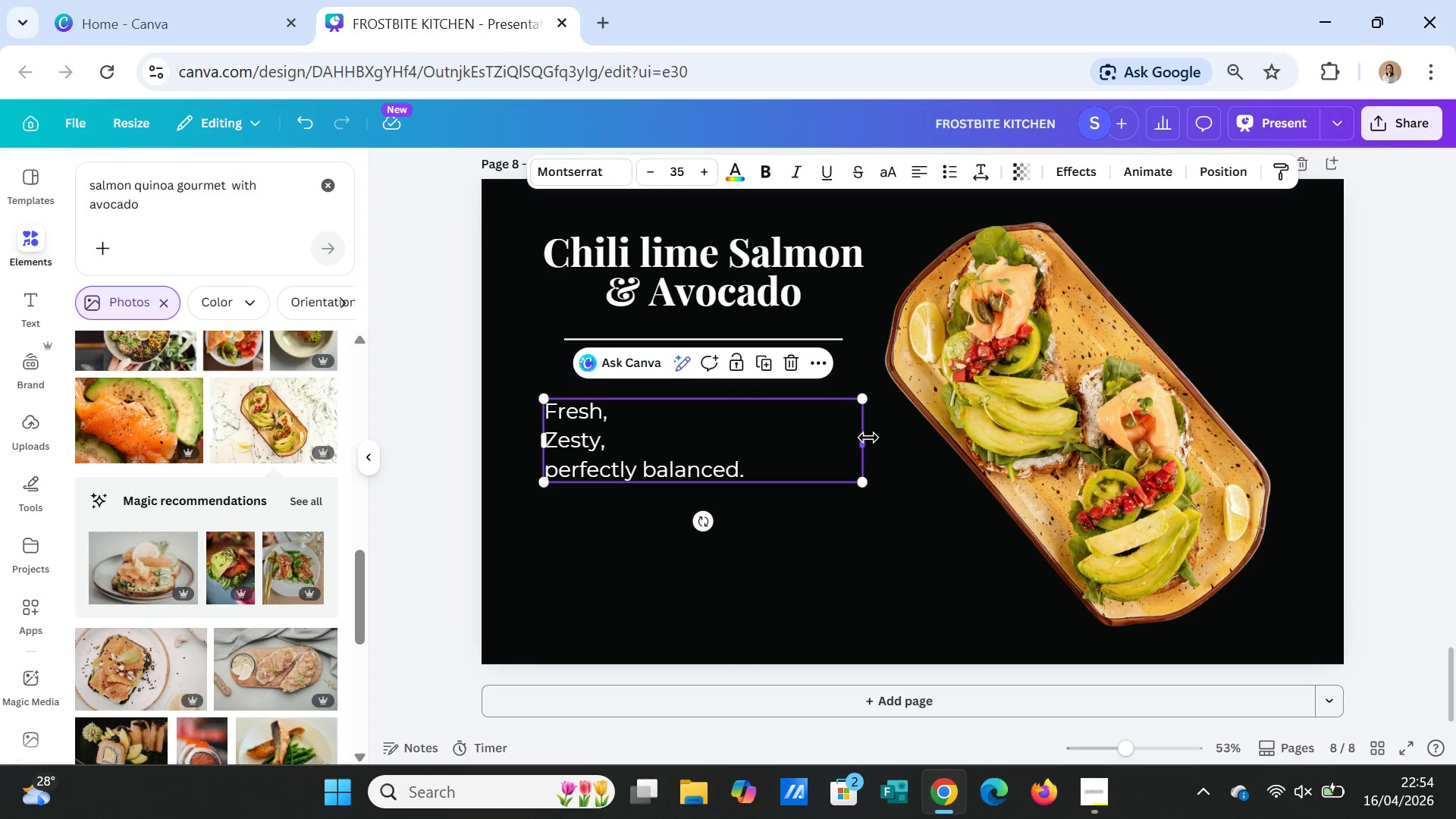 
left_click_drag(start_coordinate=[868, 438], to_coordinate=[850, 435])
 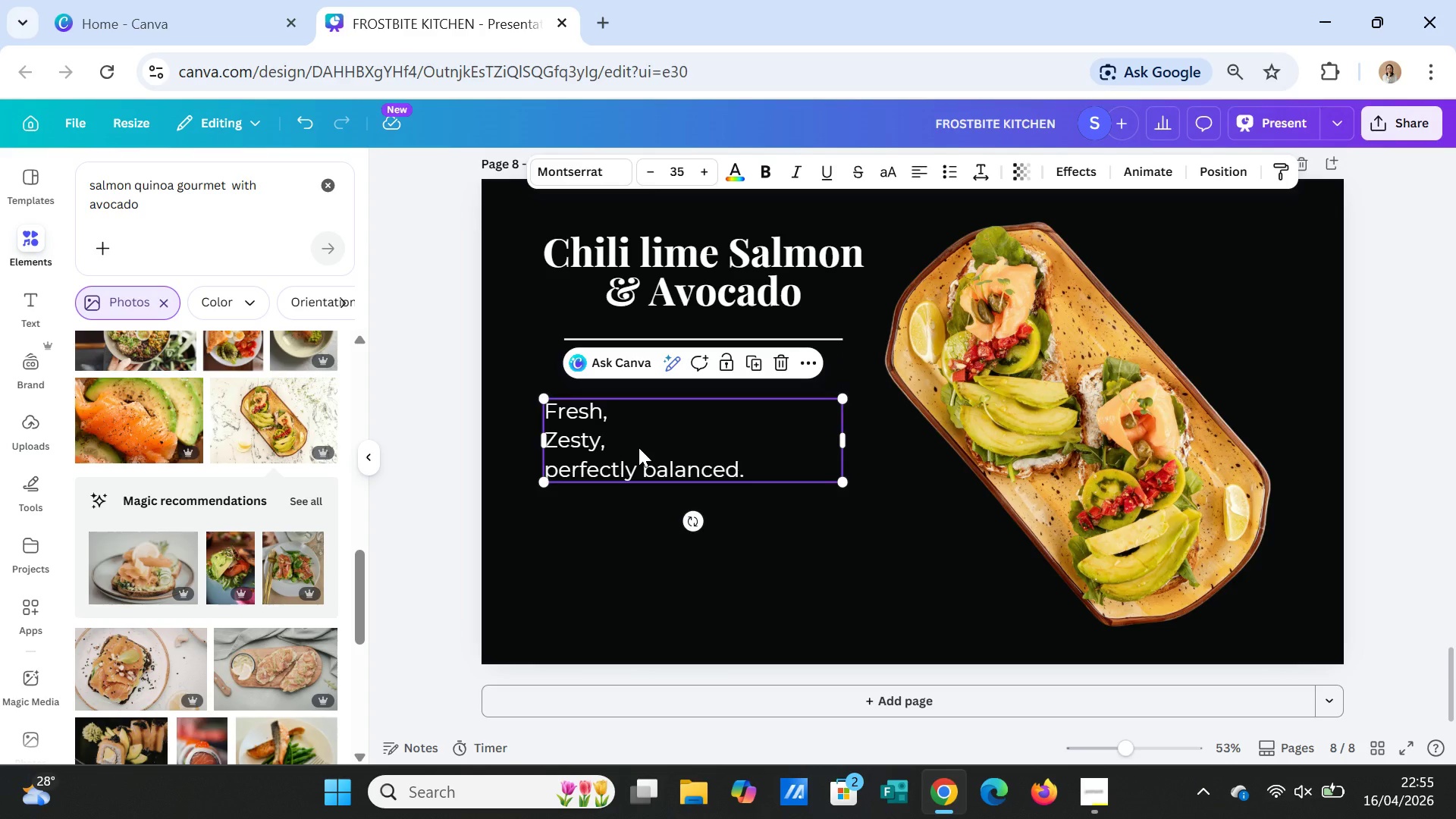 
left_click_drag(start_coordinate=[639, 447], to_coordinate=[639, 482])
 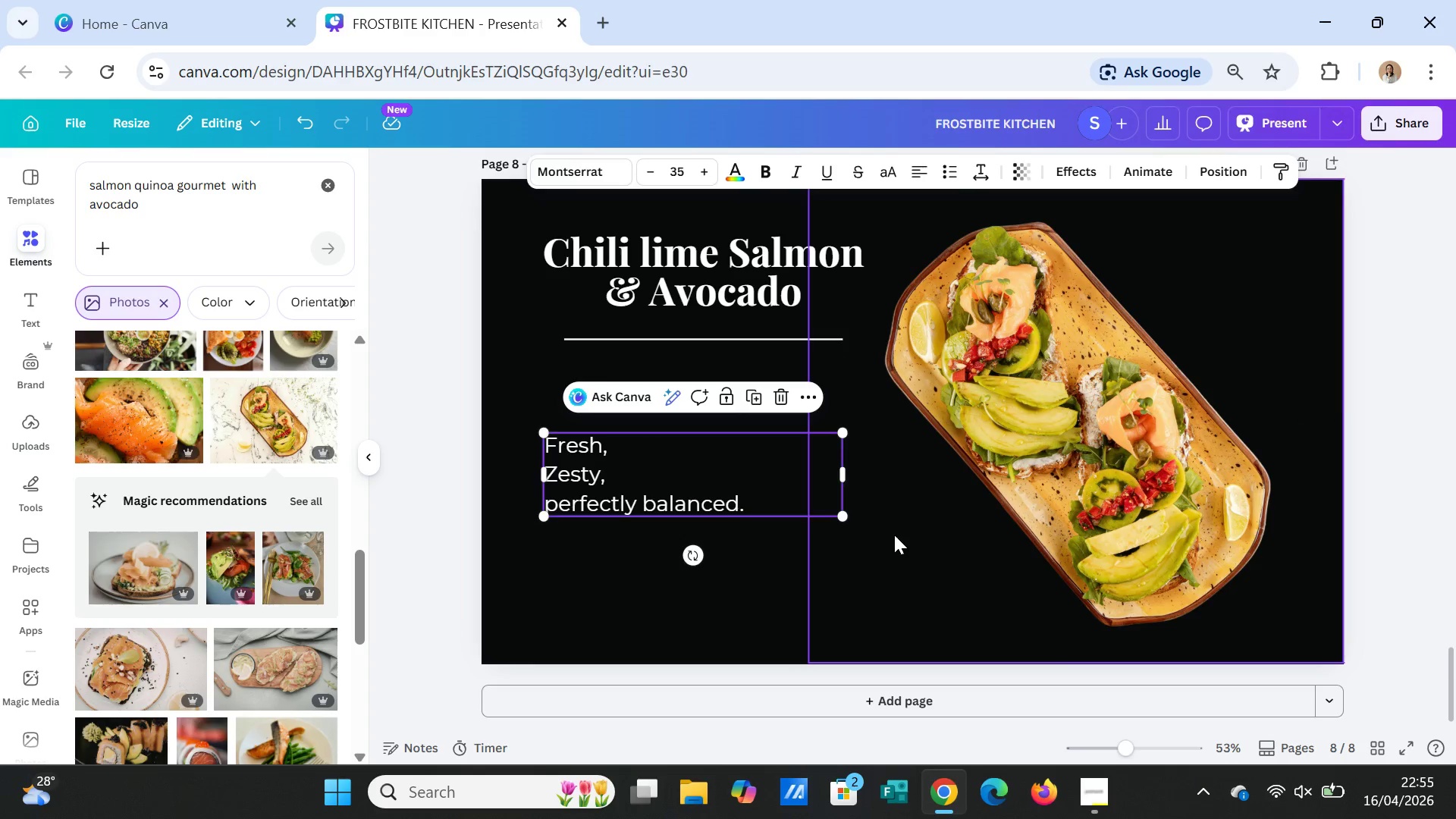 
left_click([894, 535])
 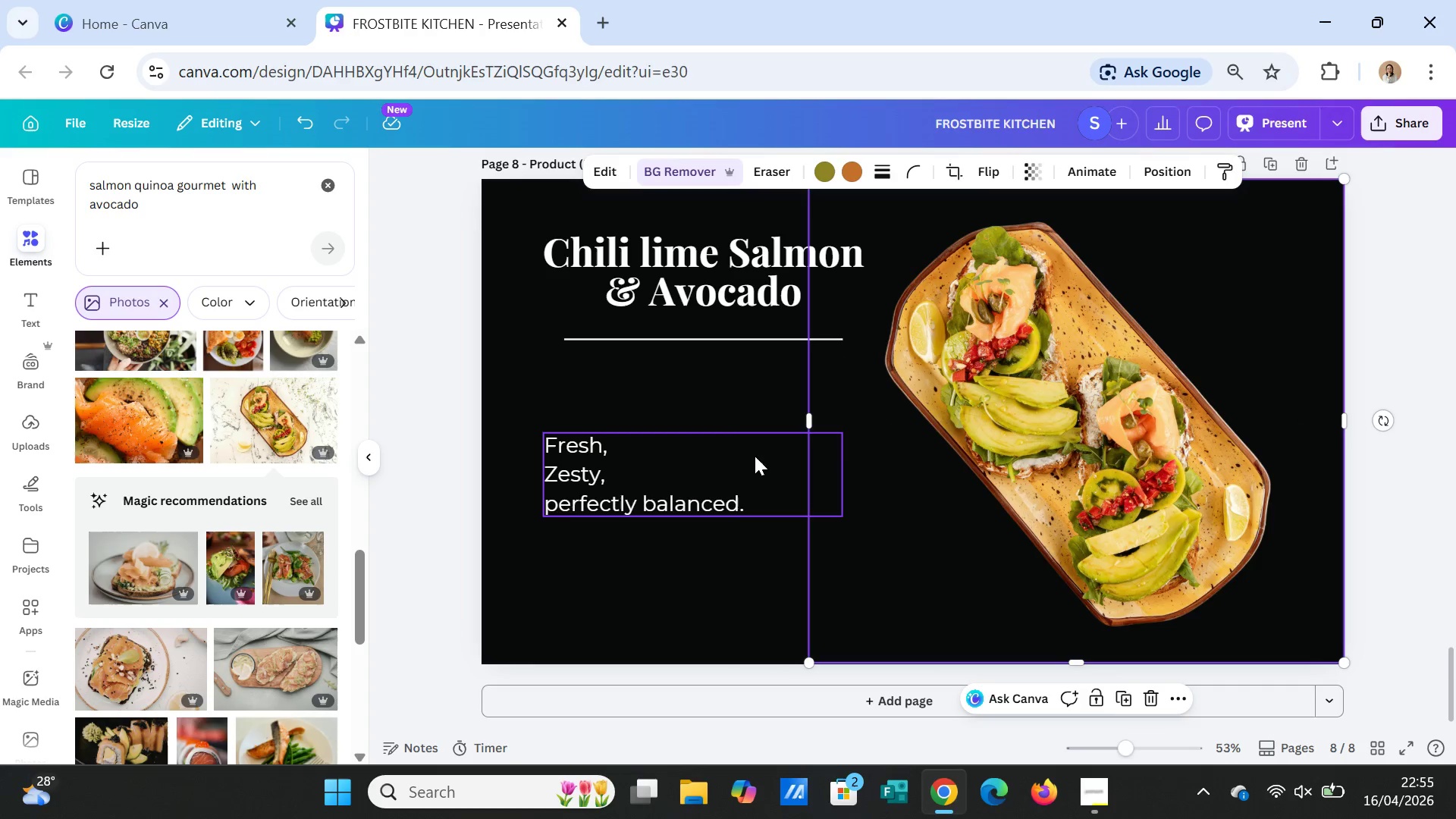 
left_click([714, 375])
 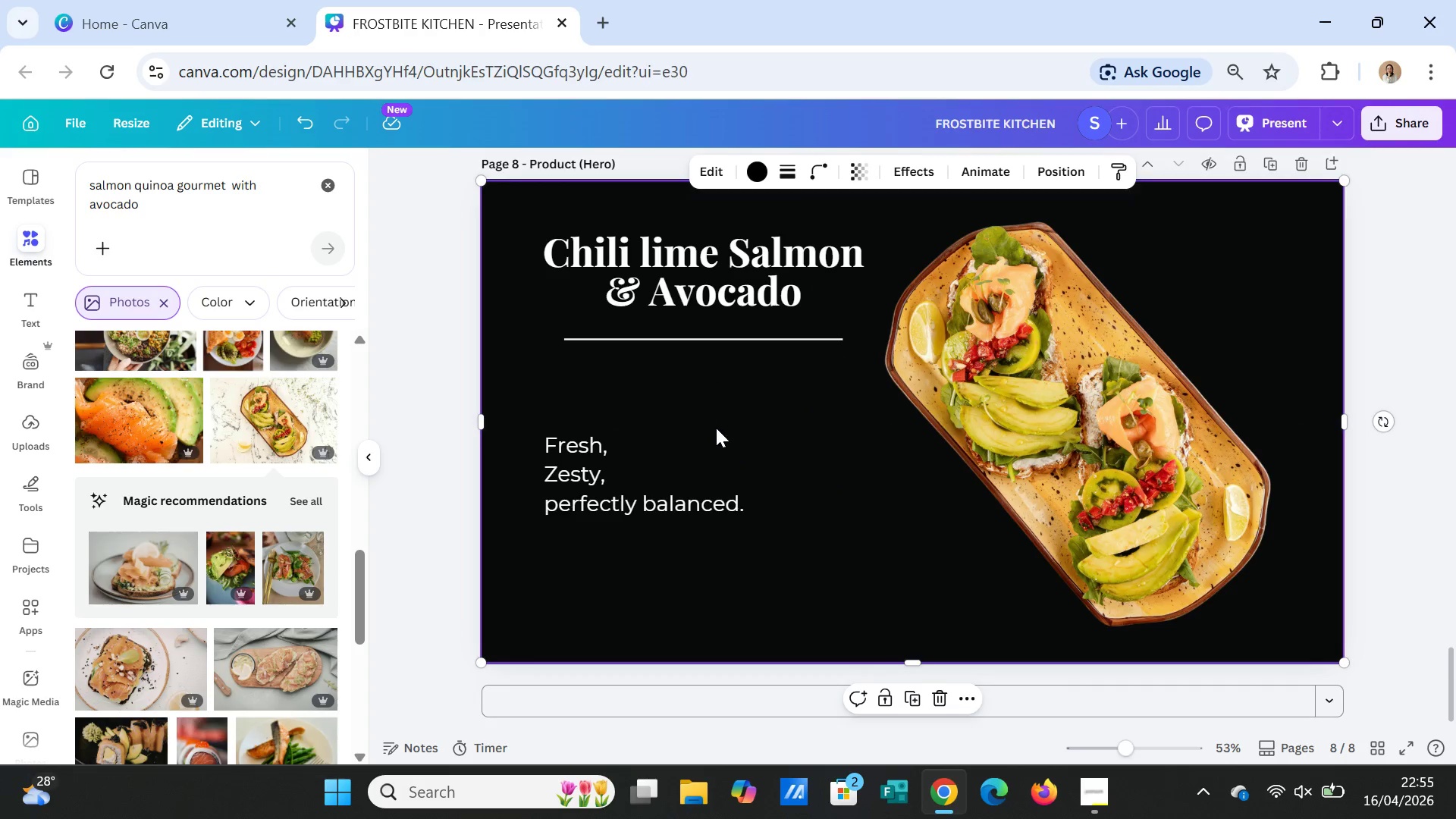 
left_click([714, 338])
 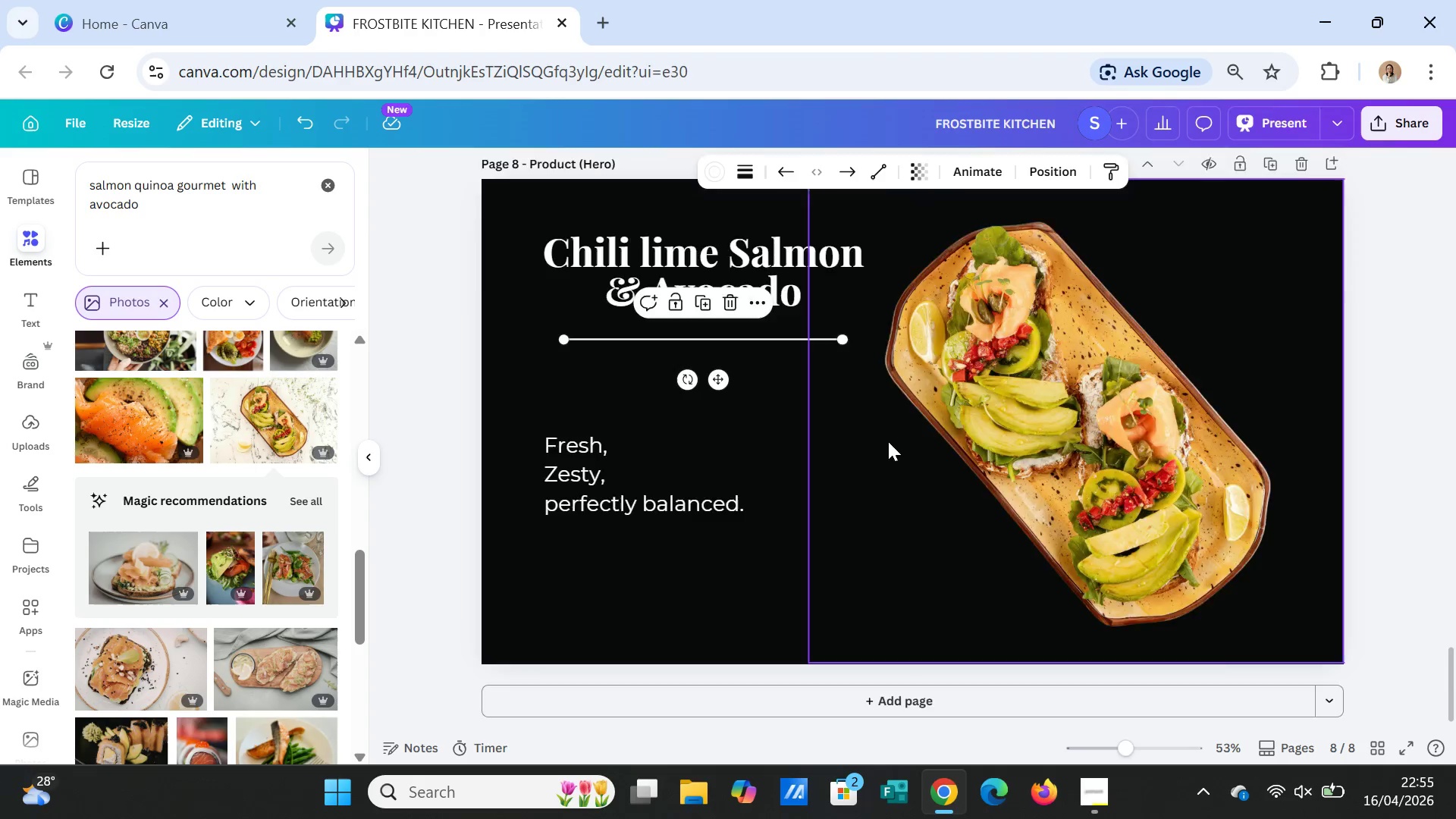 
scroll: coordinate [889, 441], scroll_direction: up, amount: 5.0
 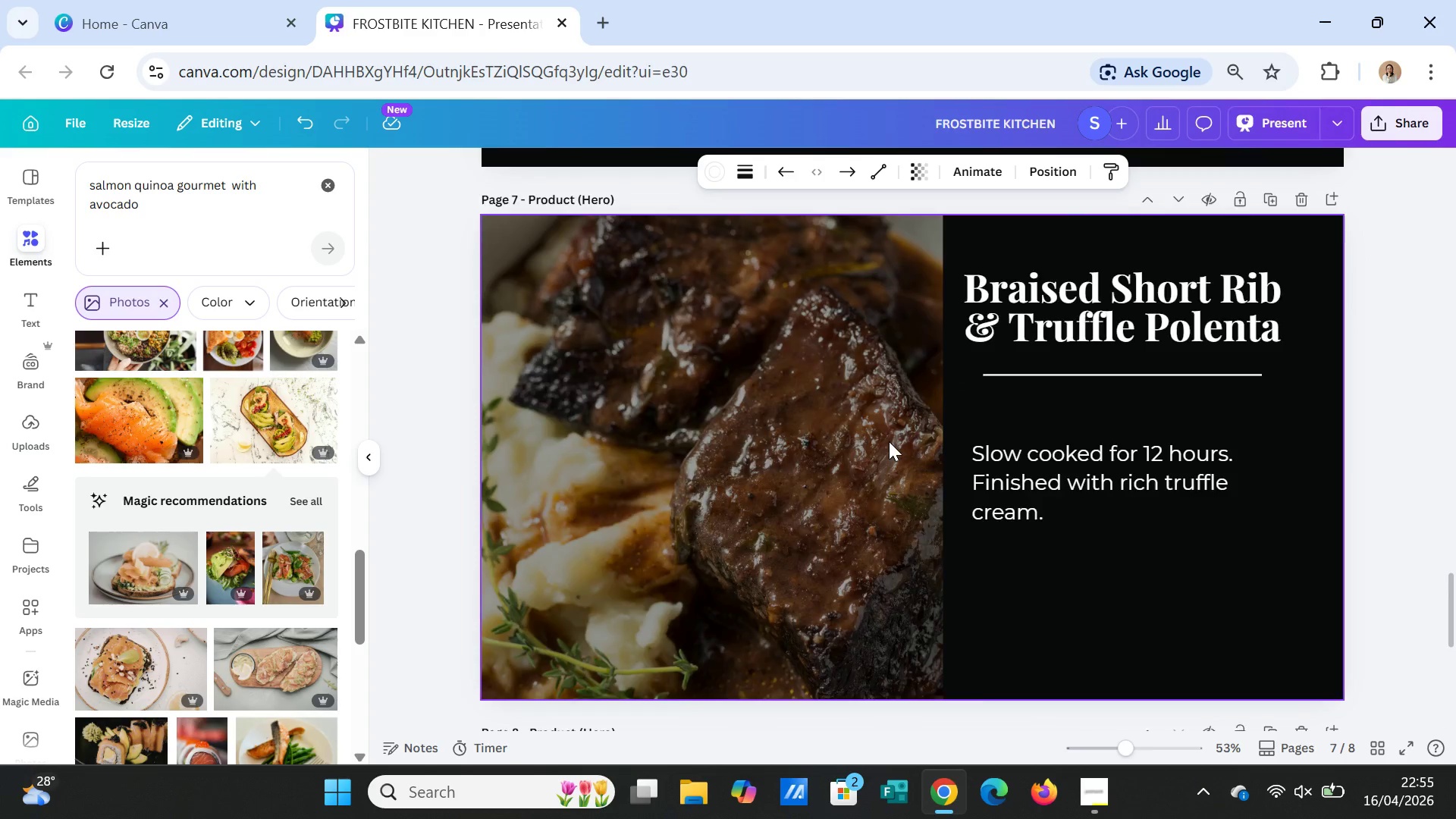 
scroll: coordinate [889, 441], scroll_direction: down, amount: 5.0
 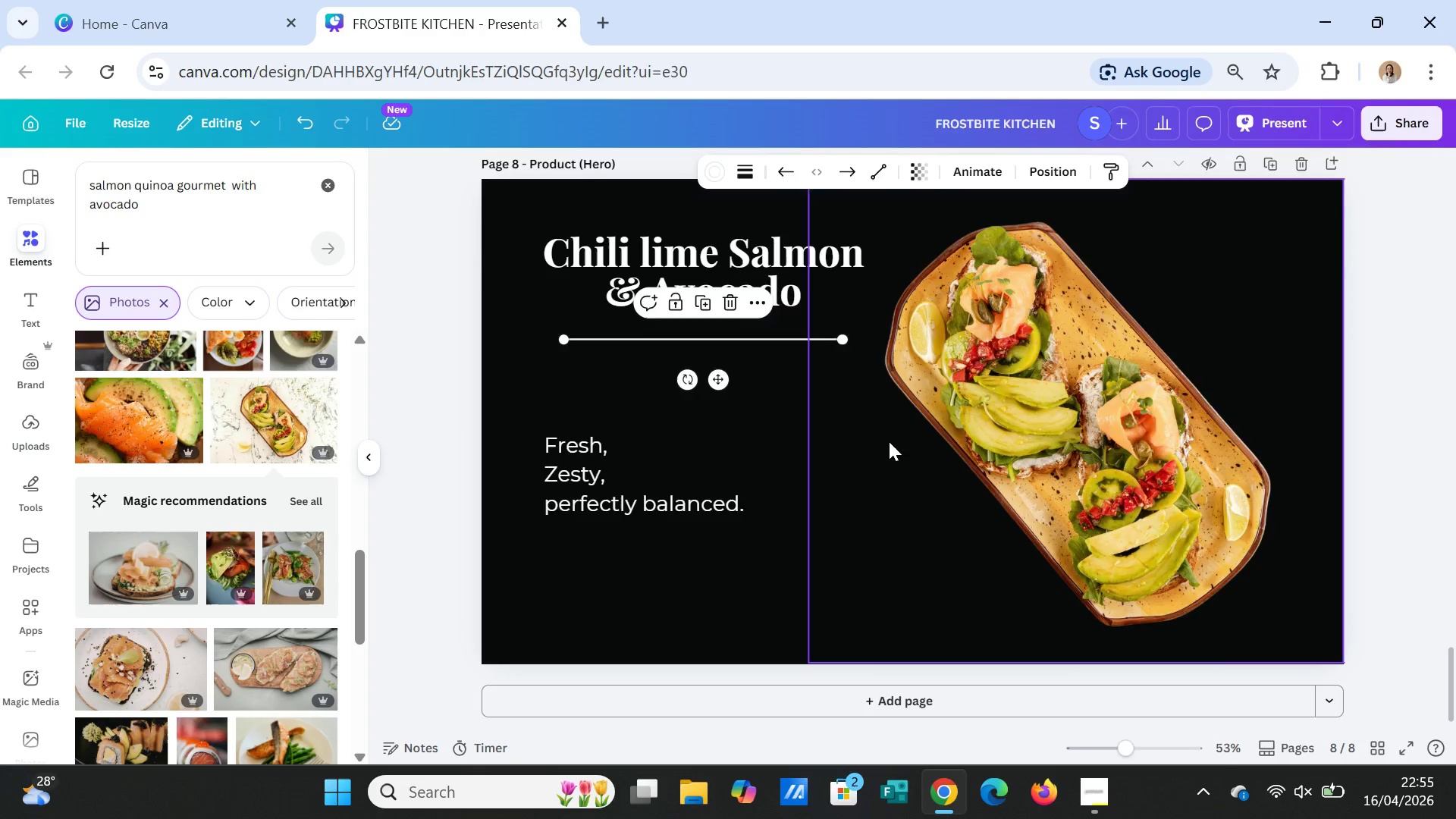 
scroll: coordinate [889, 441], scroll_direction: up, amount: 4.0
 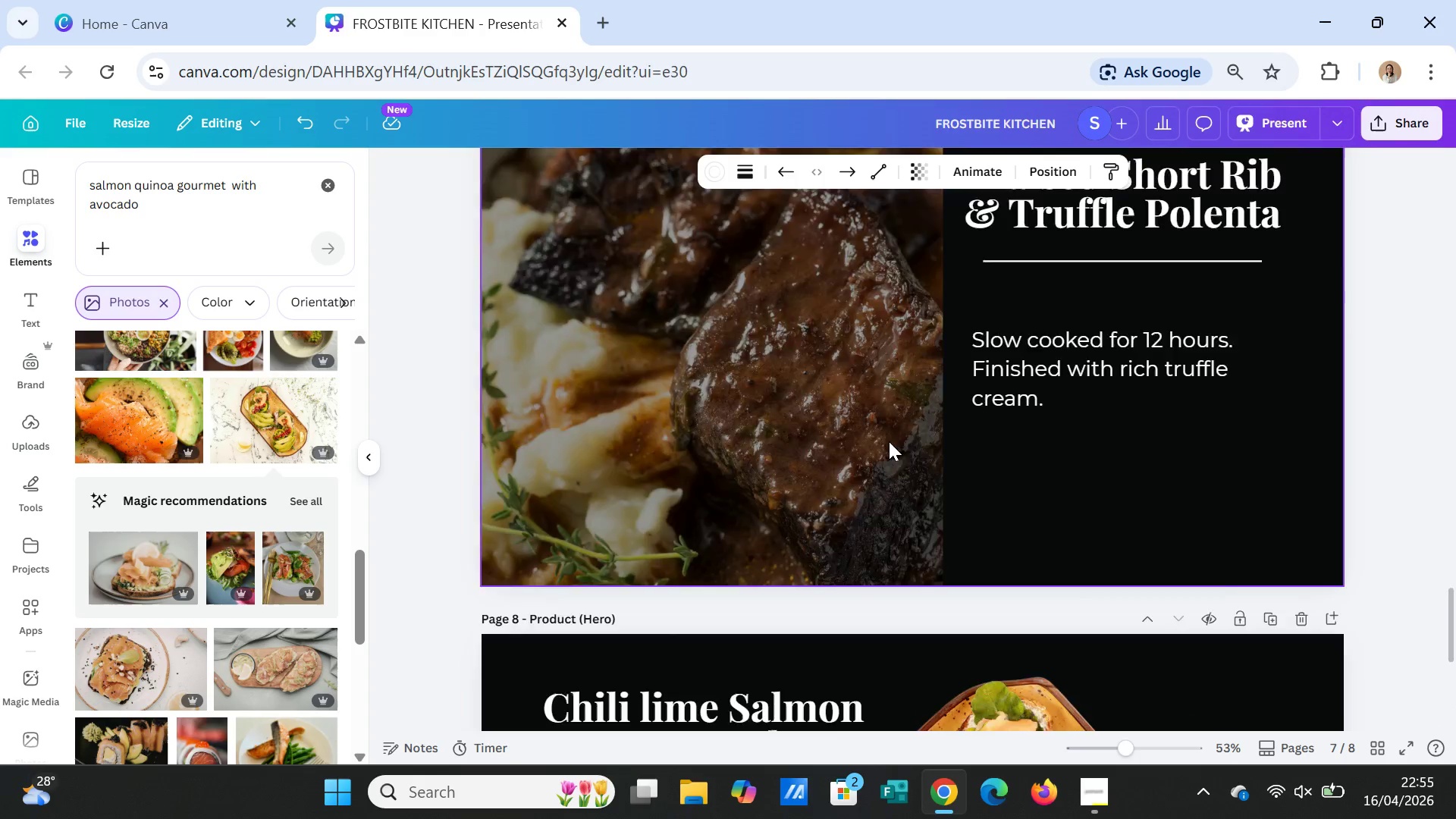 
scroll: coordinate [889, 441], scroll_direction: down, amount: 4.0
 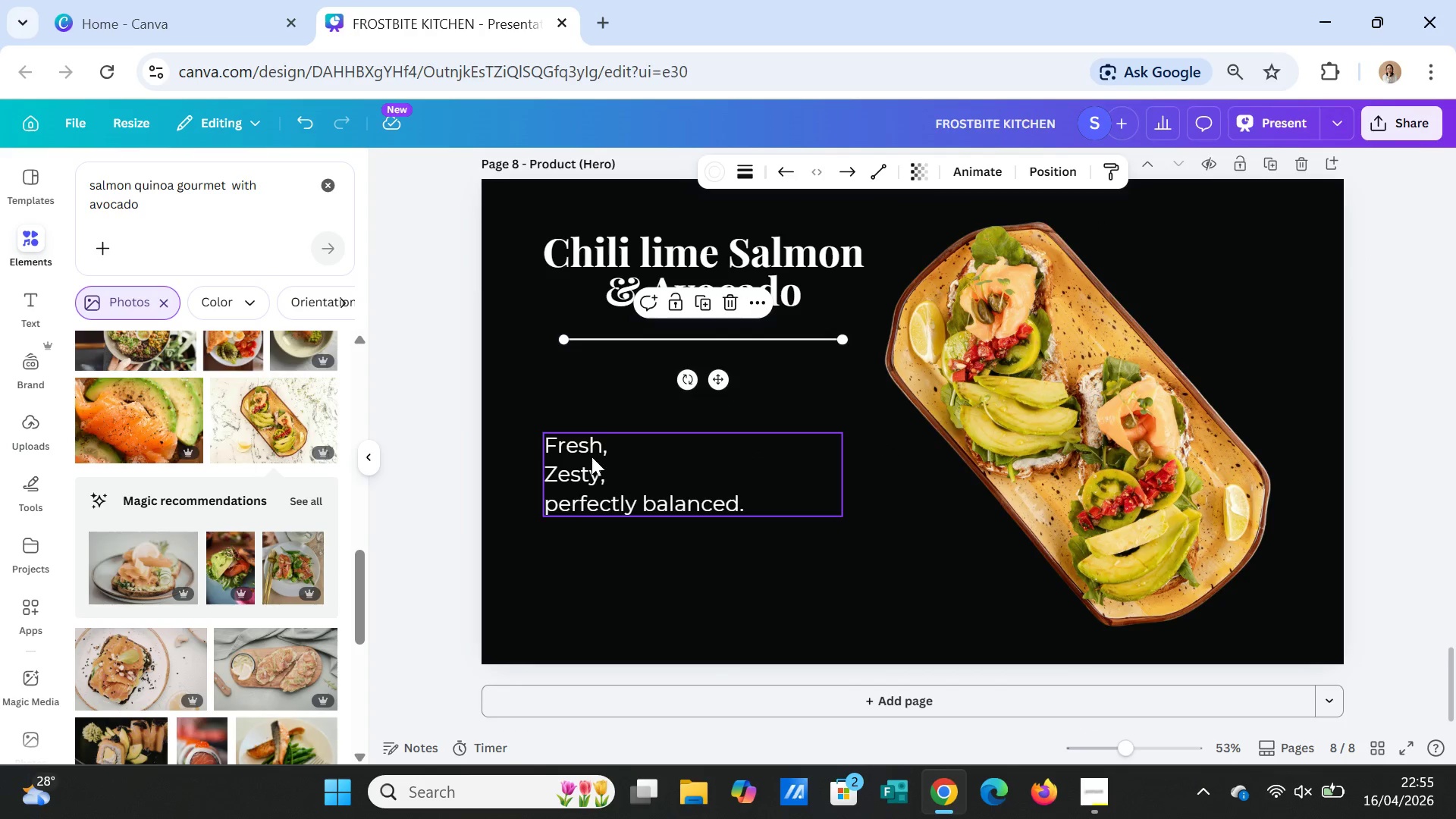 
left_click([592, 457])
 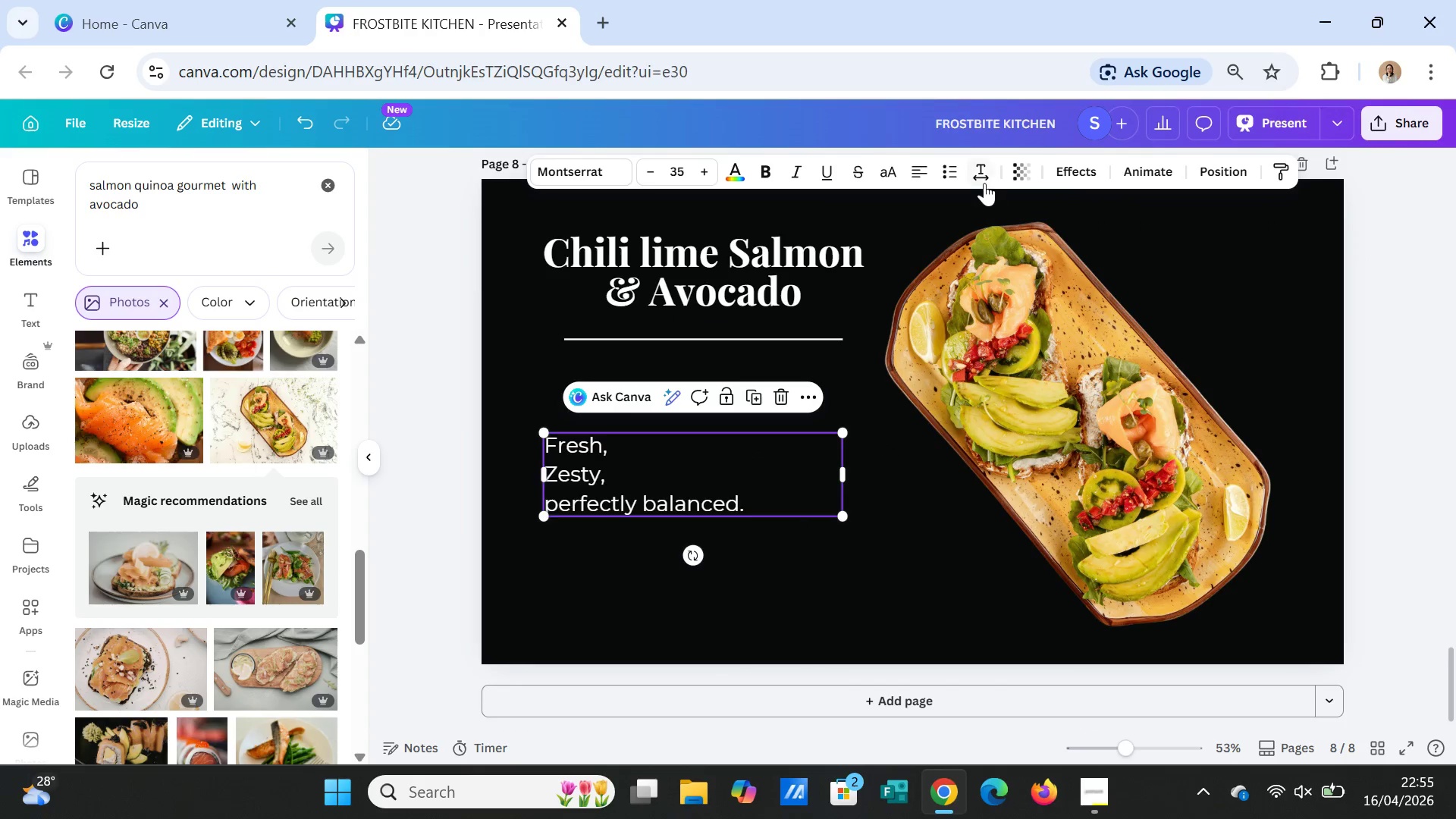 
left_click([983, 173])
 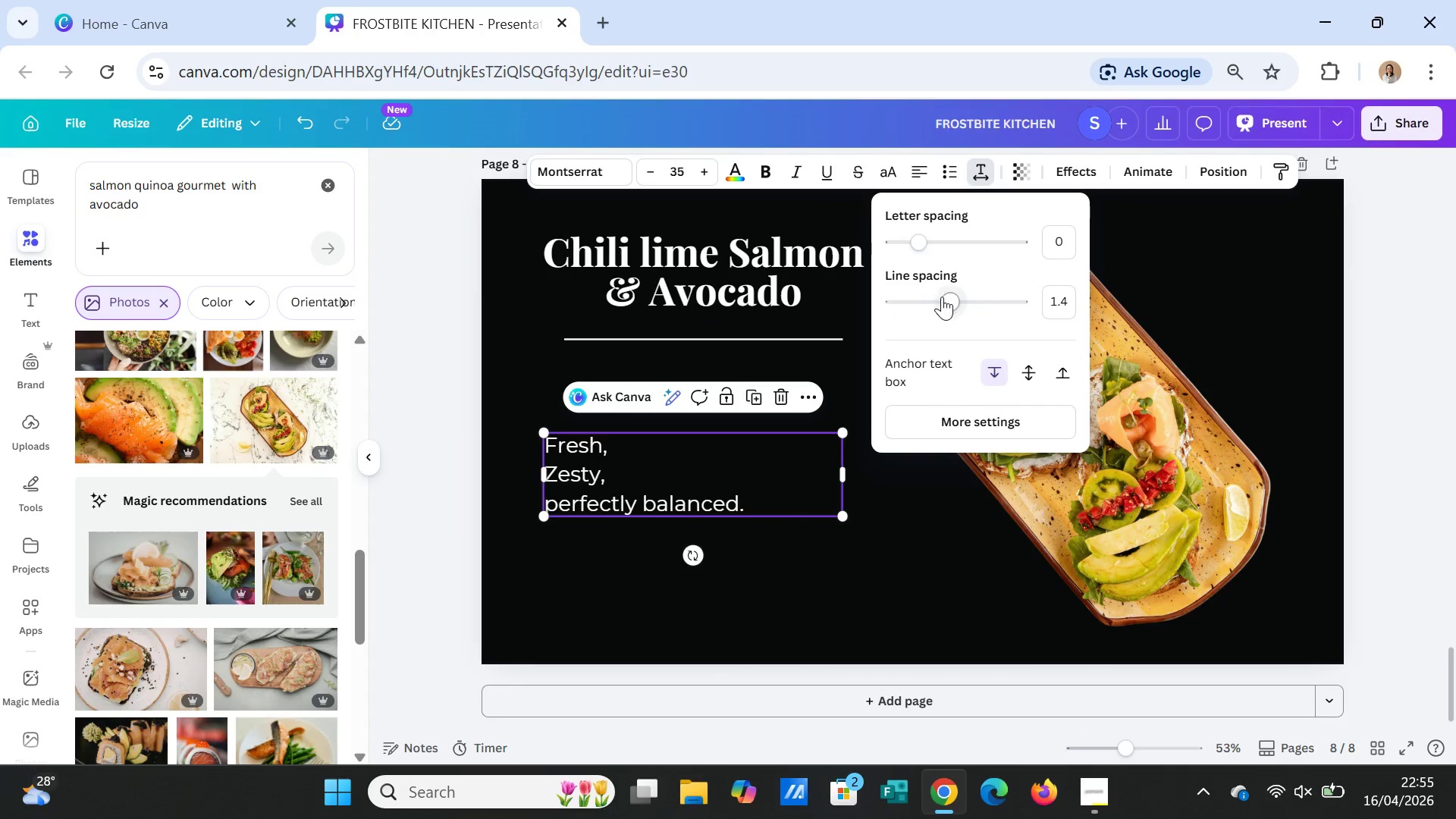 
left_click_drag(start_coordinate=[943, 297], to_coordinate=[974, 297])
 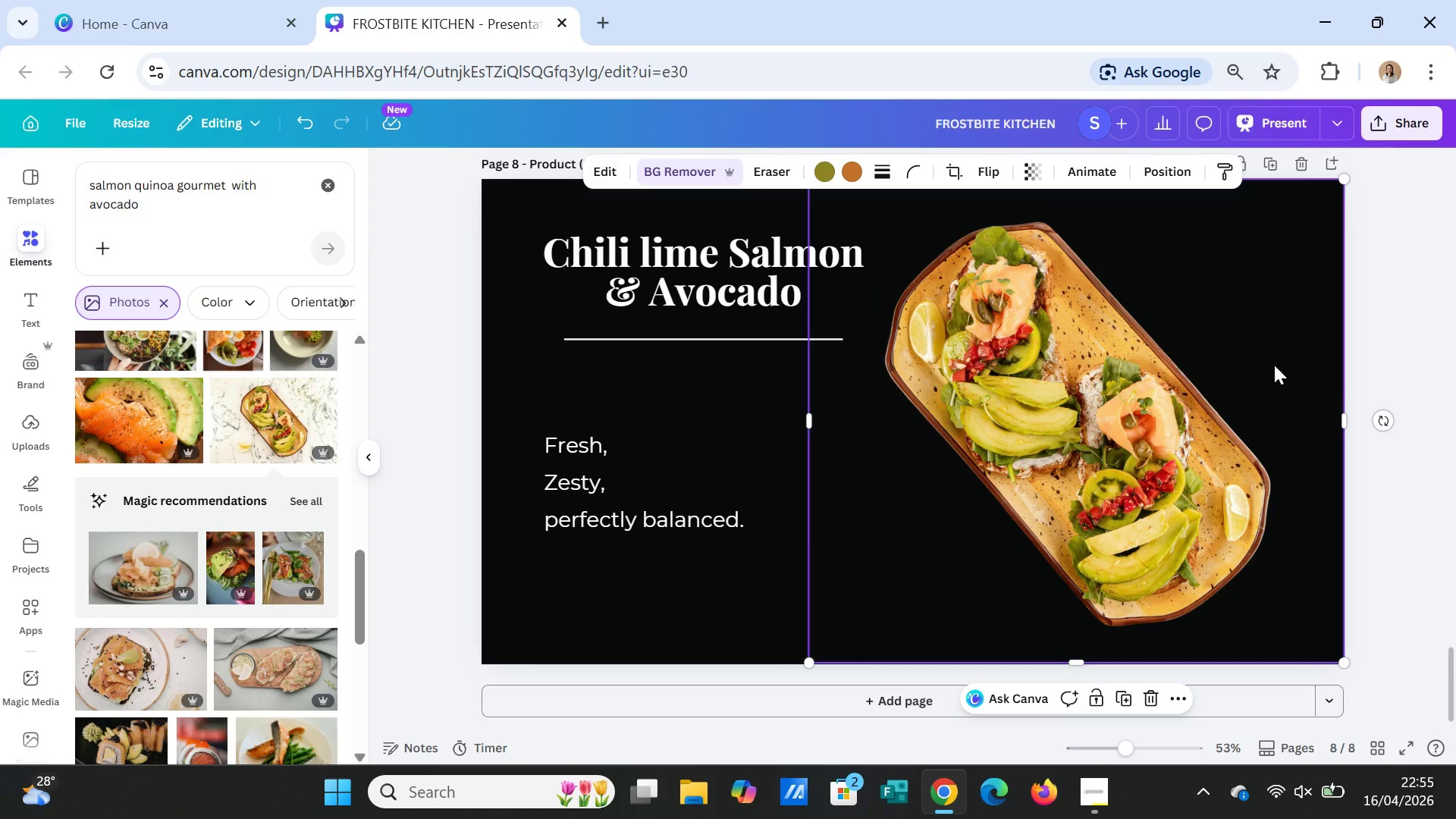 
left_click([1310, 442])
 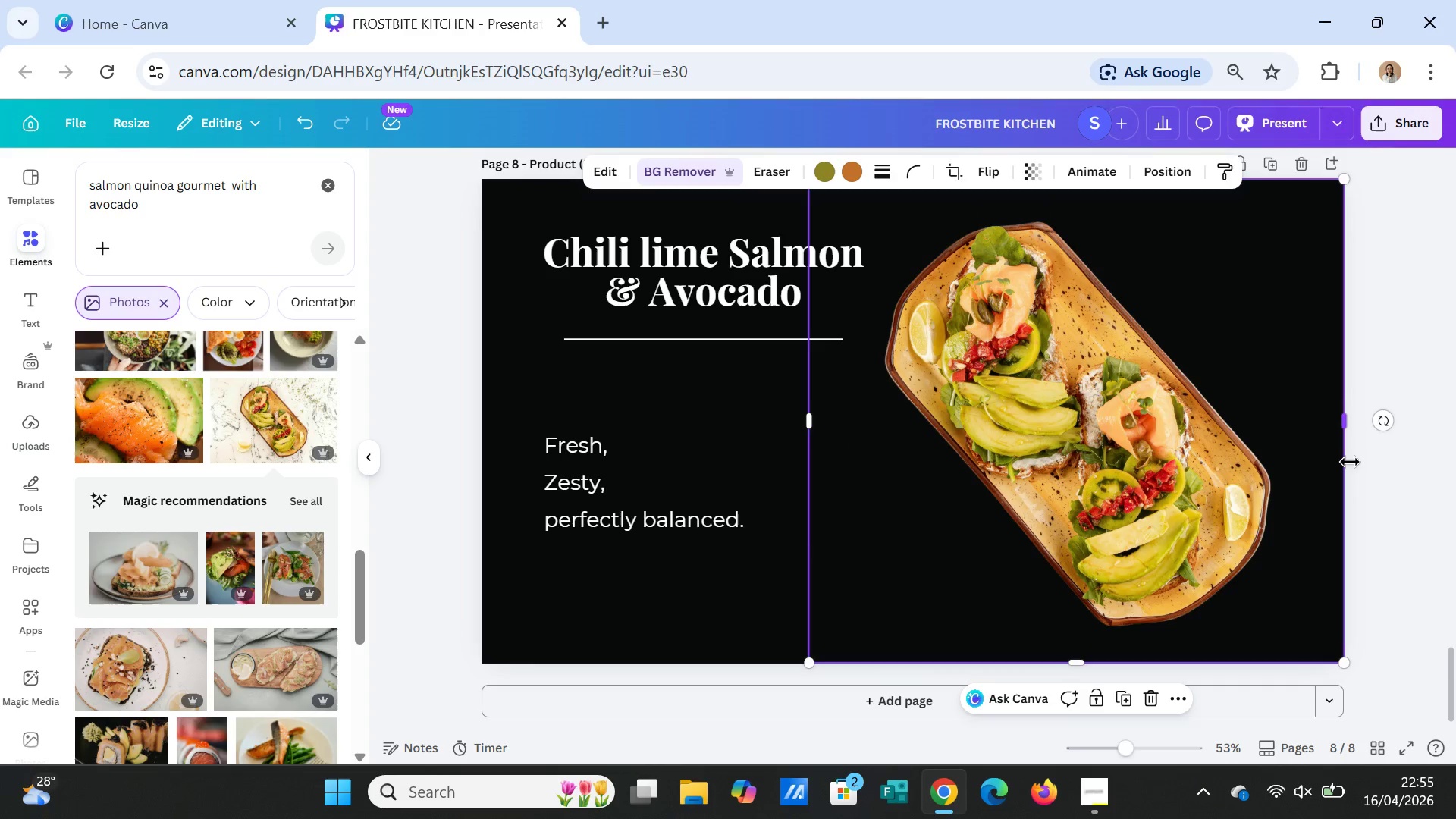 
left_click([1350, 462])
 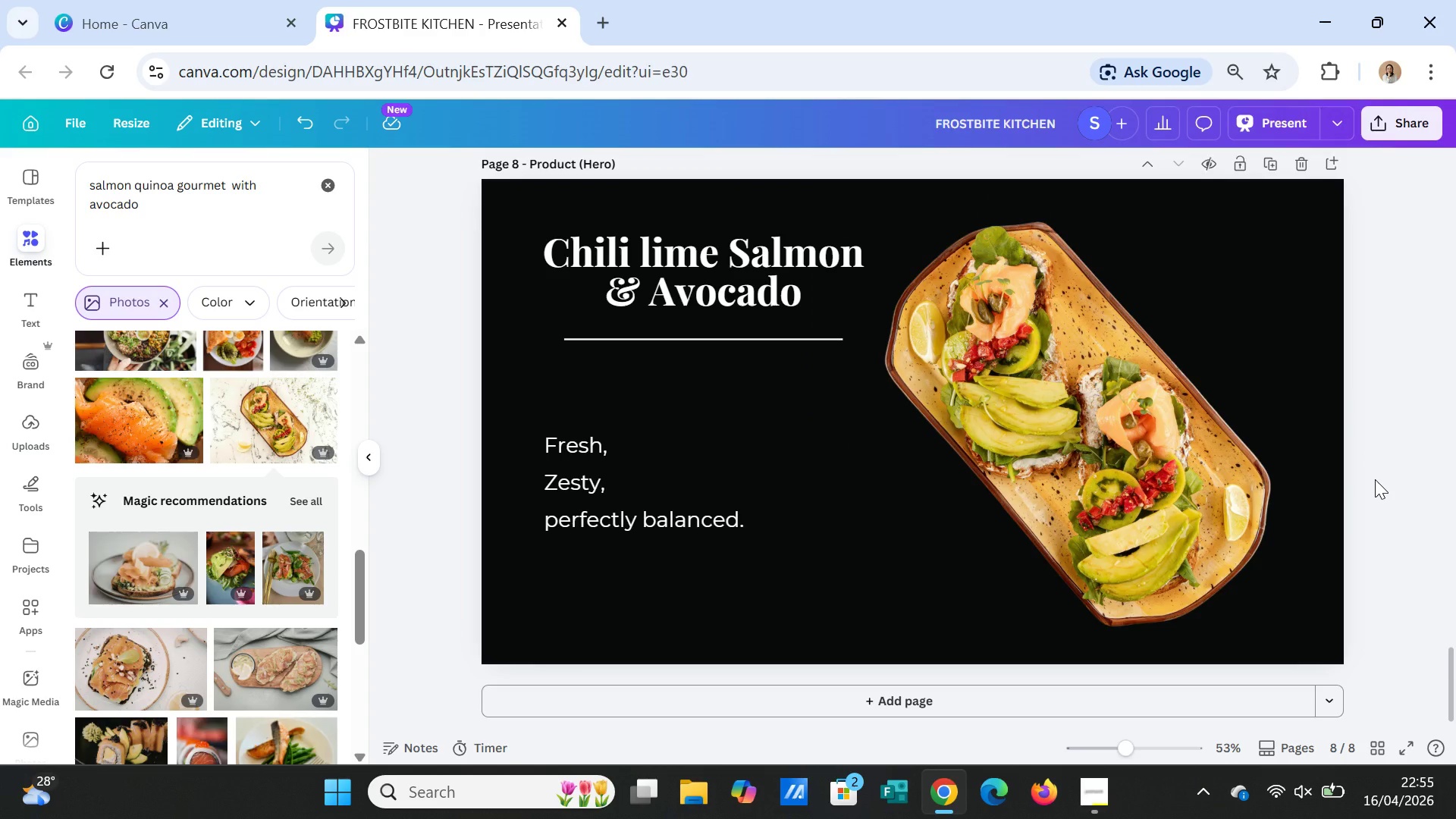 
scroll: coordinate [1375, 479], scroll_direction: up, amount: 1.0
 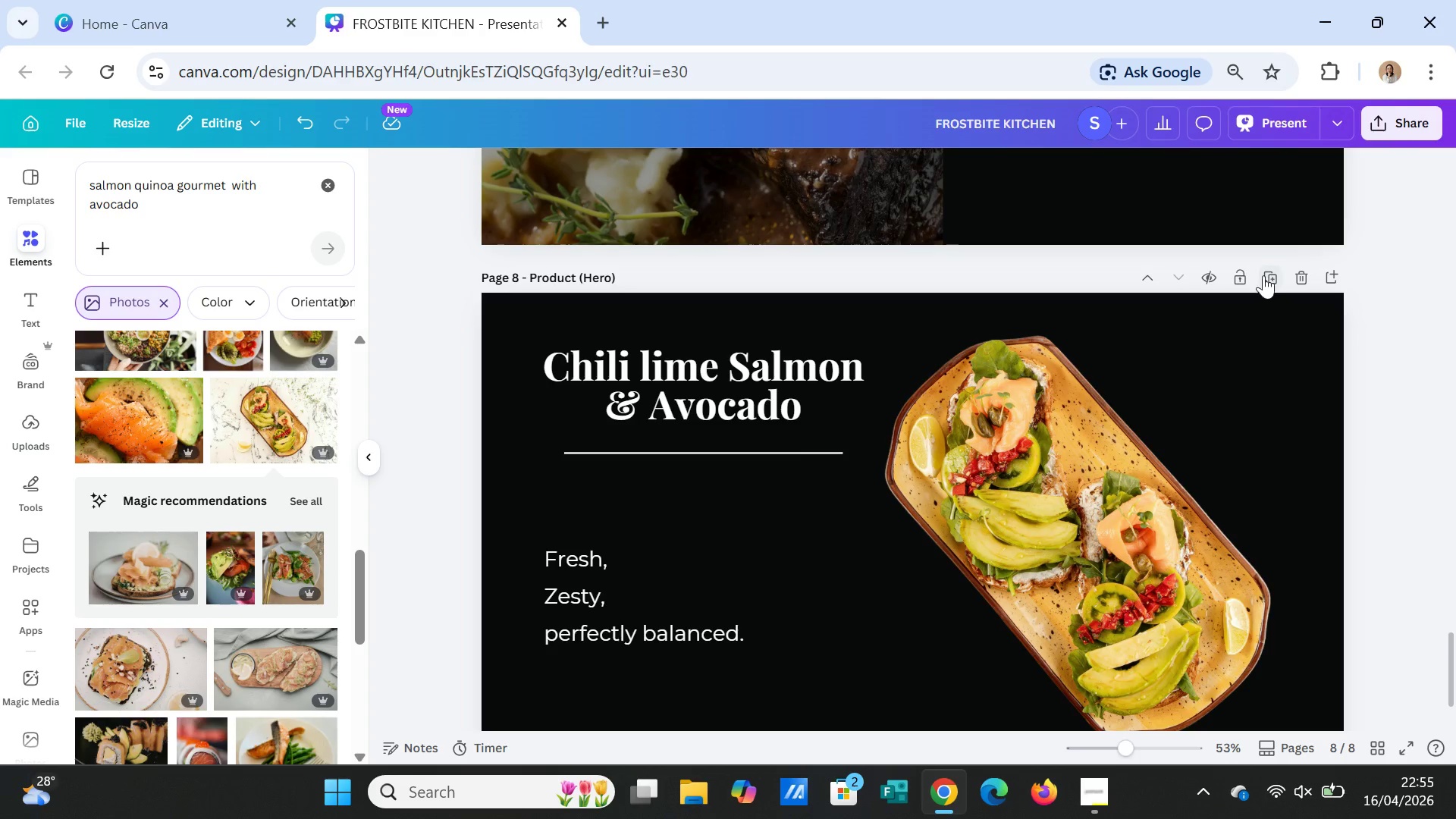 
left_click([1264, 275])
 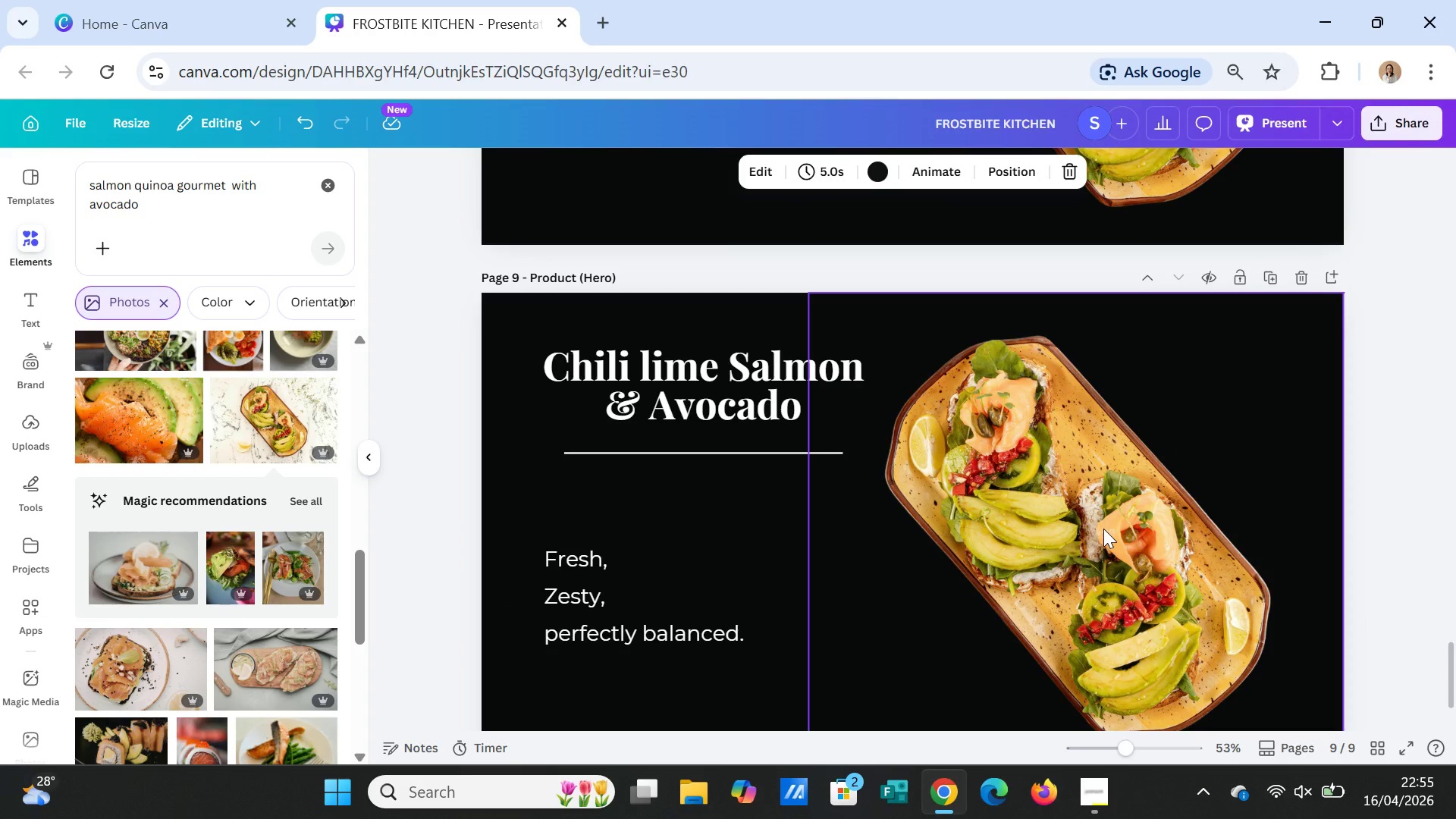 
left_click([1103, 529])
 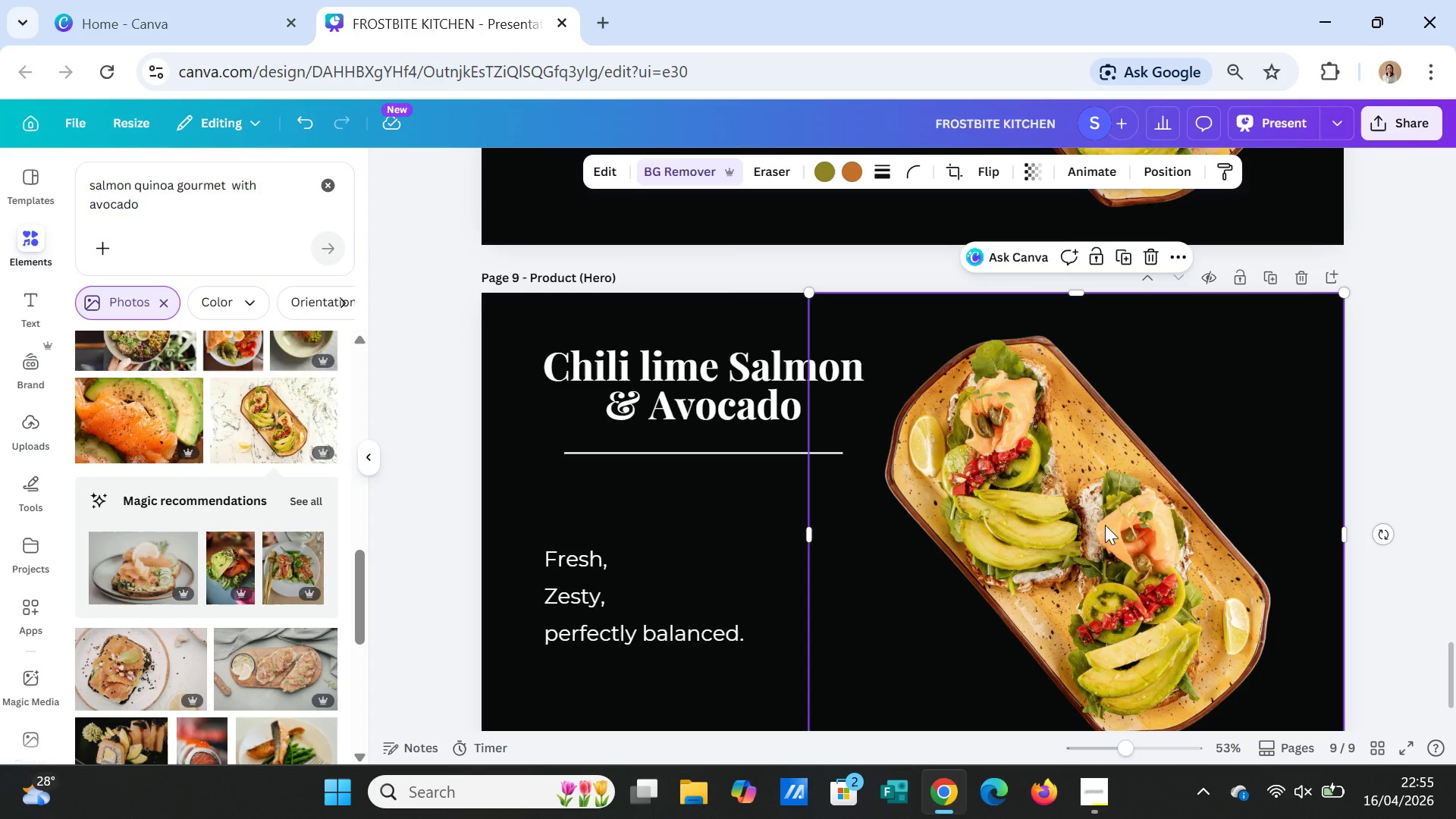 
key(Delete)
 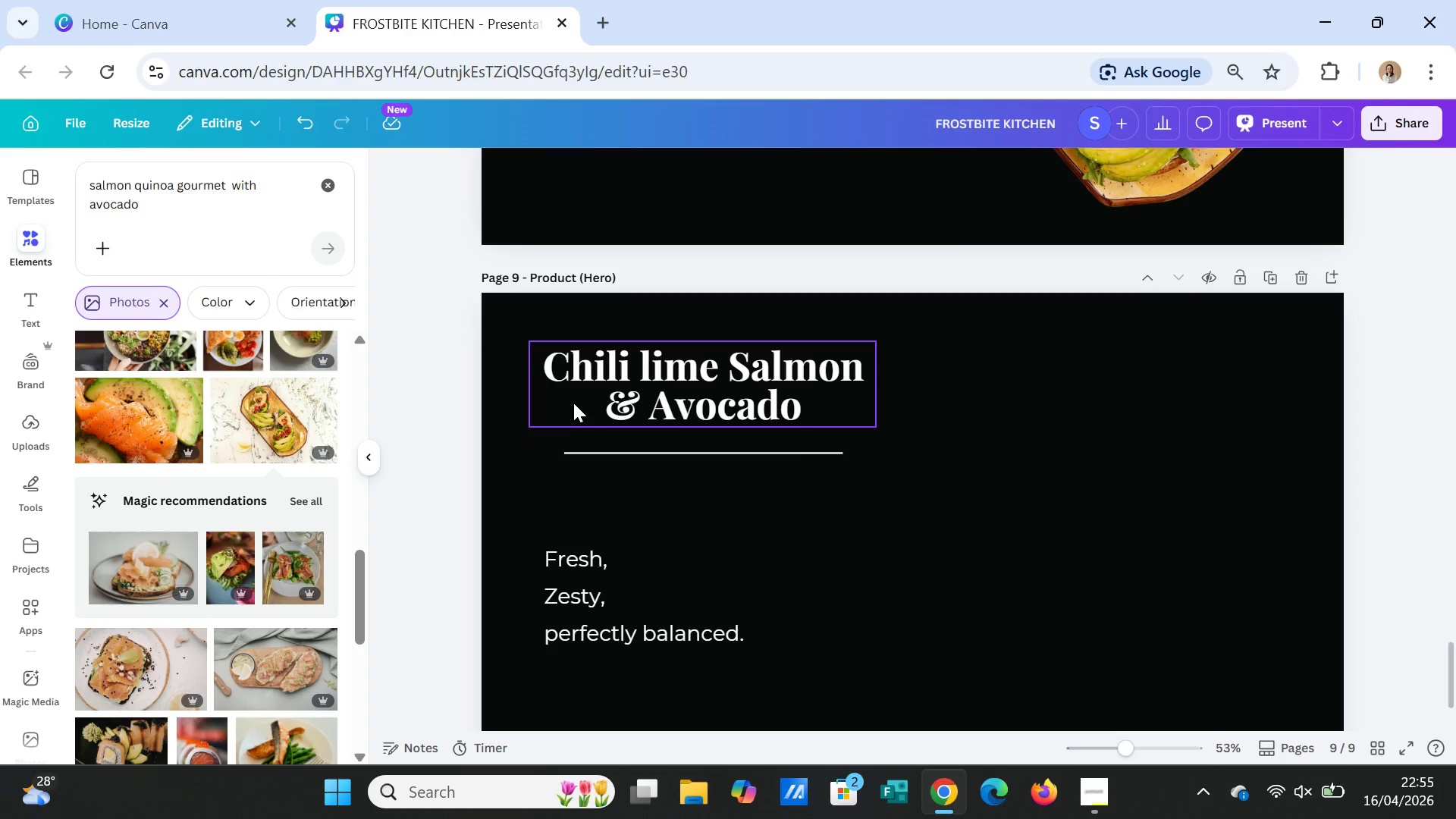 
wait(6.89)
 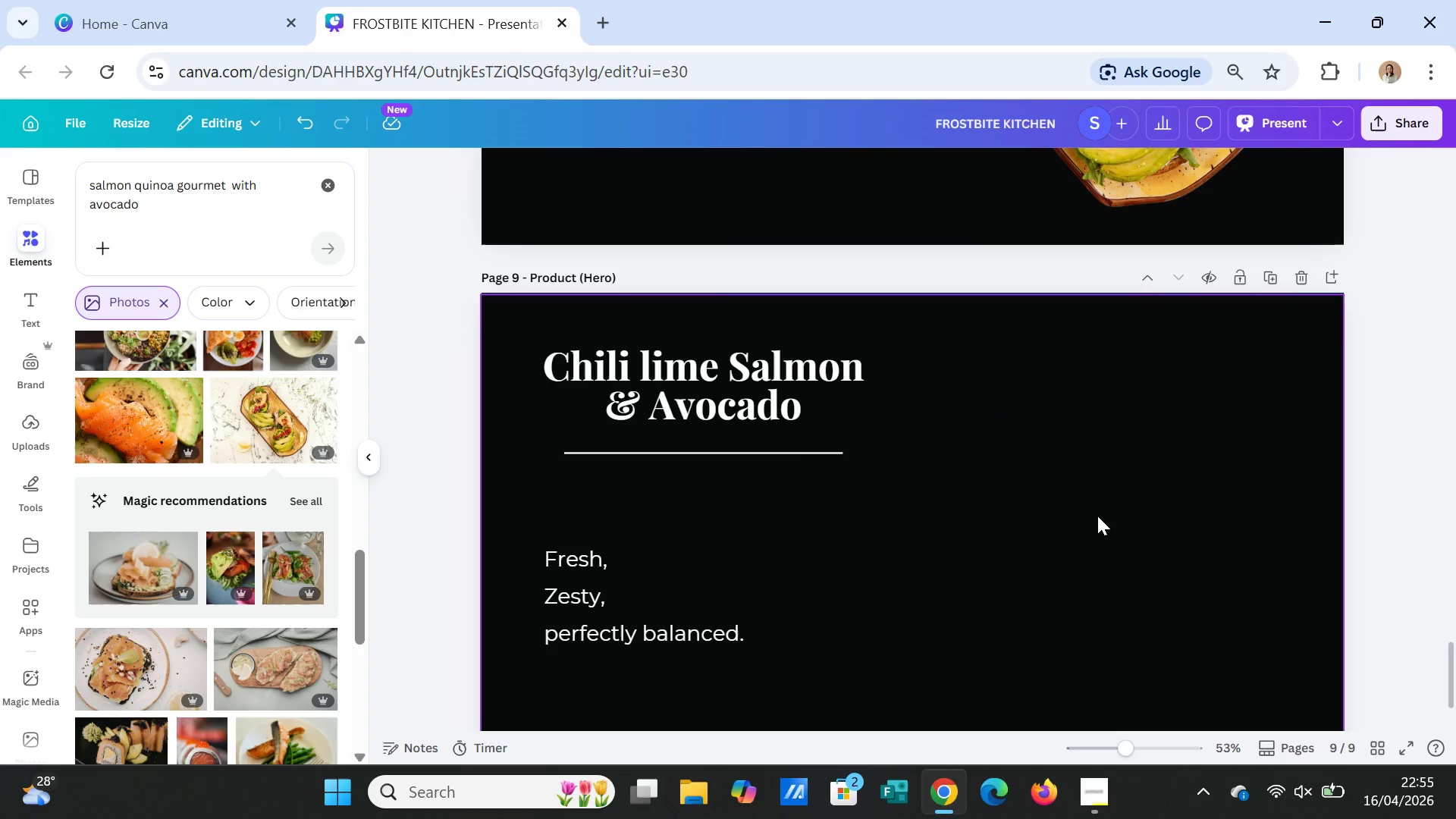 
double_click([257, 184])
 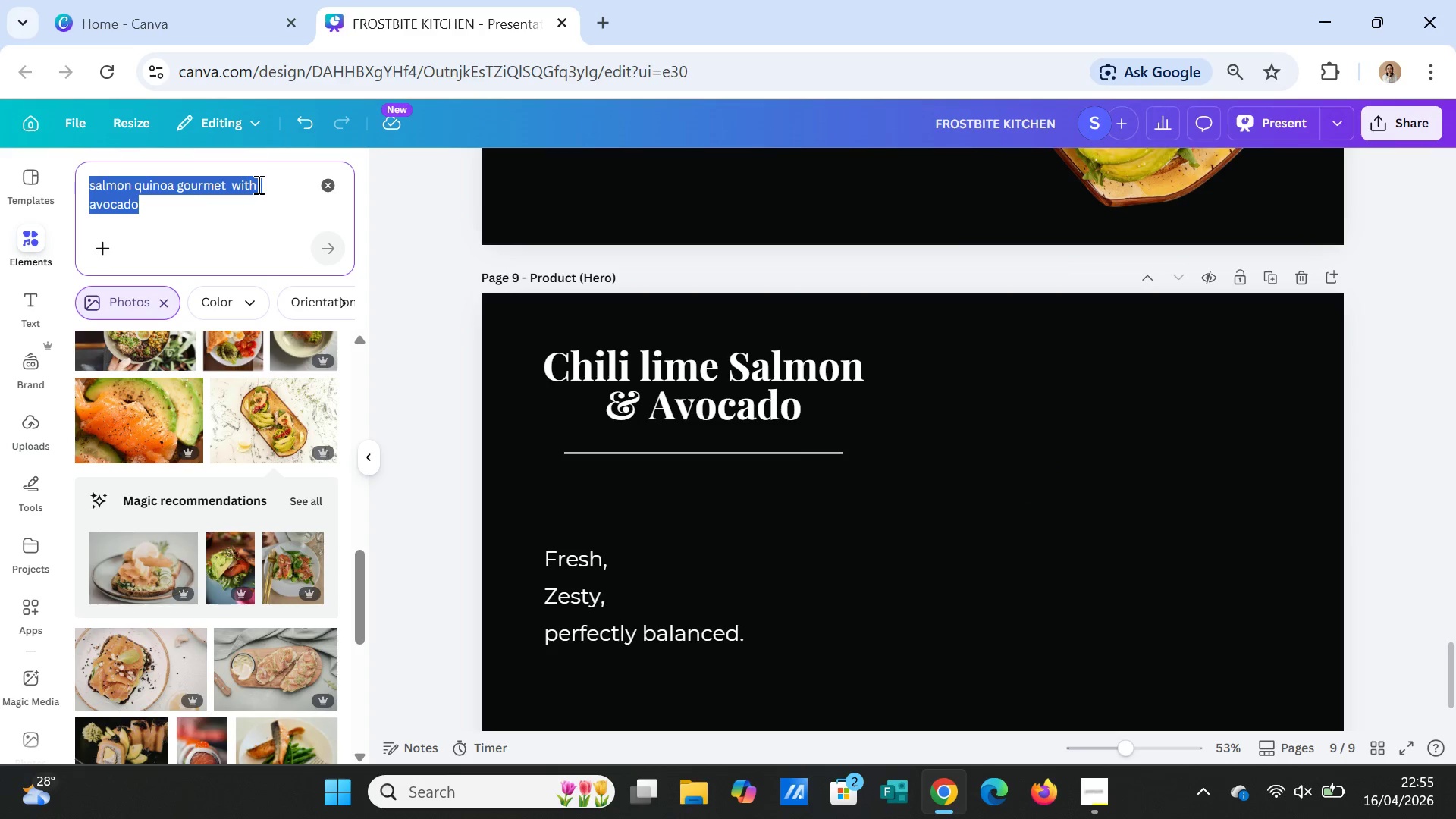 
triple_click([257, 184])
 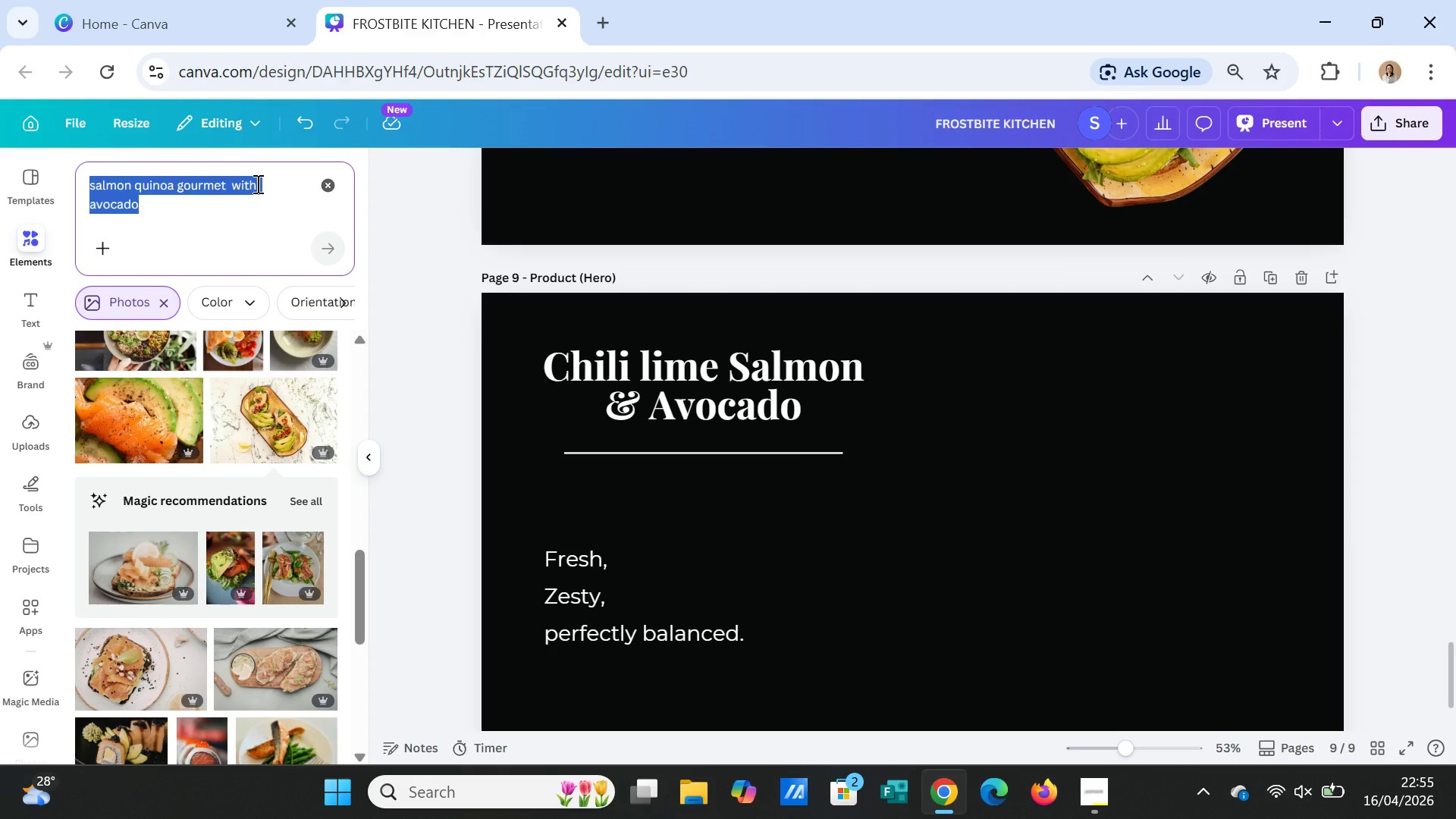 
type(wild )
 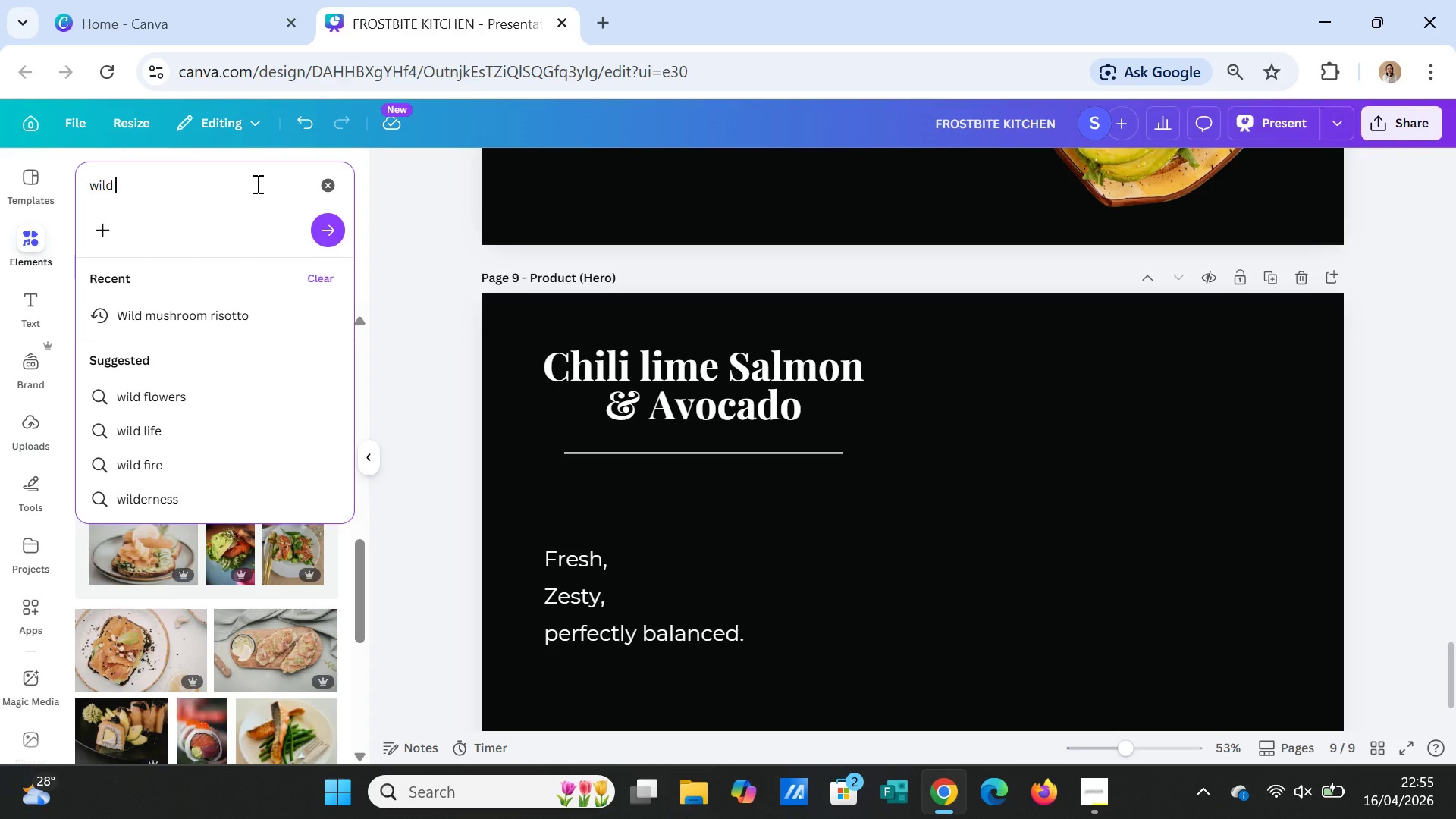 
wait(7.64)
 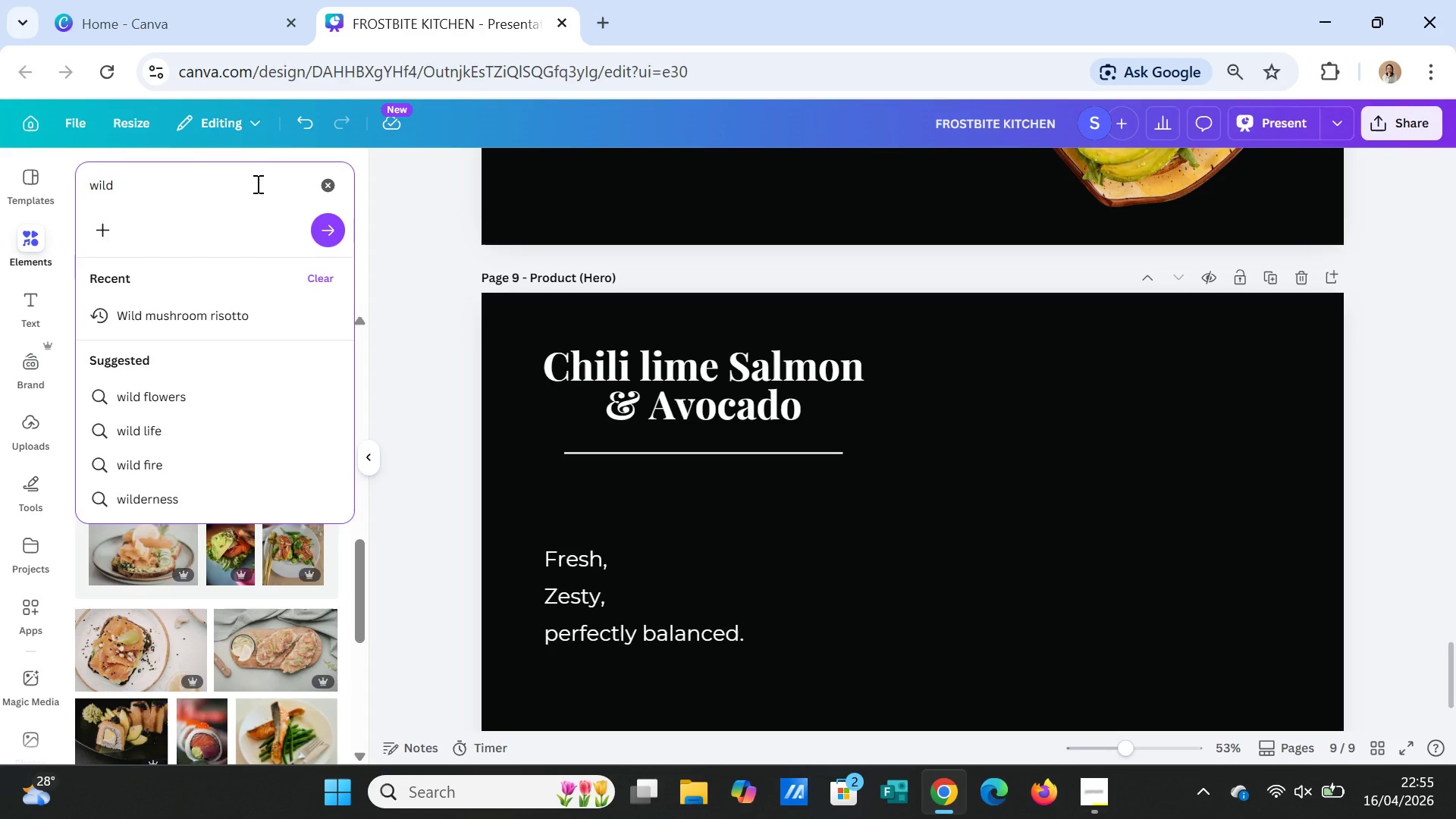 
scroll: coordinate [758, 294], scroll_direction: up, amount: 12.0
 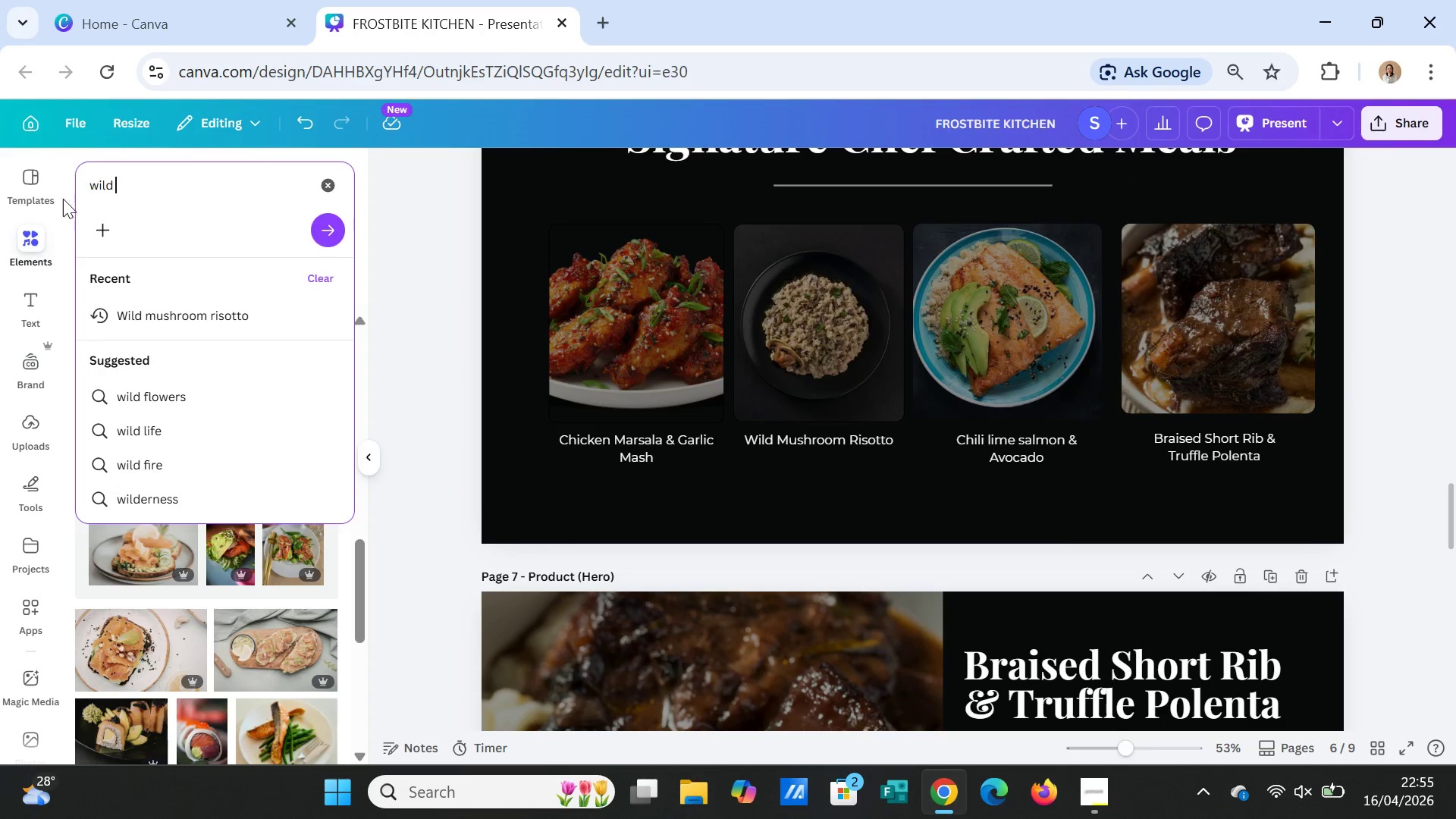 
left_click_drag(start_coordinate=[116, 187], to_coordinate=[83, 185])
 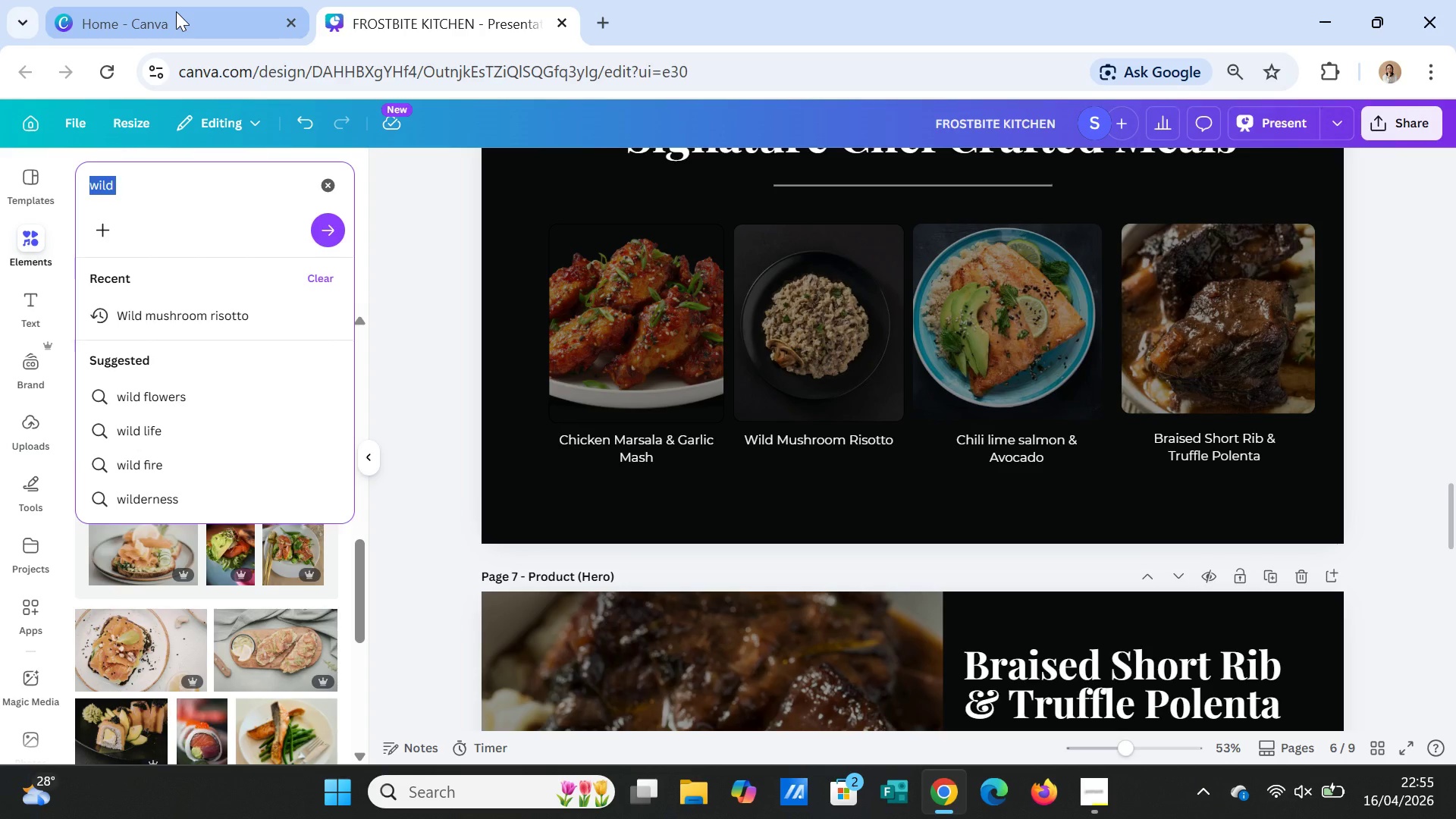 
type(mushroom with risotto\)
 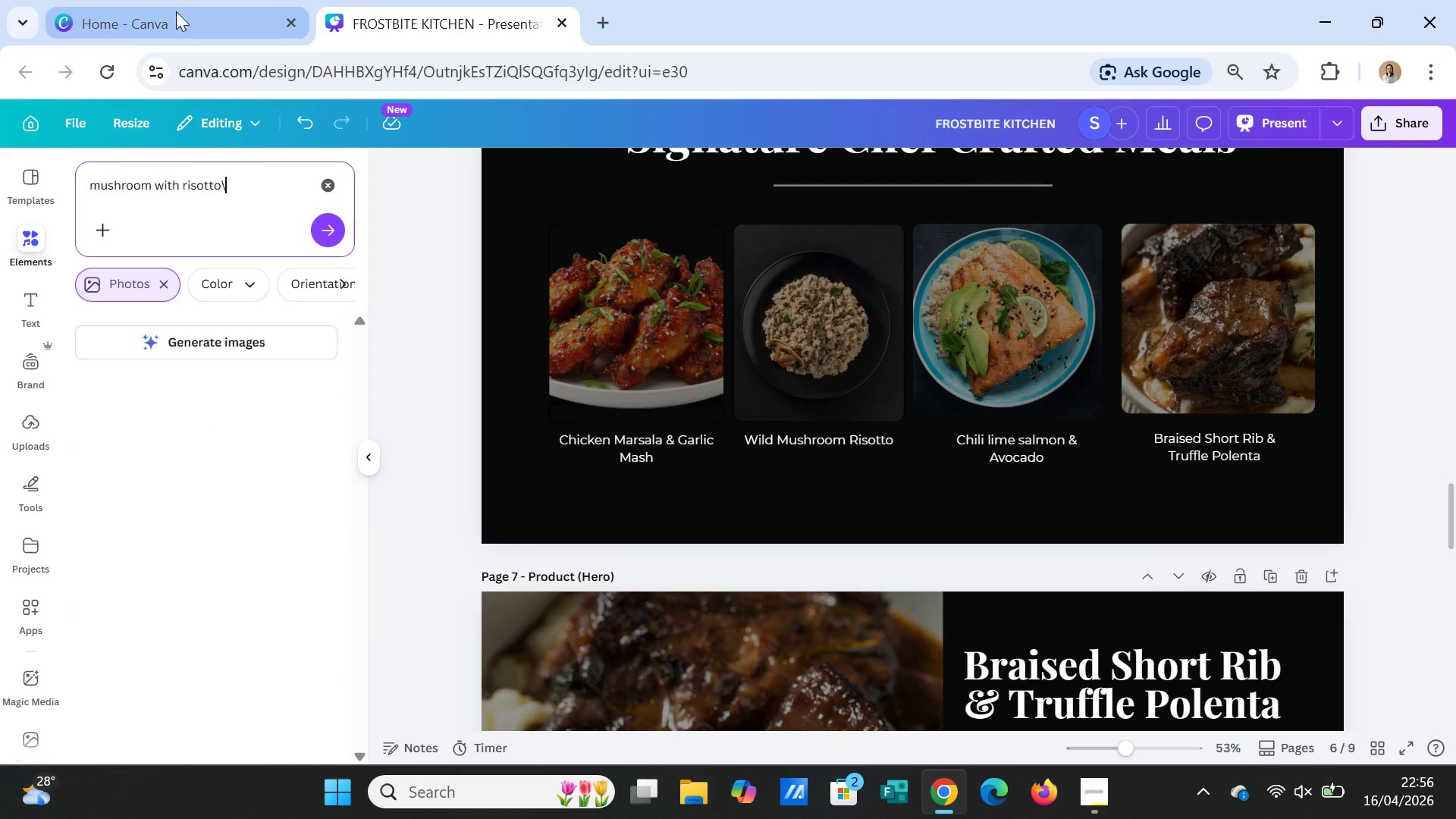 
key(Enter)
 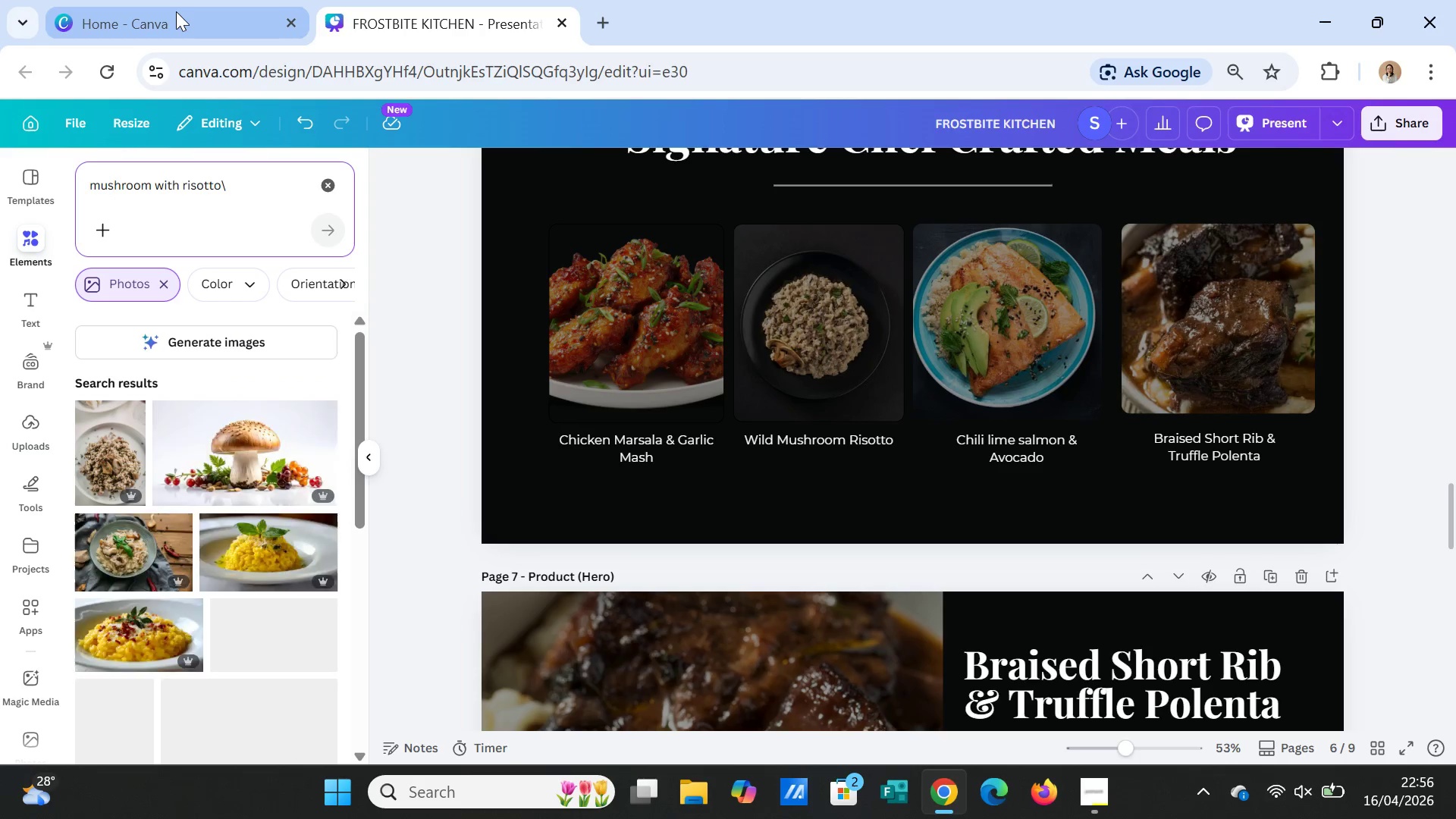 
key(Backspace)
 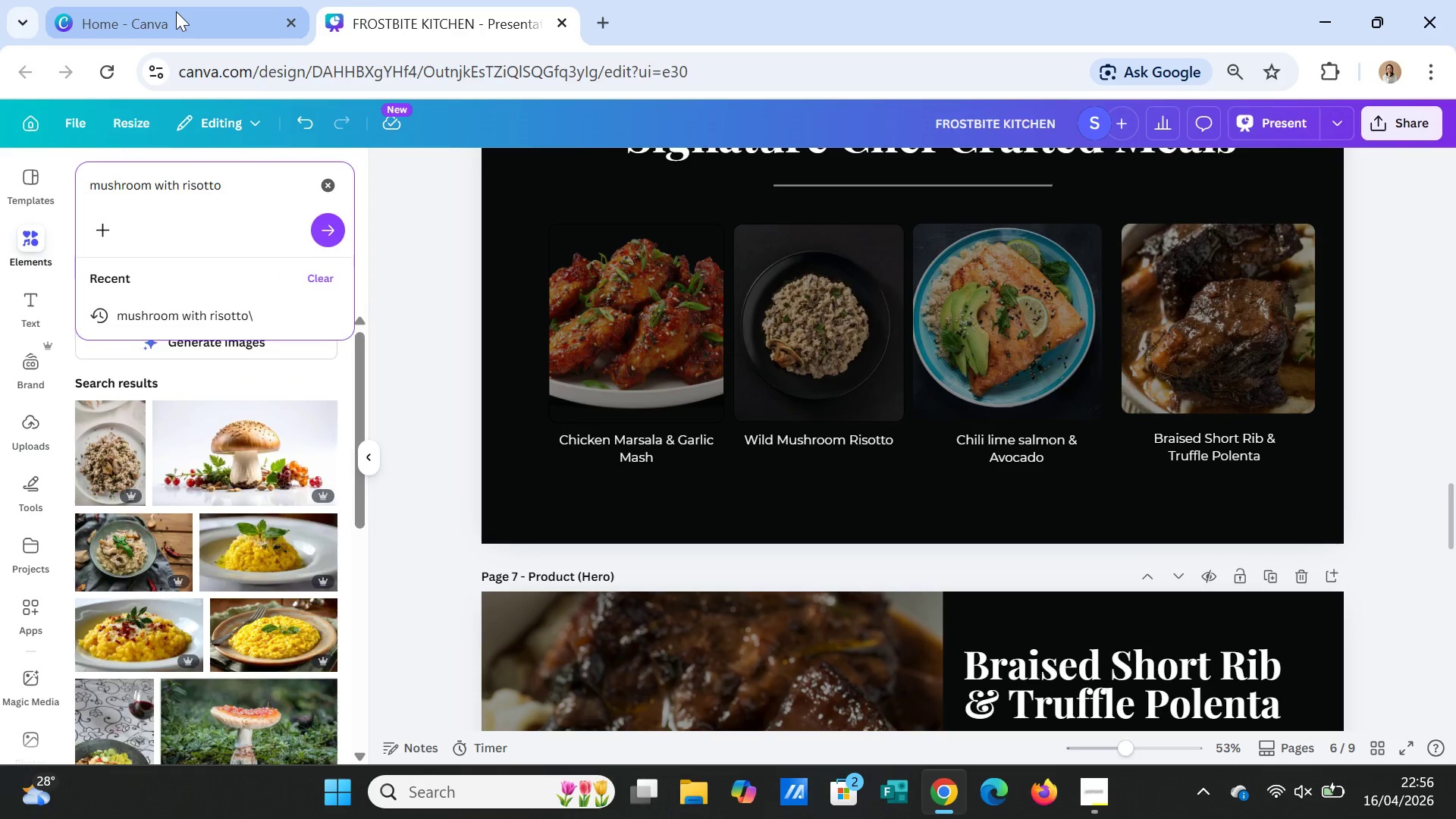 
key(Enter)
 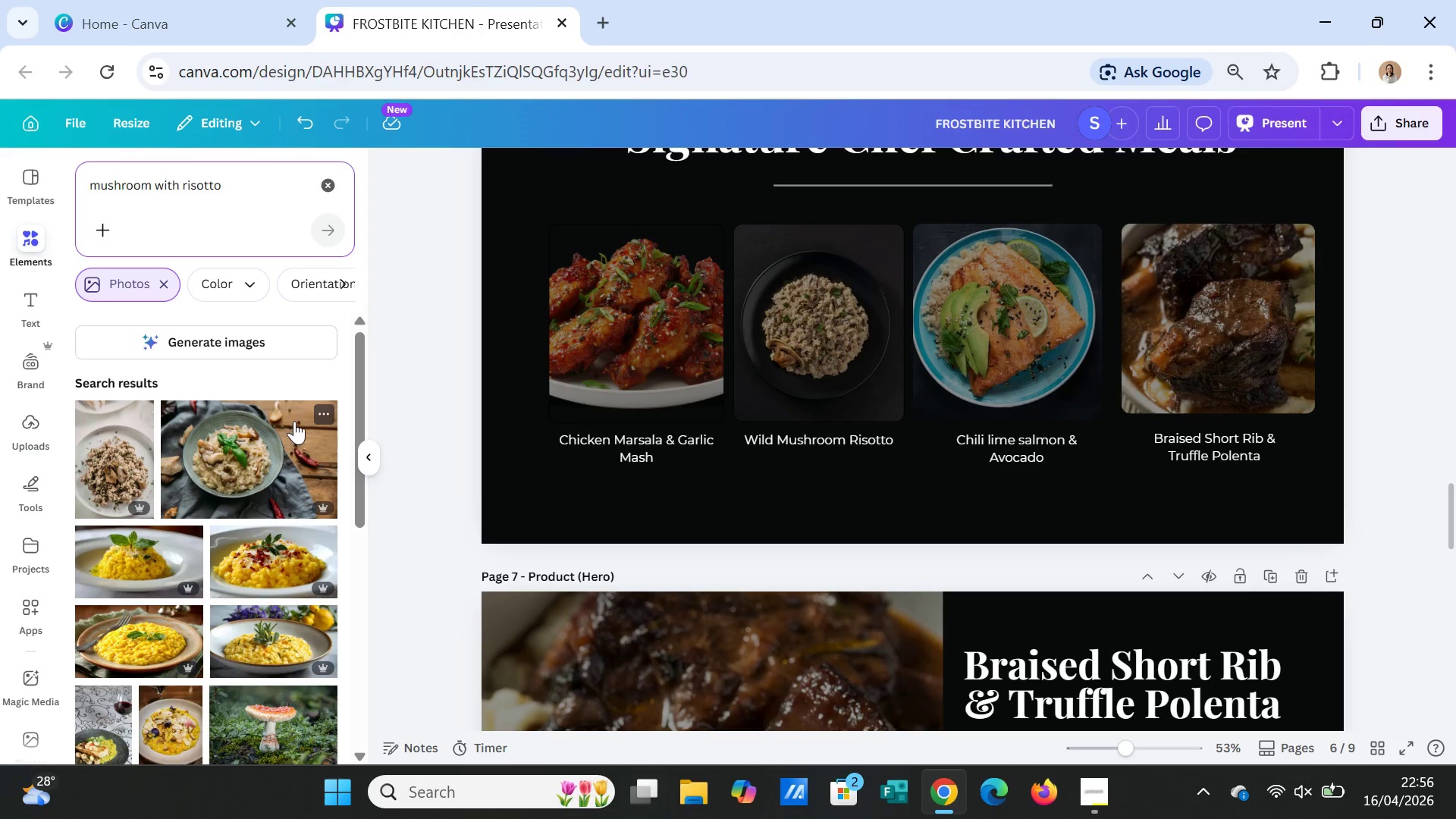 
scroll: coordinate [827, 513], scroll_direction: down, amount: 12.0
 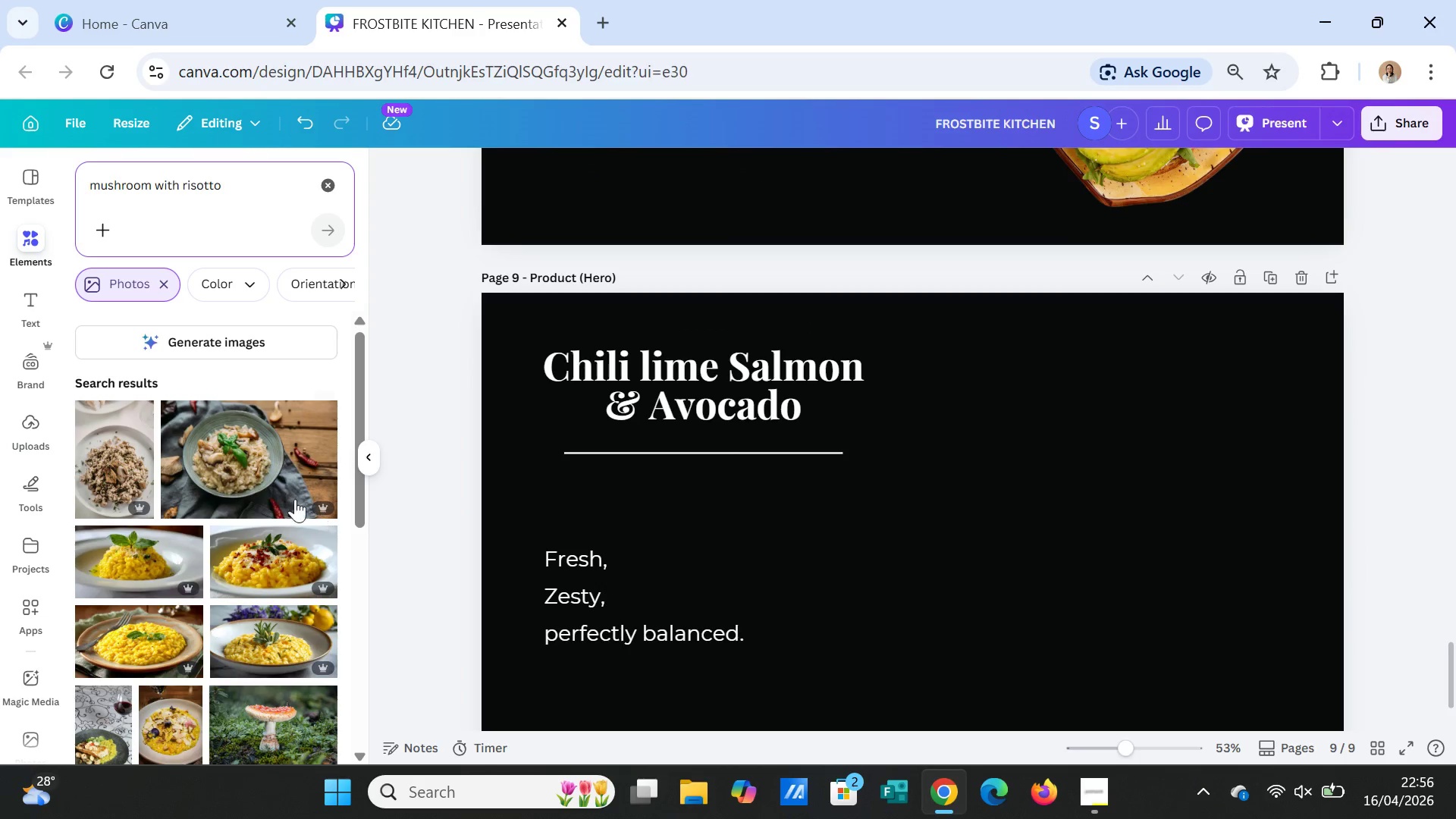 
left_click([228, 463])
 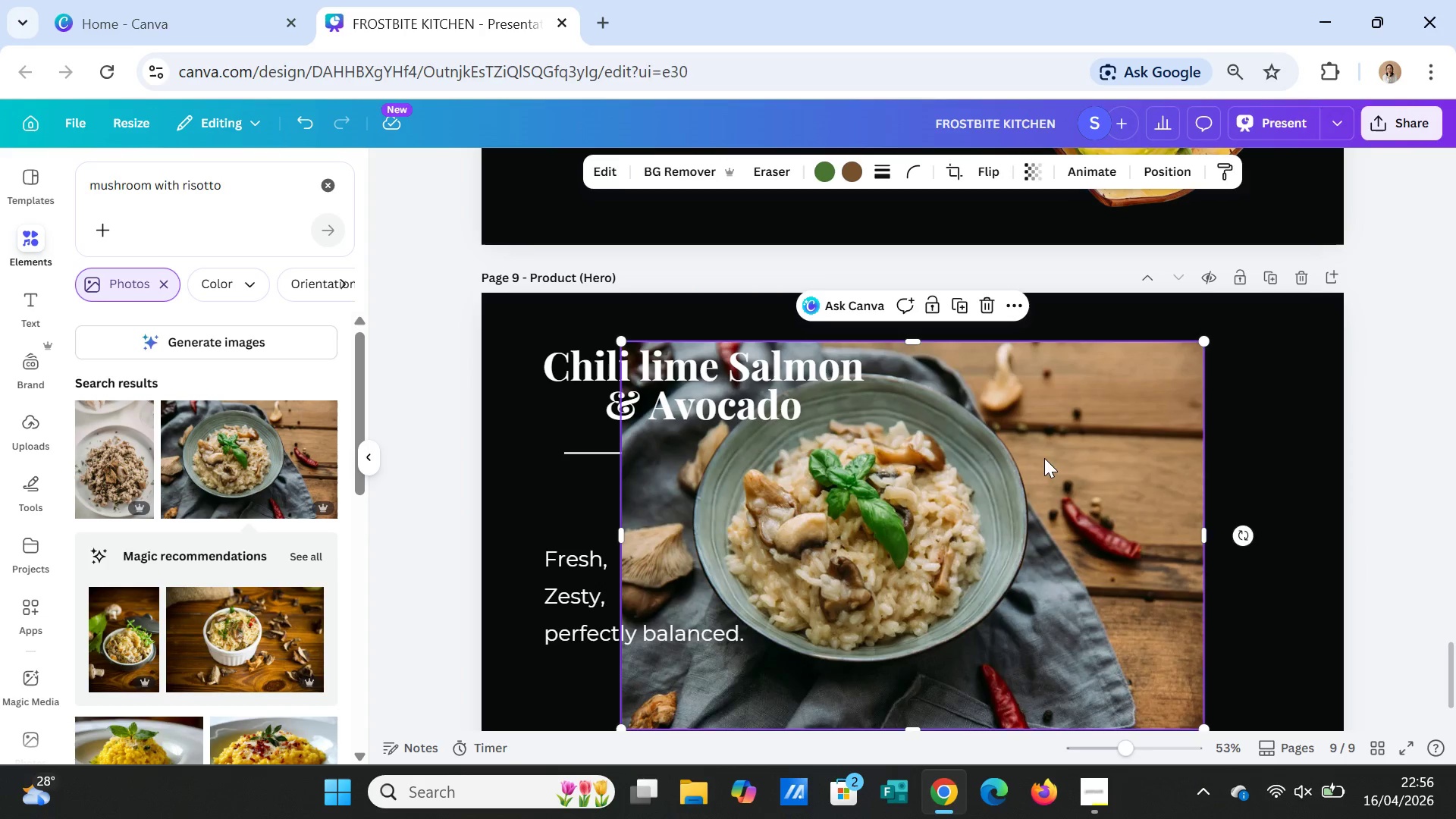 
wait(5.83)
 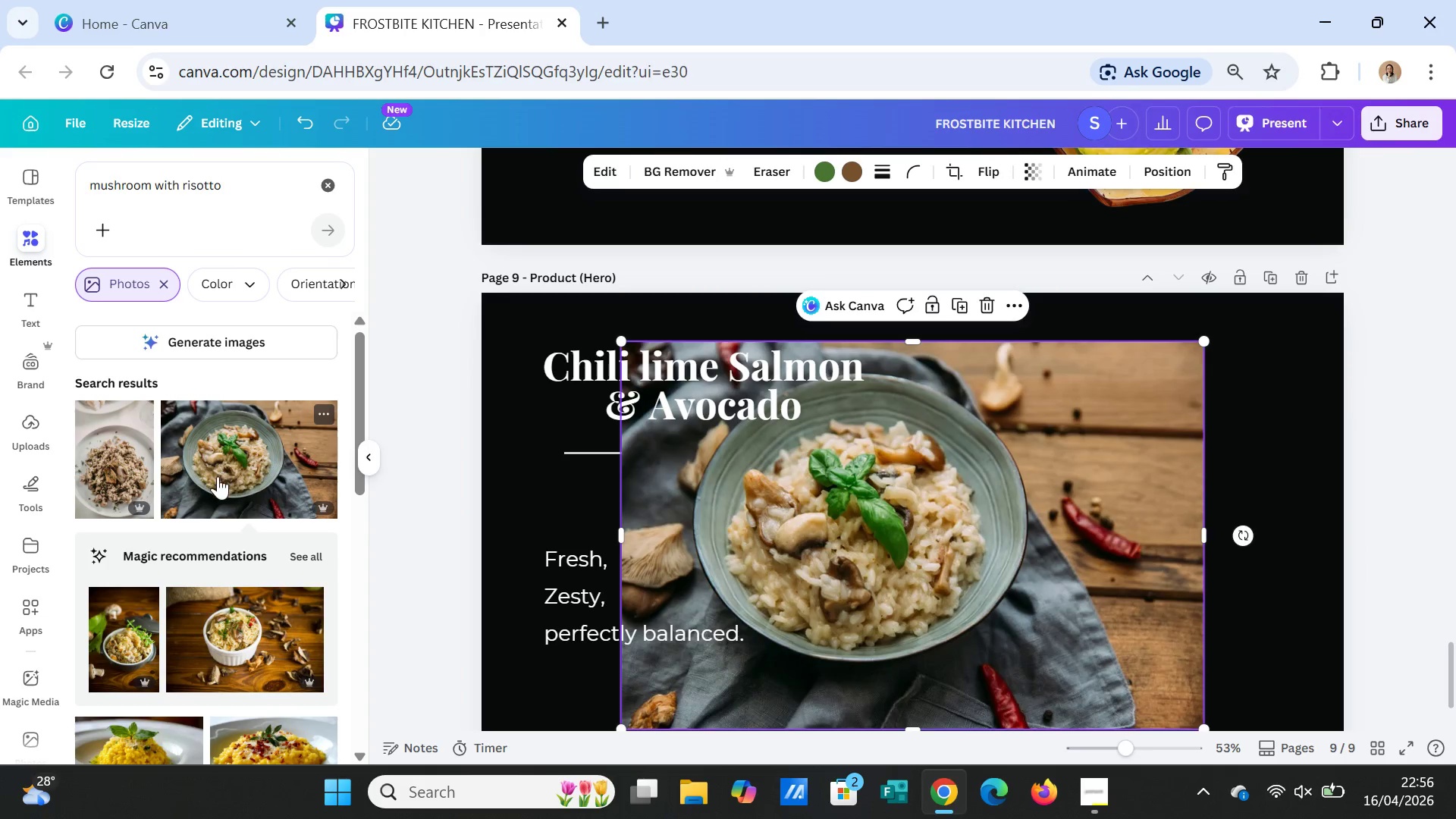 
left_click([657, 162])
 